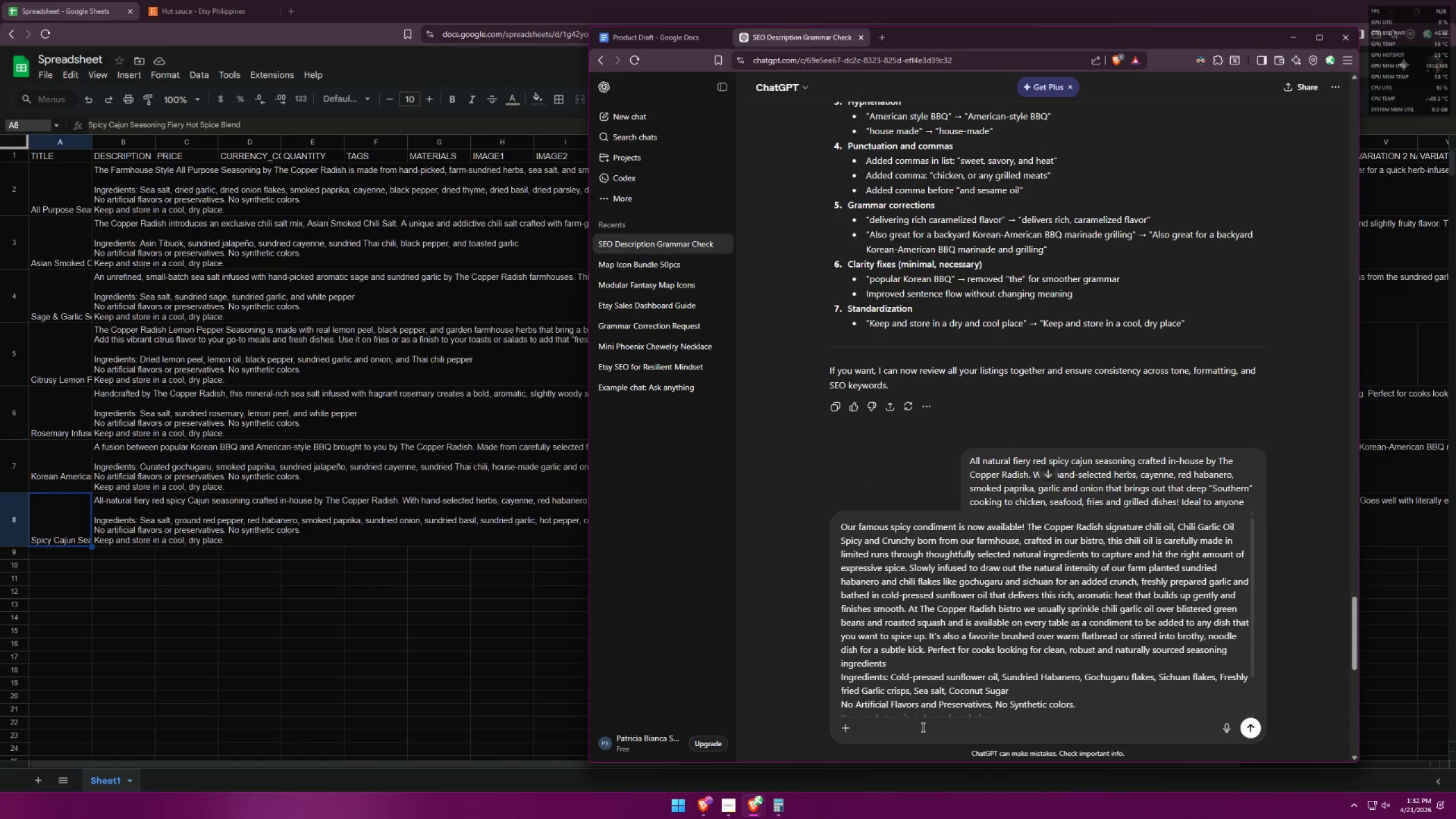 
key(Shift+ShiftRight)
 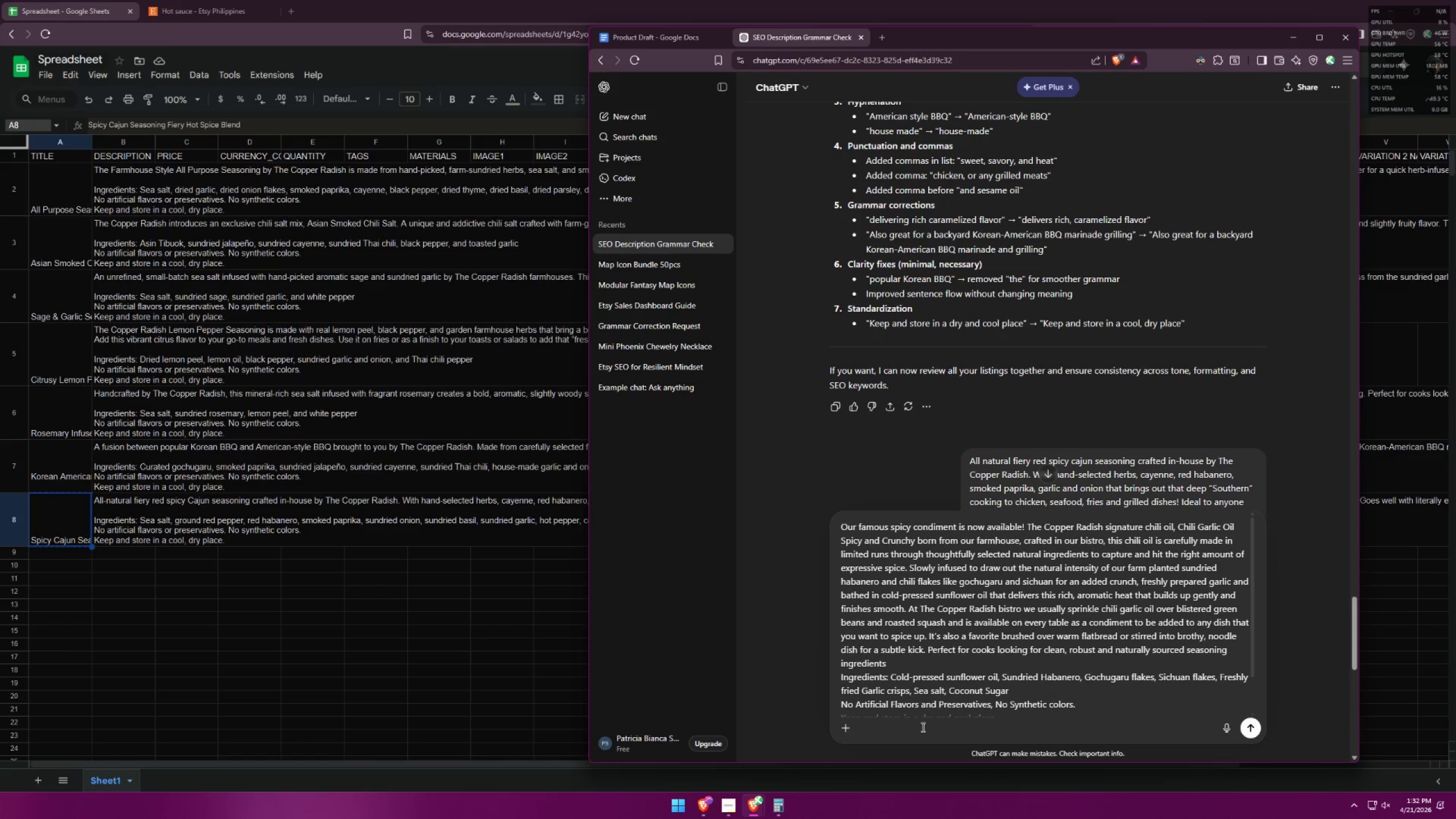 
key(Enter)
 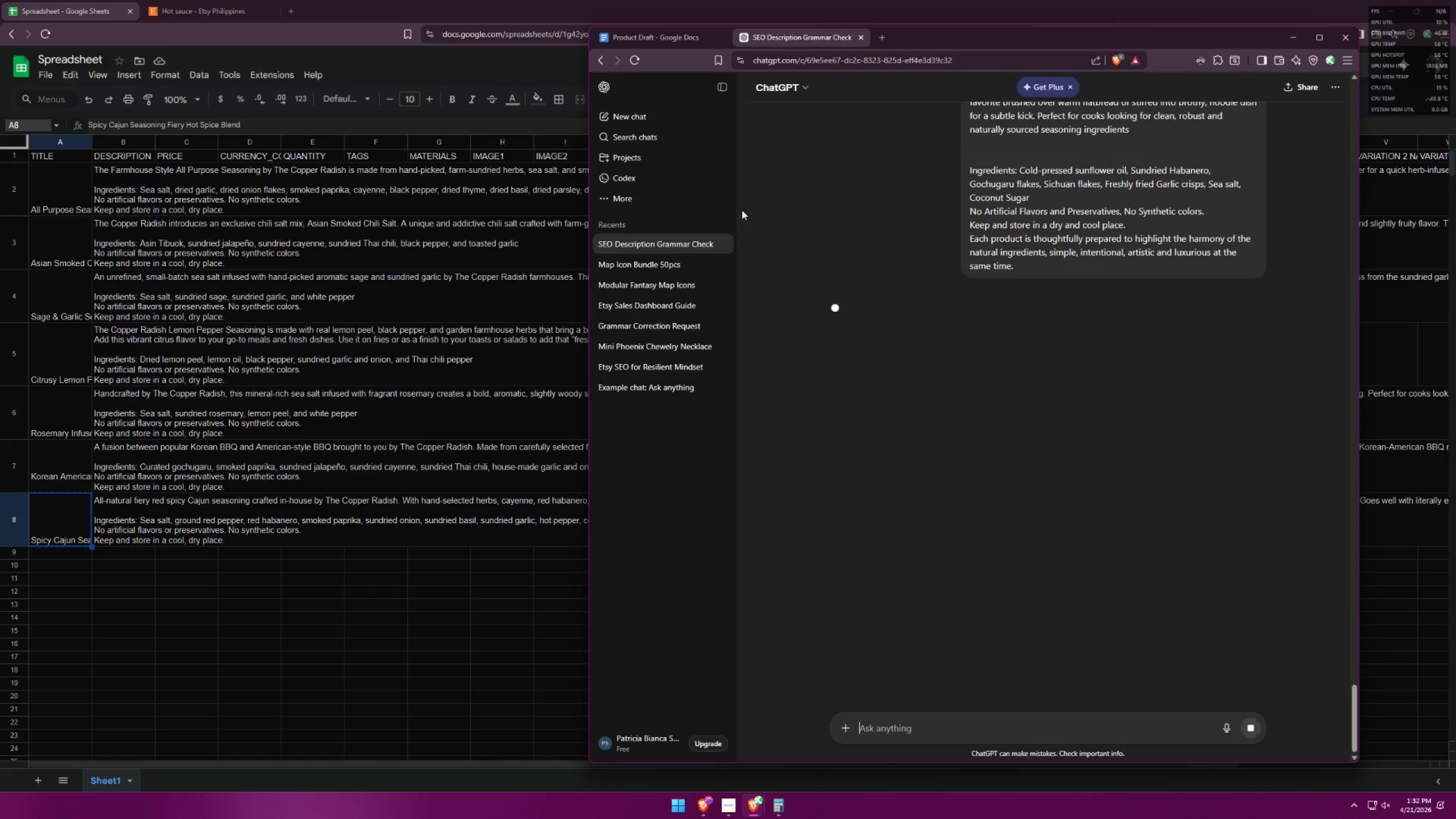 
scroll: coordinate [1012, 388], scroll_direction: up, amount: 6.0
 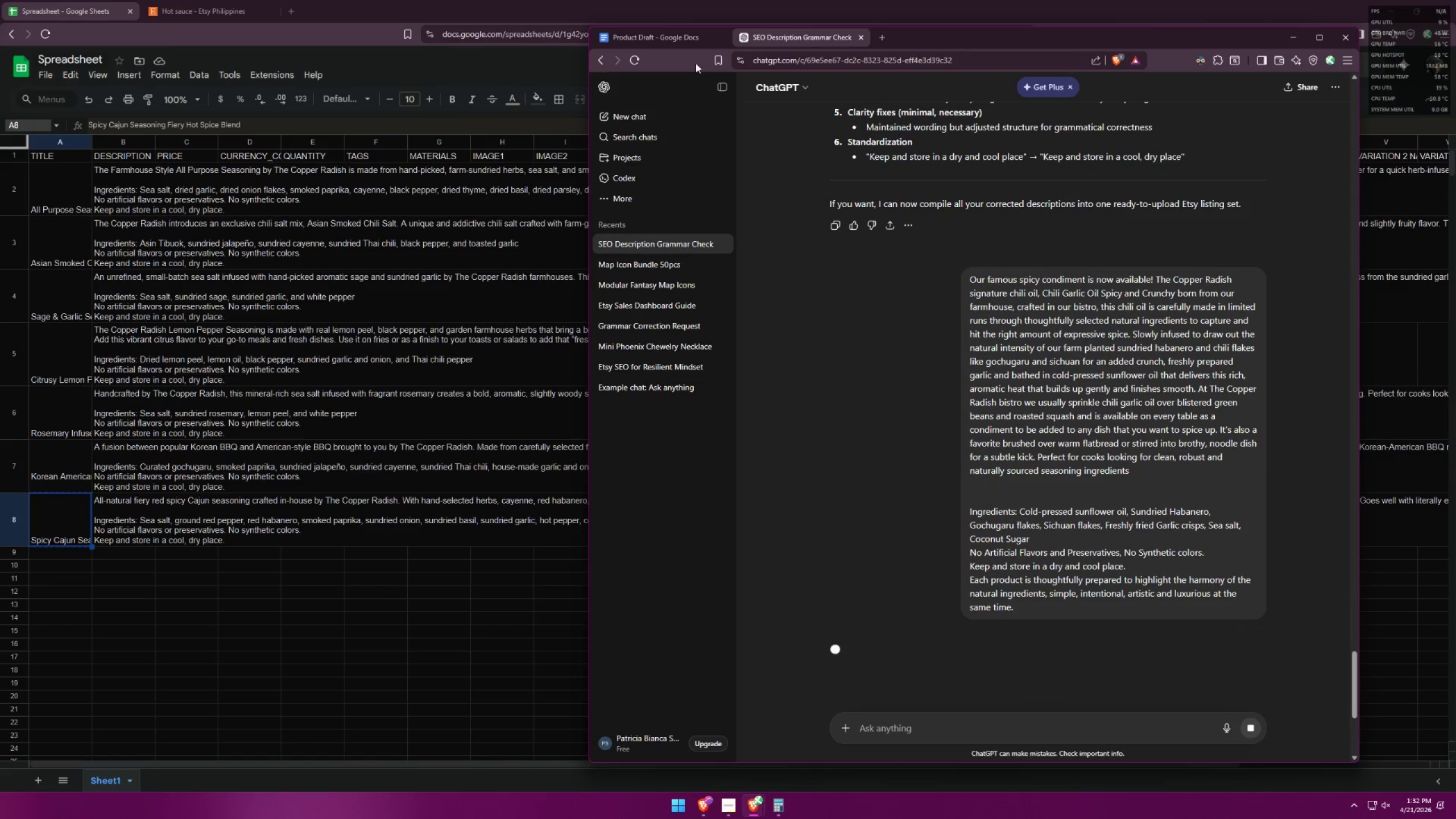 
scroll: coordinate [846, 361], scroll_direction: down, amount: 6.0
 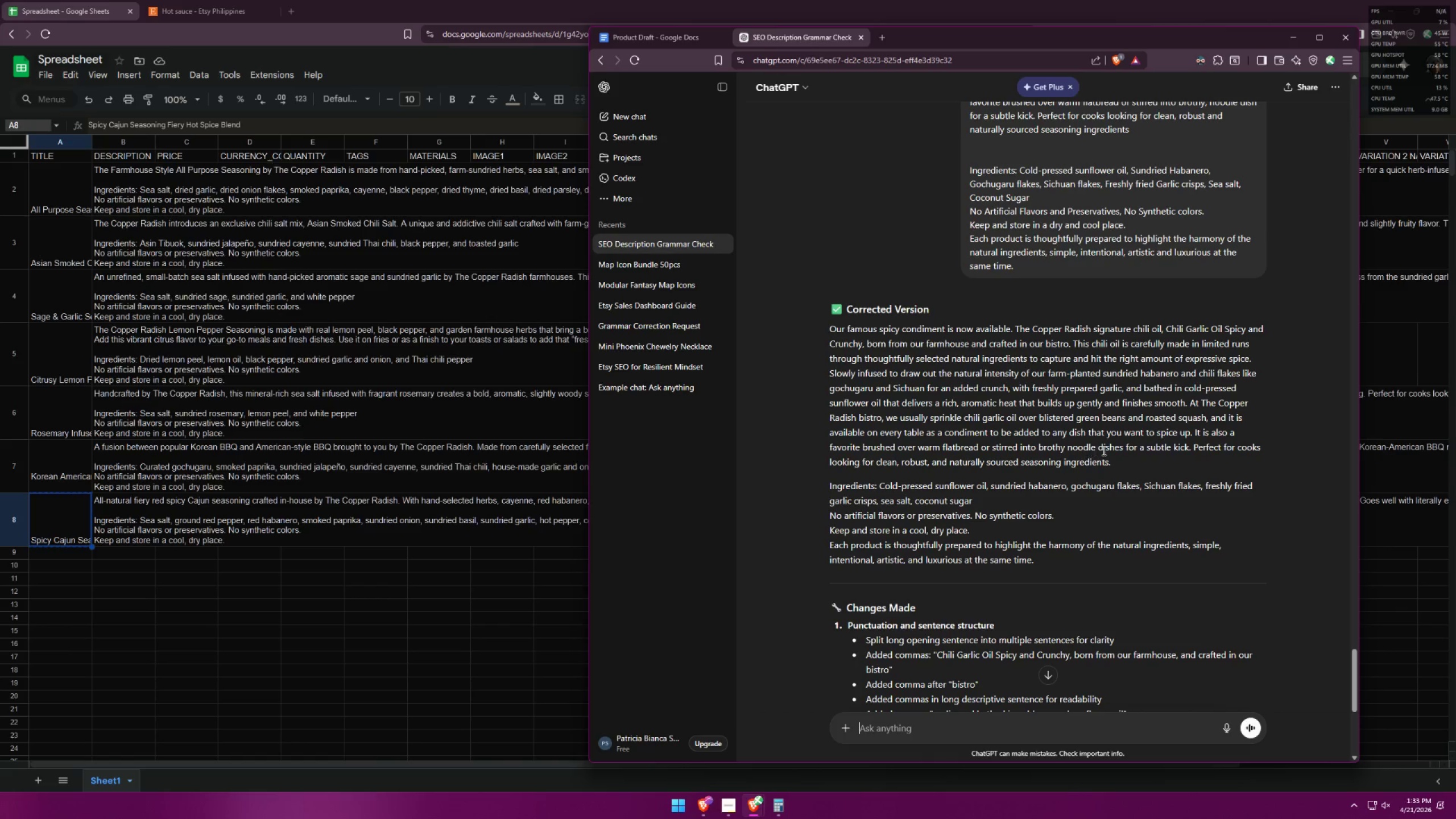 
wait(82.97)
 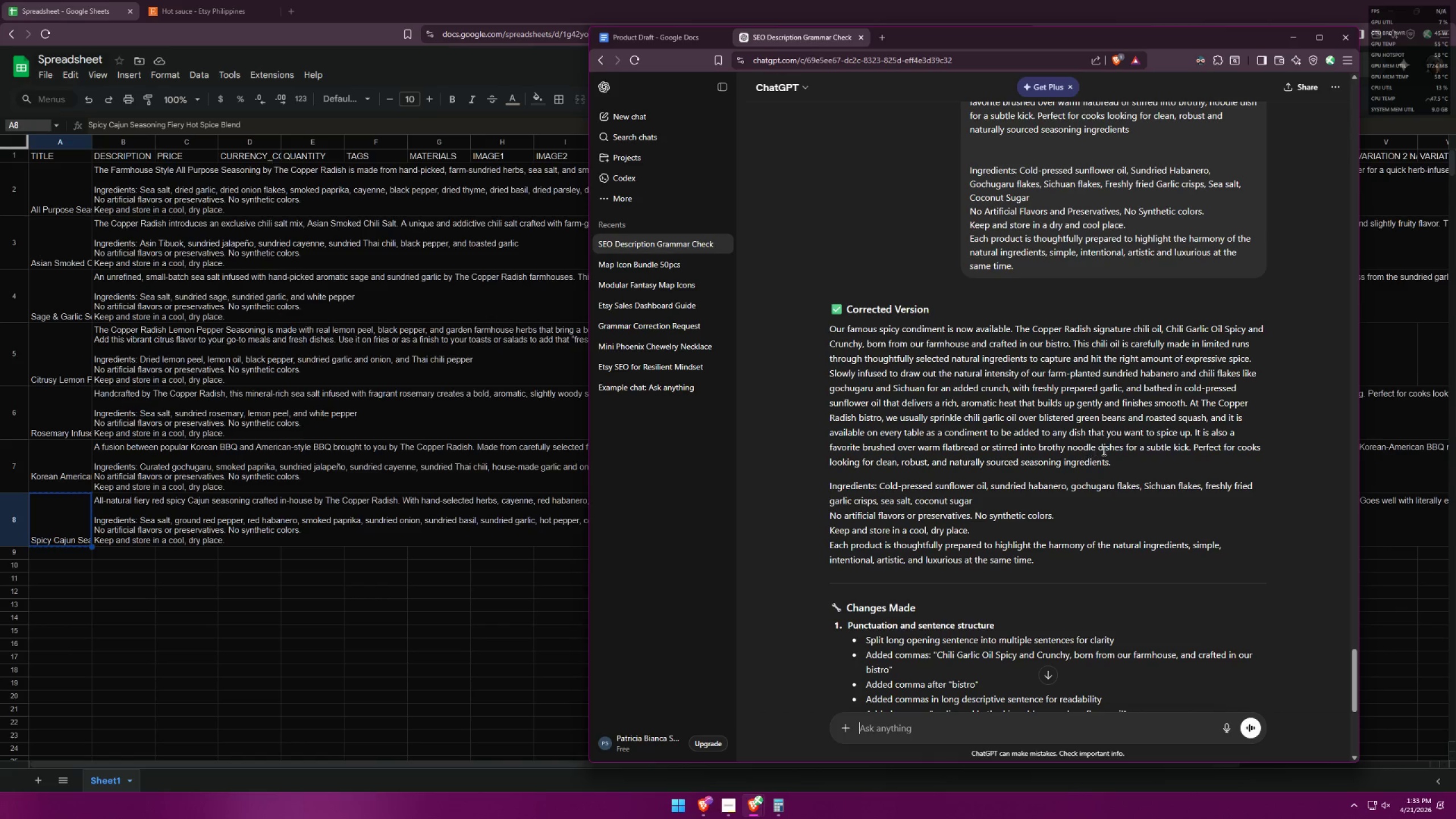 
left_click_drag(start_coordinate=[1044, 560], to_coordinate=[1009, 544])
 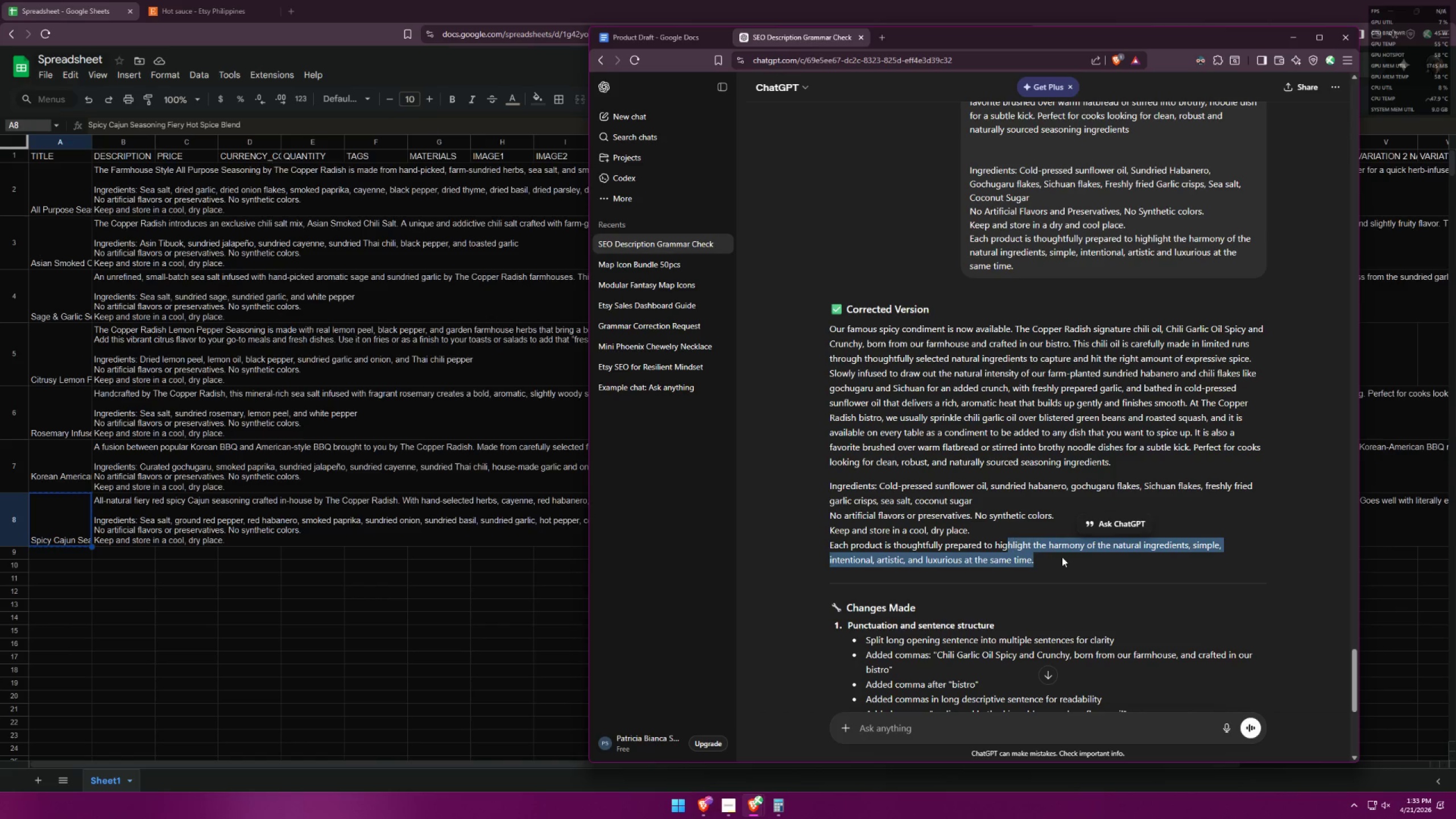 
left_click([1062, 557])
 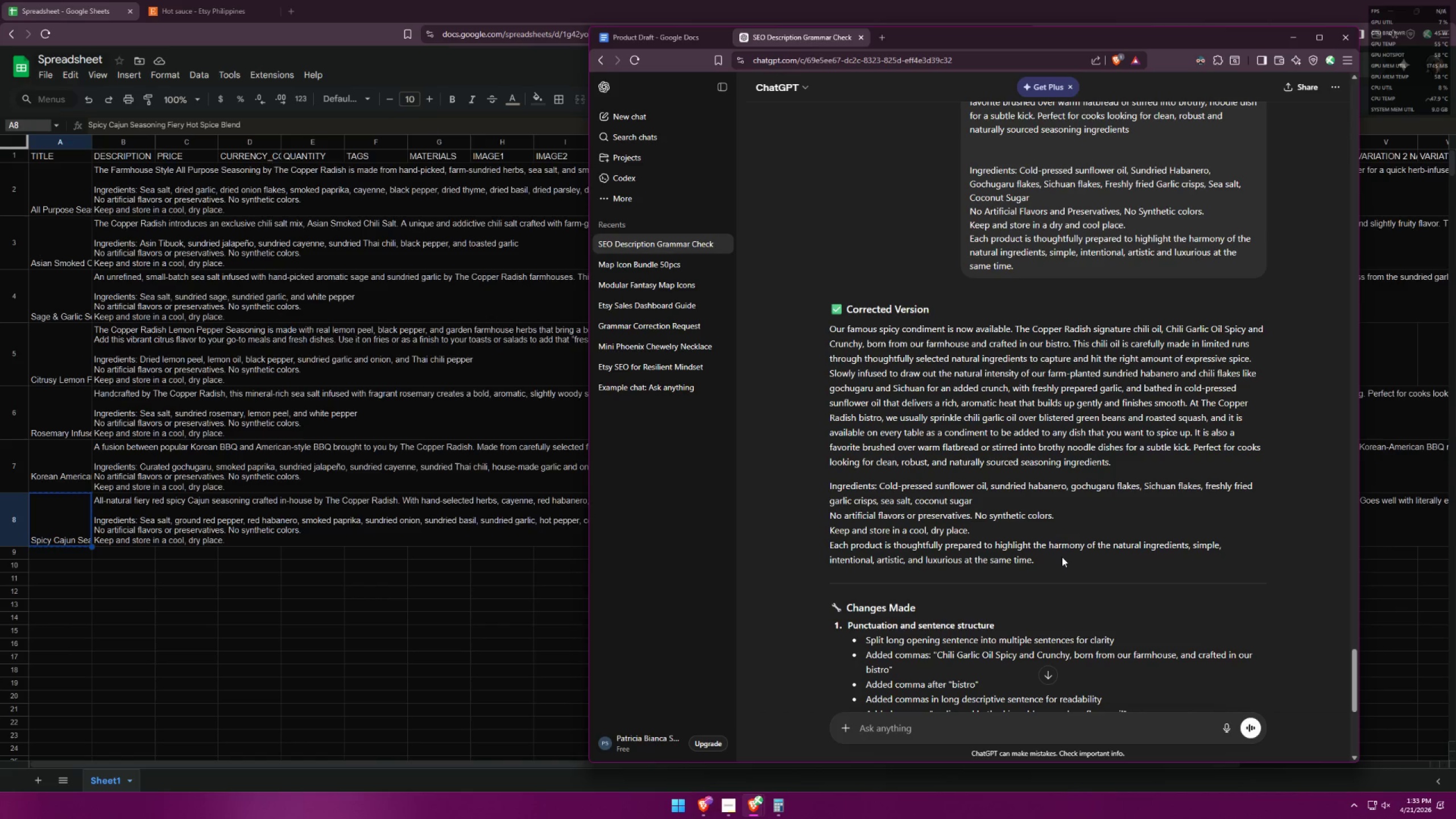 
left_click_drag(start_coordinate=[1062, 557], to_coordinate=[822, 331])
 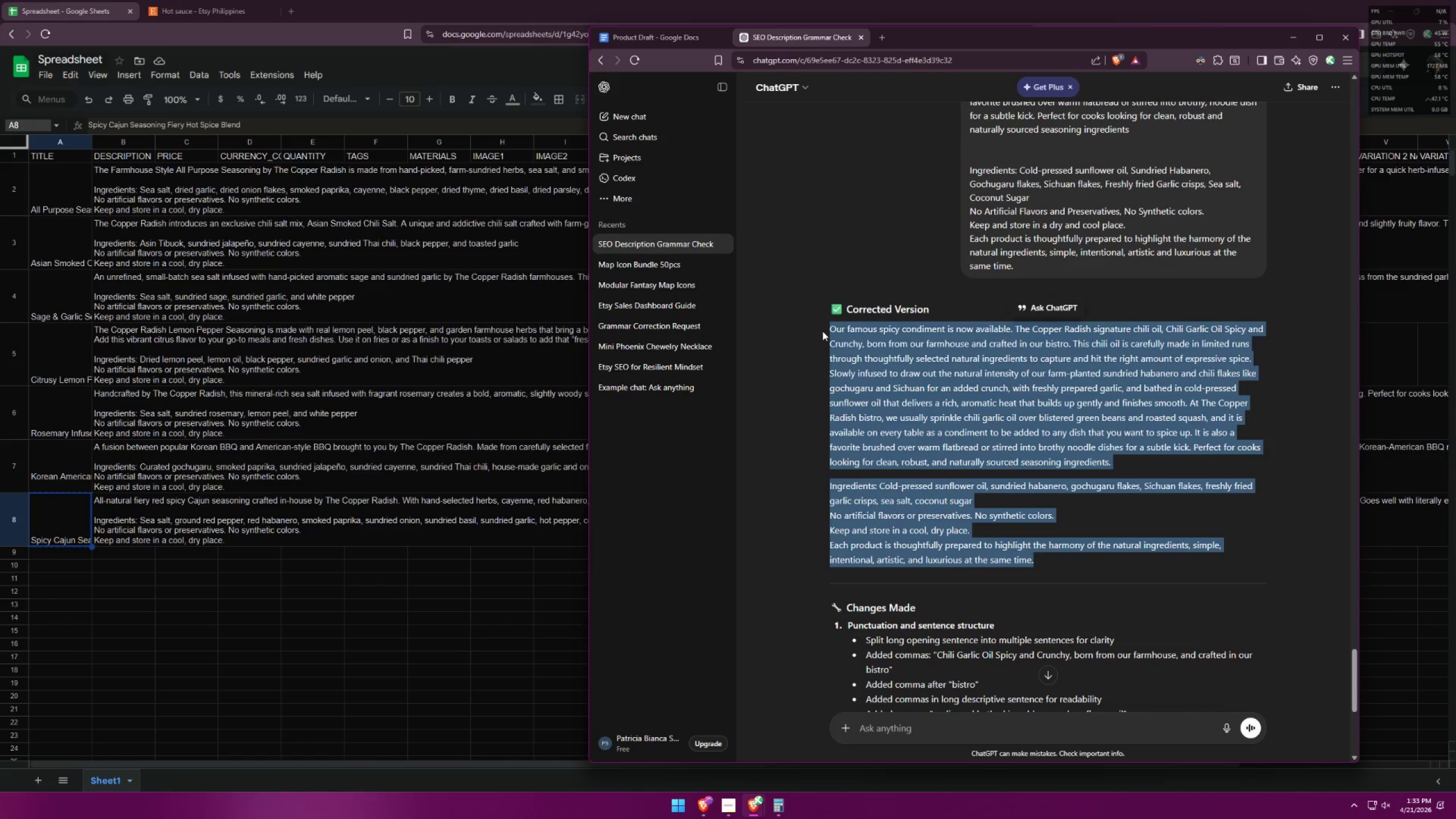 
key(Control+ControlLeft)
 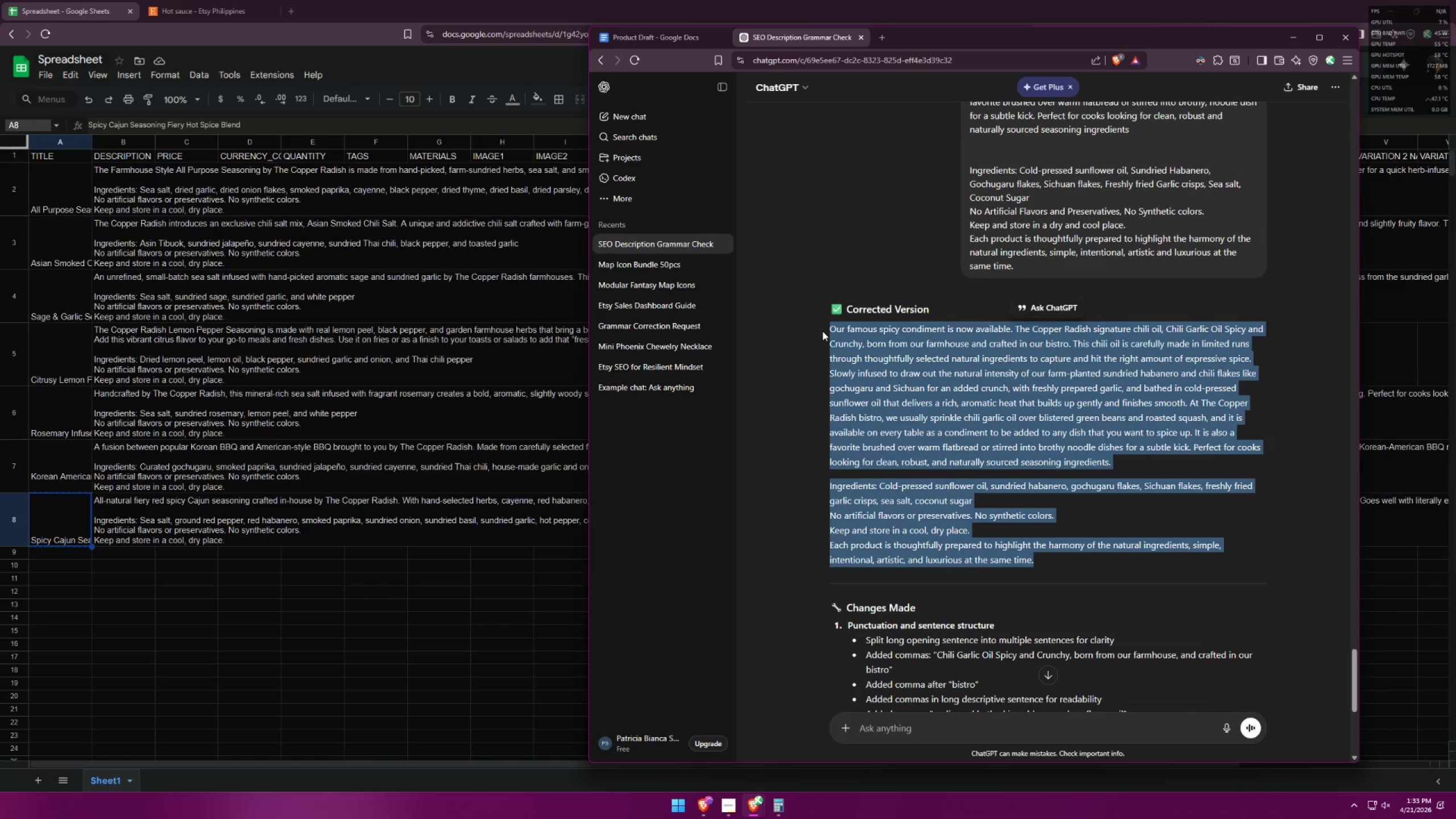 
key(Control+C)
 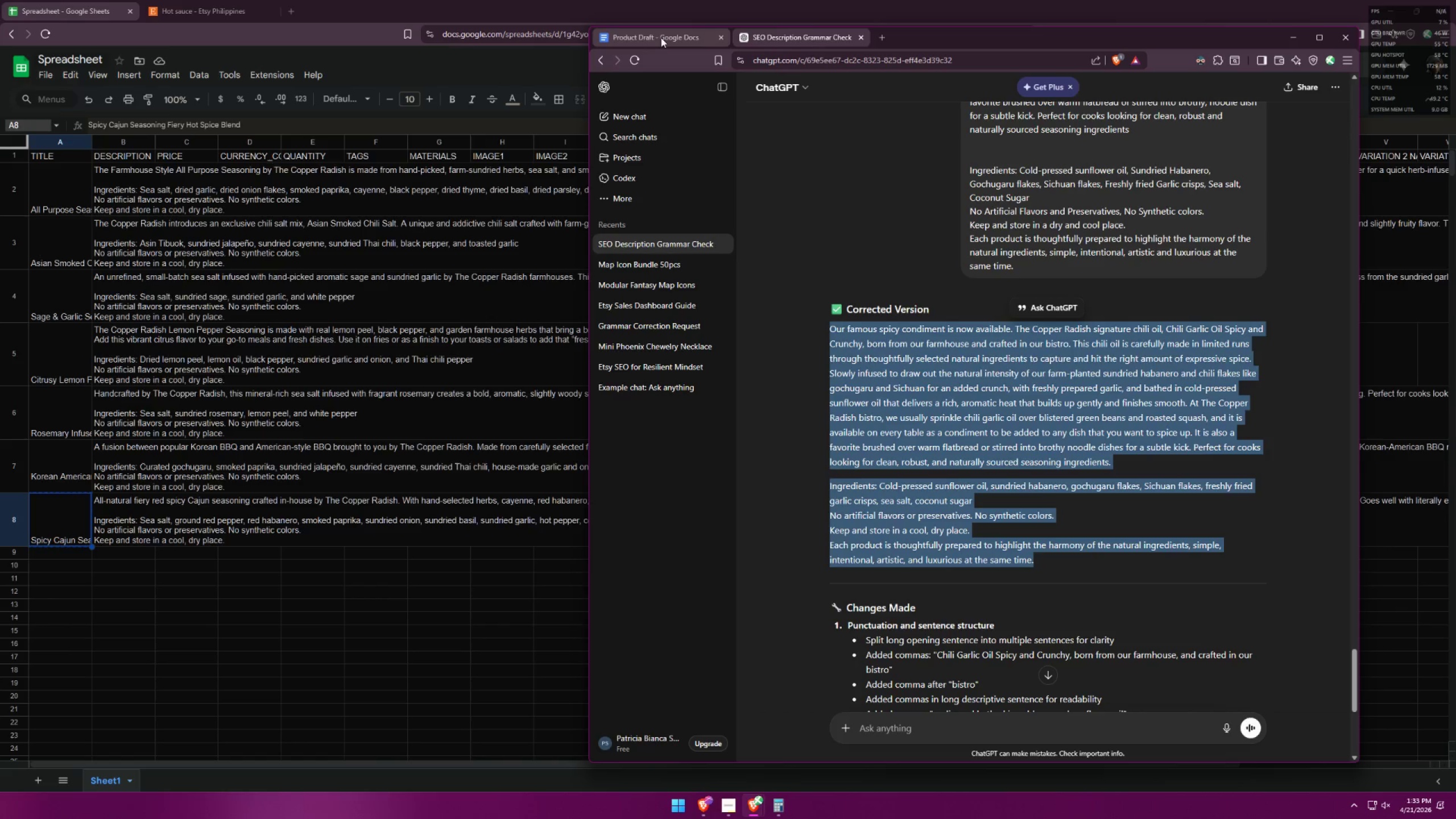 
left_click([661, 38])
 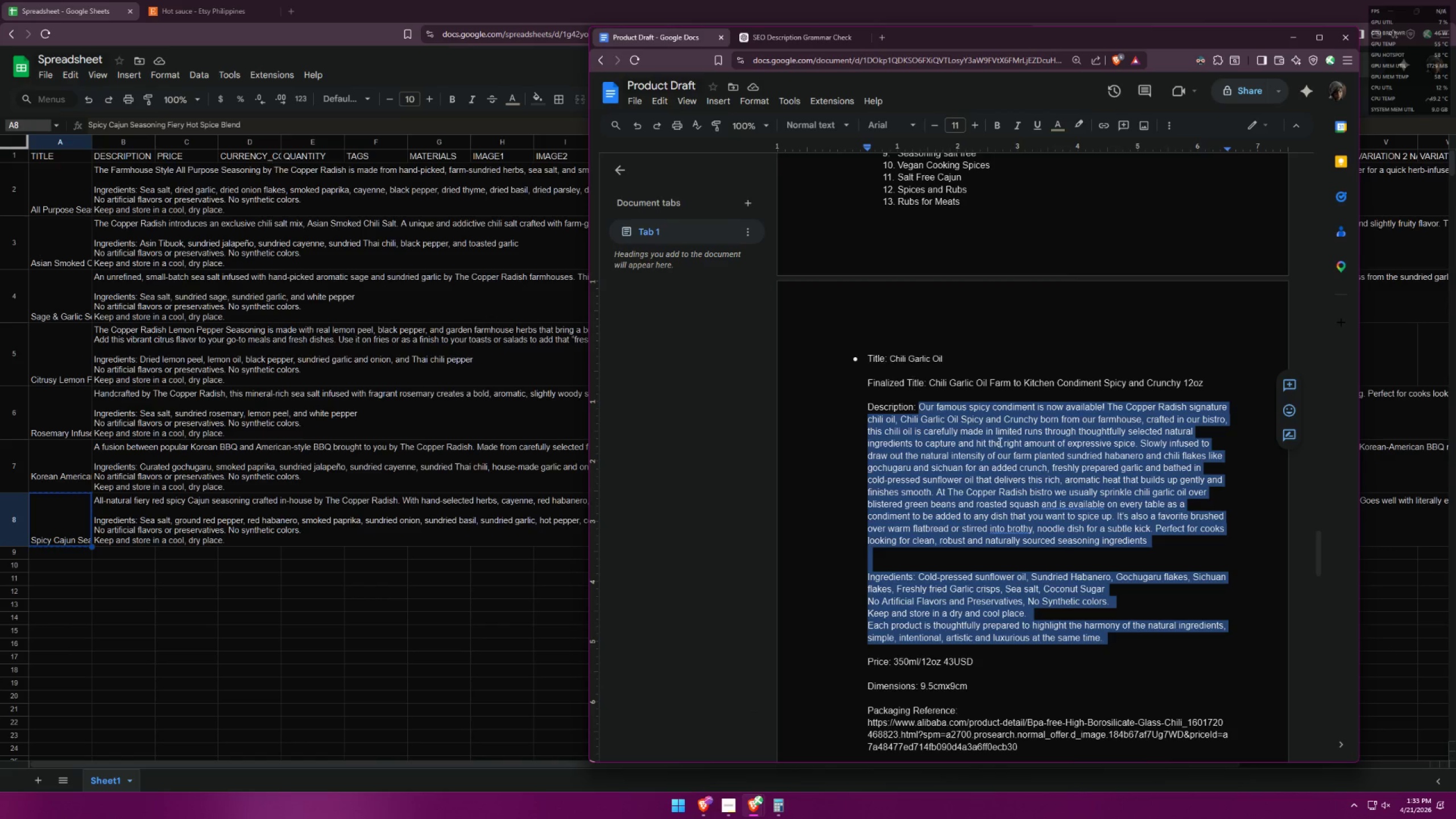 
key(Control+V)
 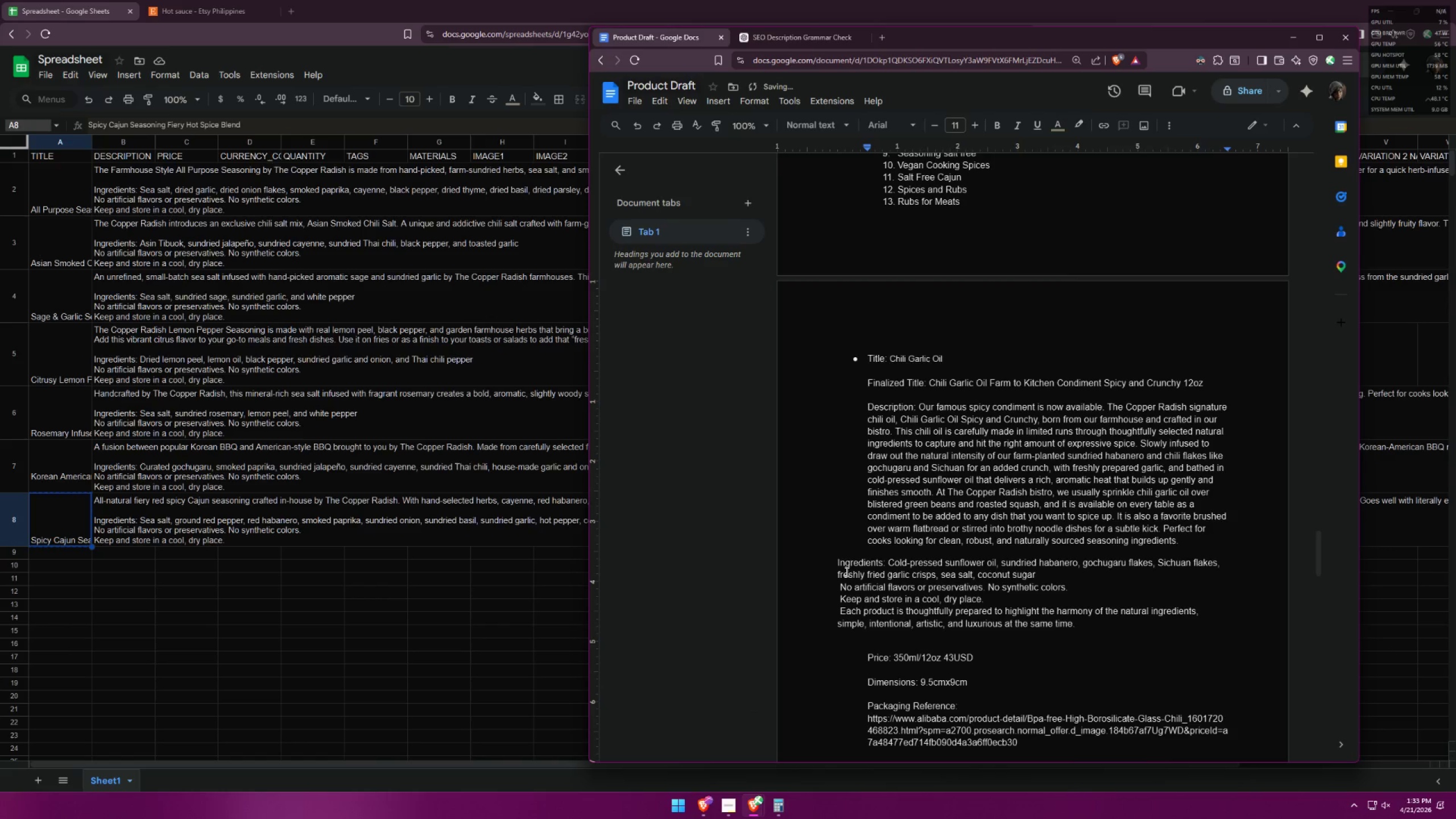 
key(Control+ControlLeft)
 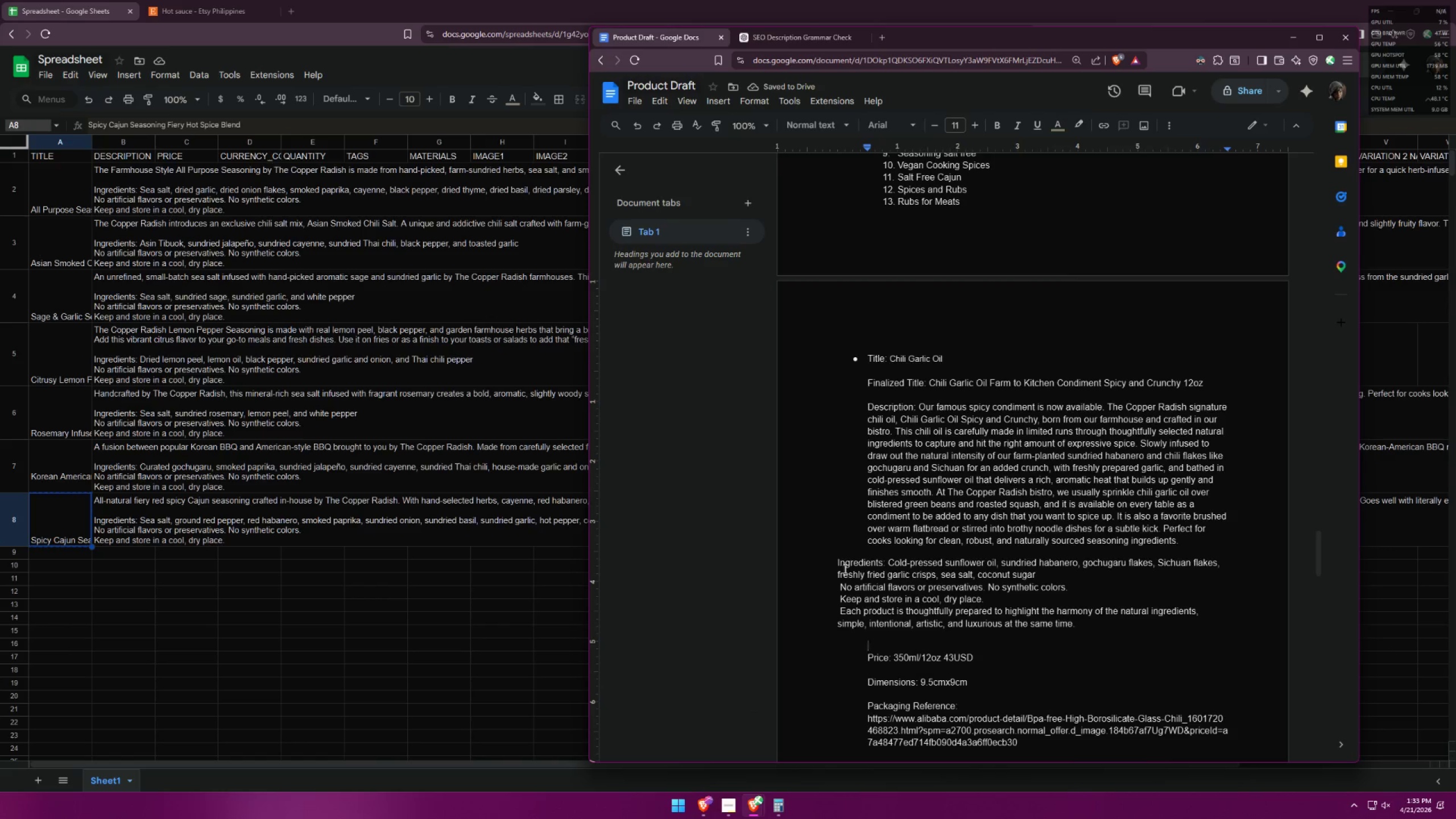 
key(Control+Z)
 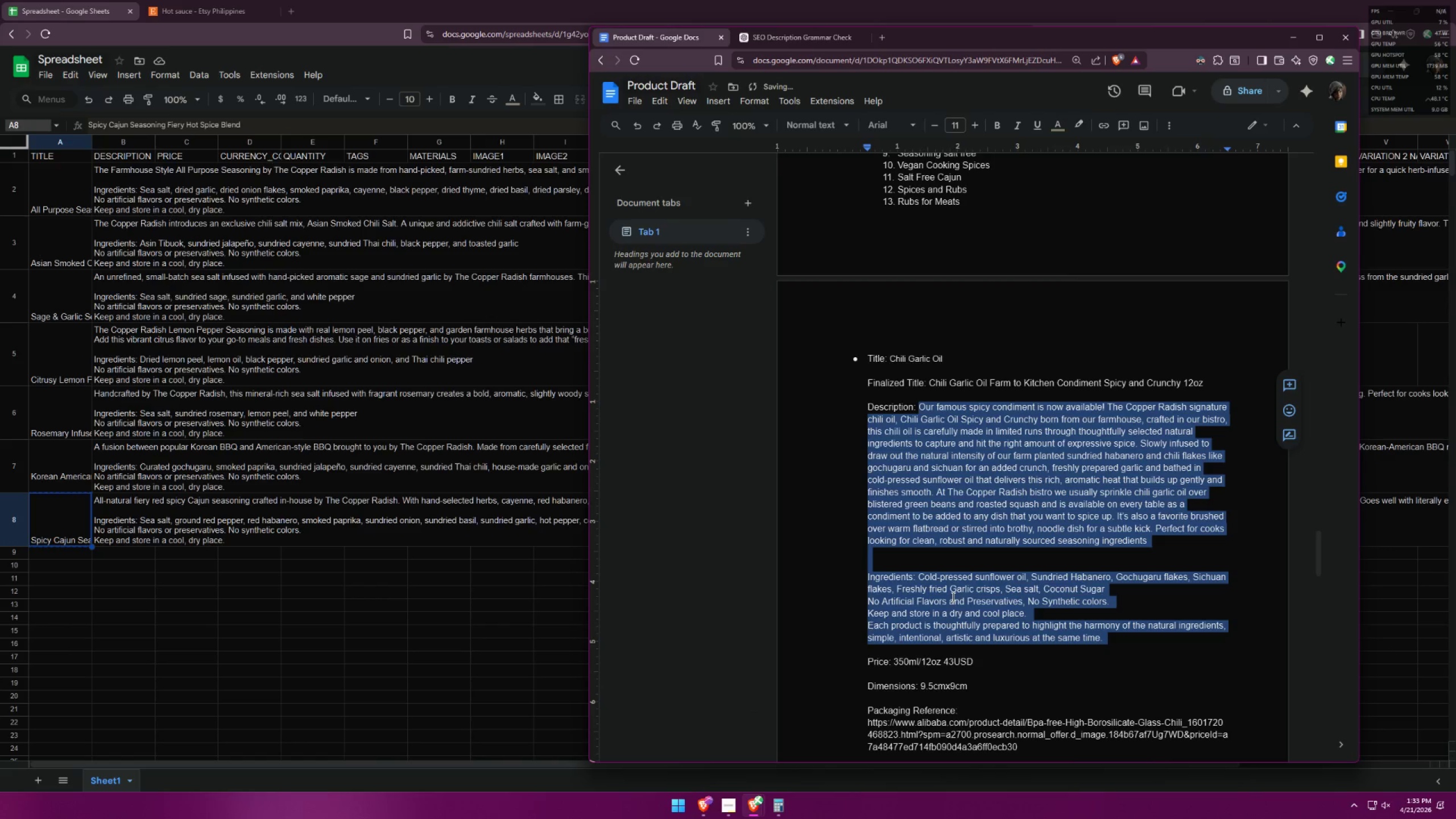 
key(Control+V)
 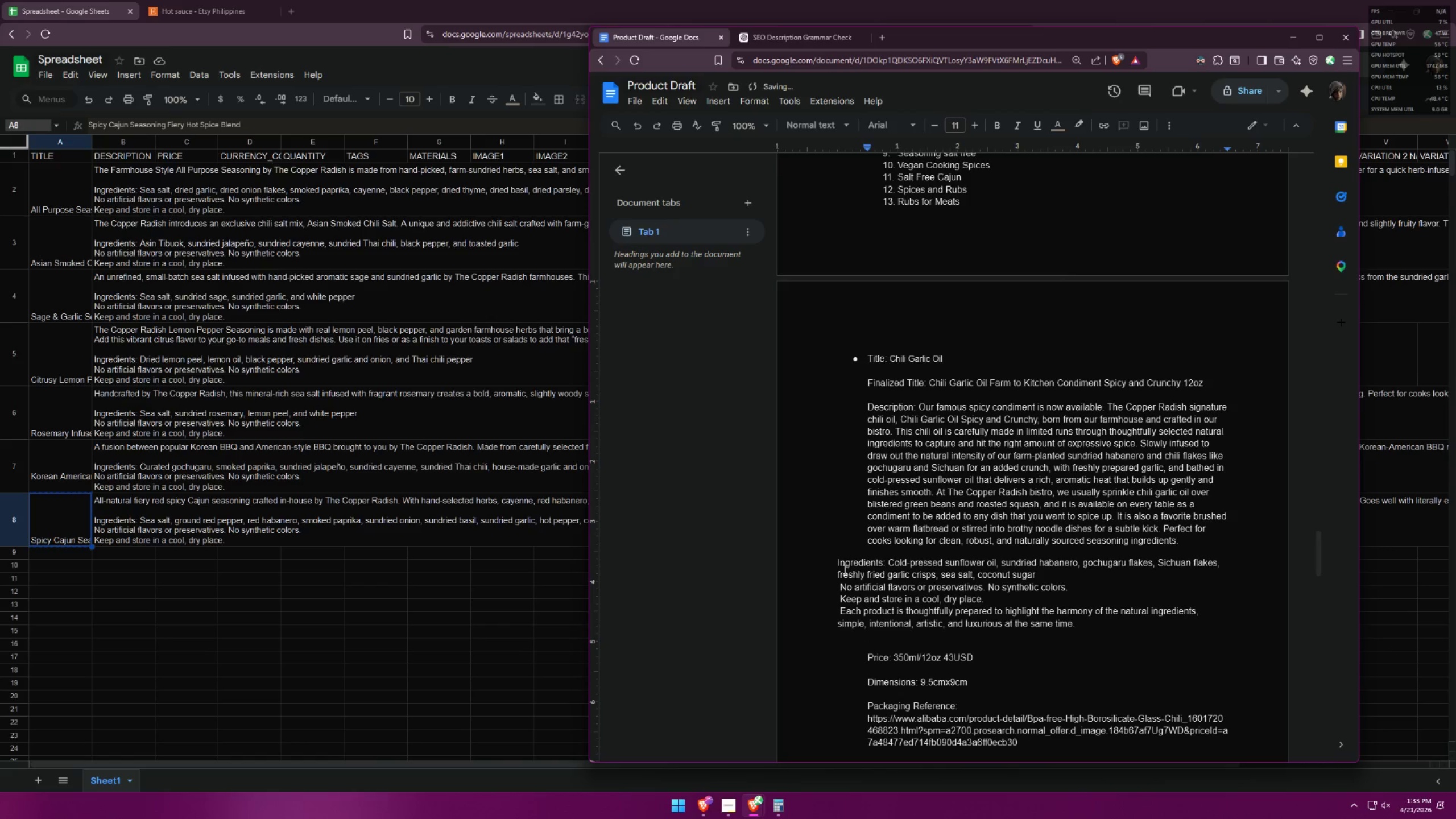 
left_click([835, 569])
 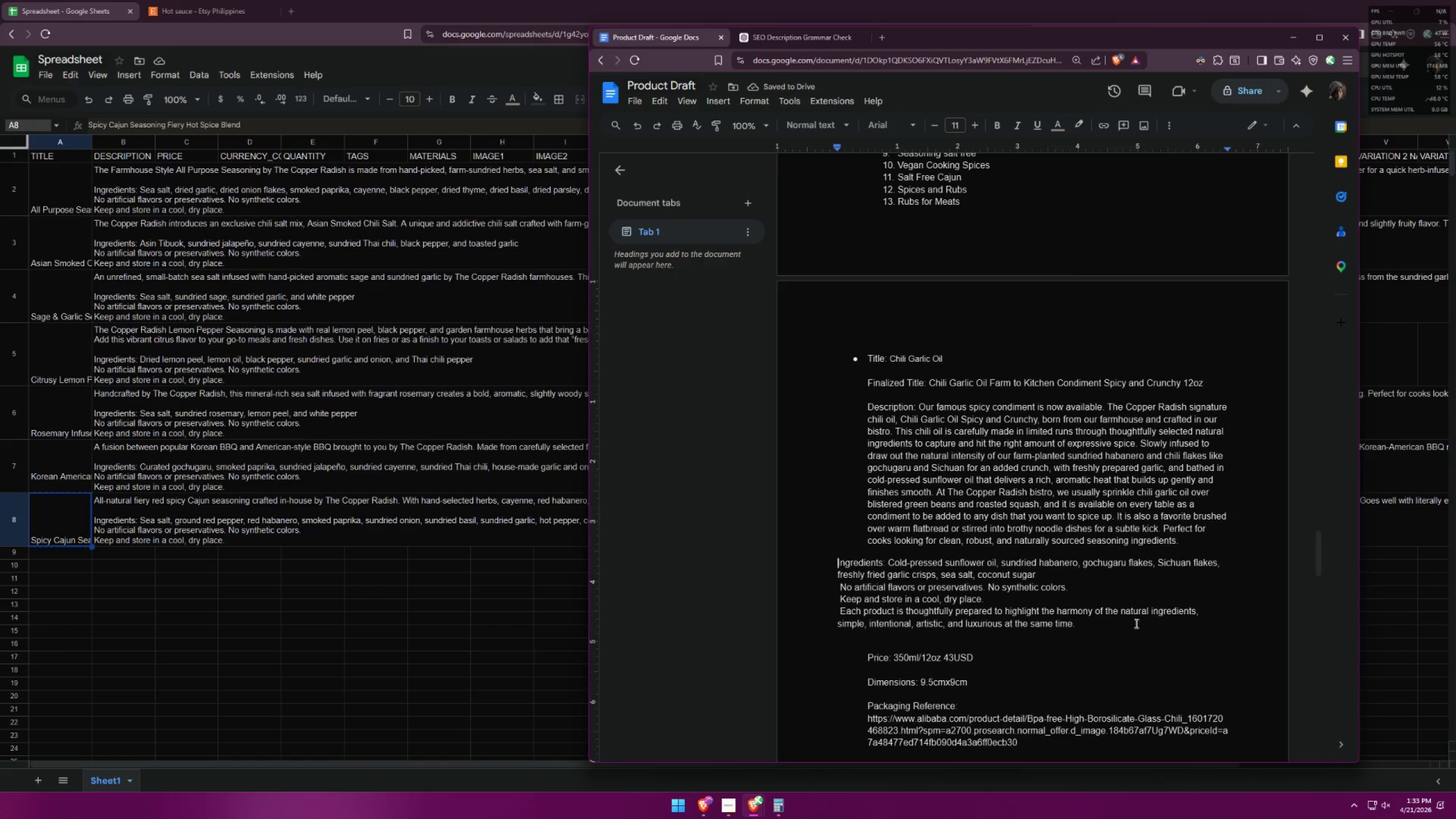 
key(Space)
 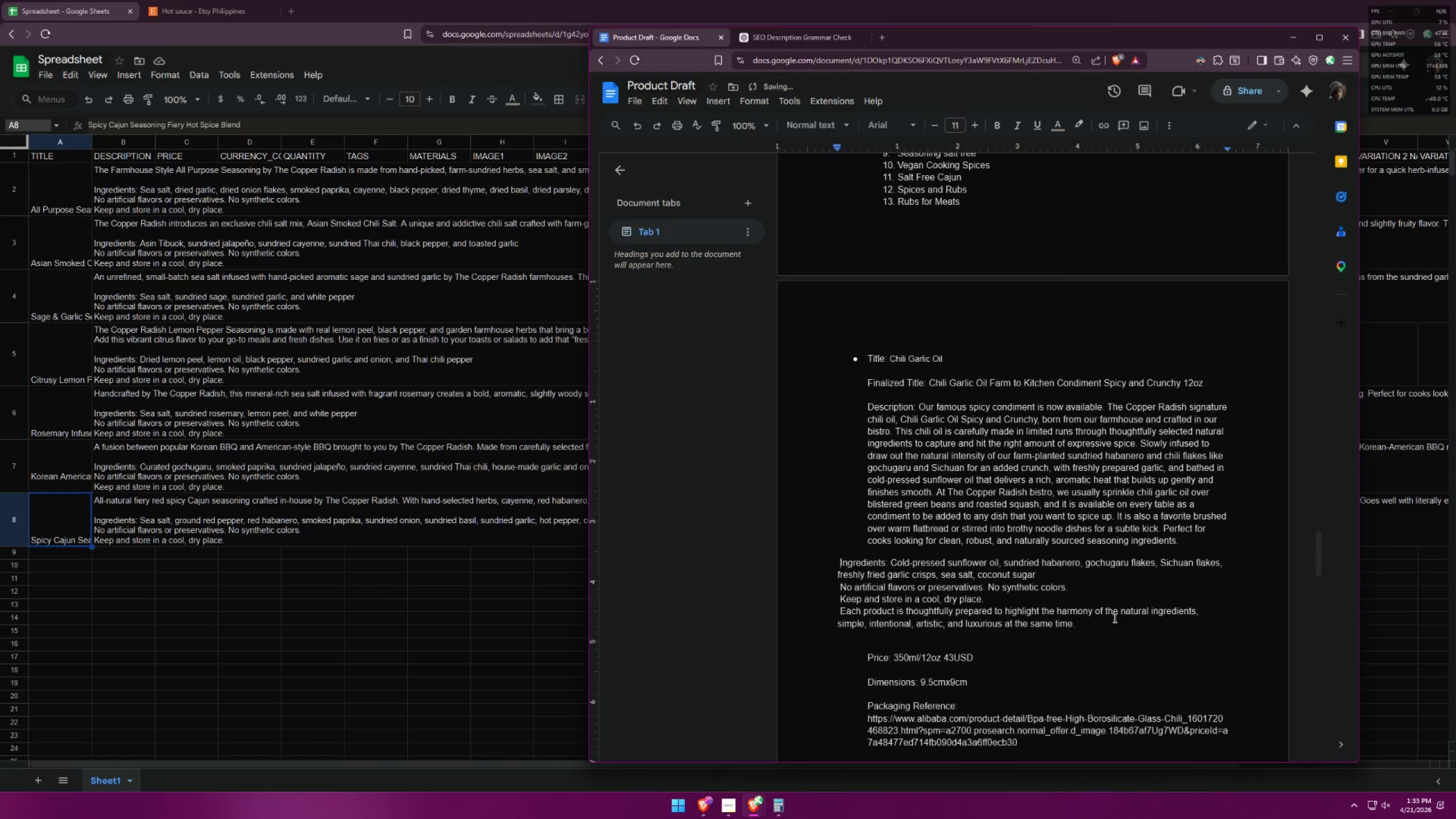 
key(Control+ControlLeft)
 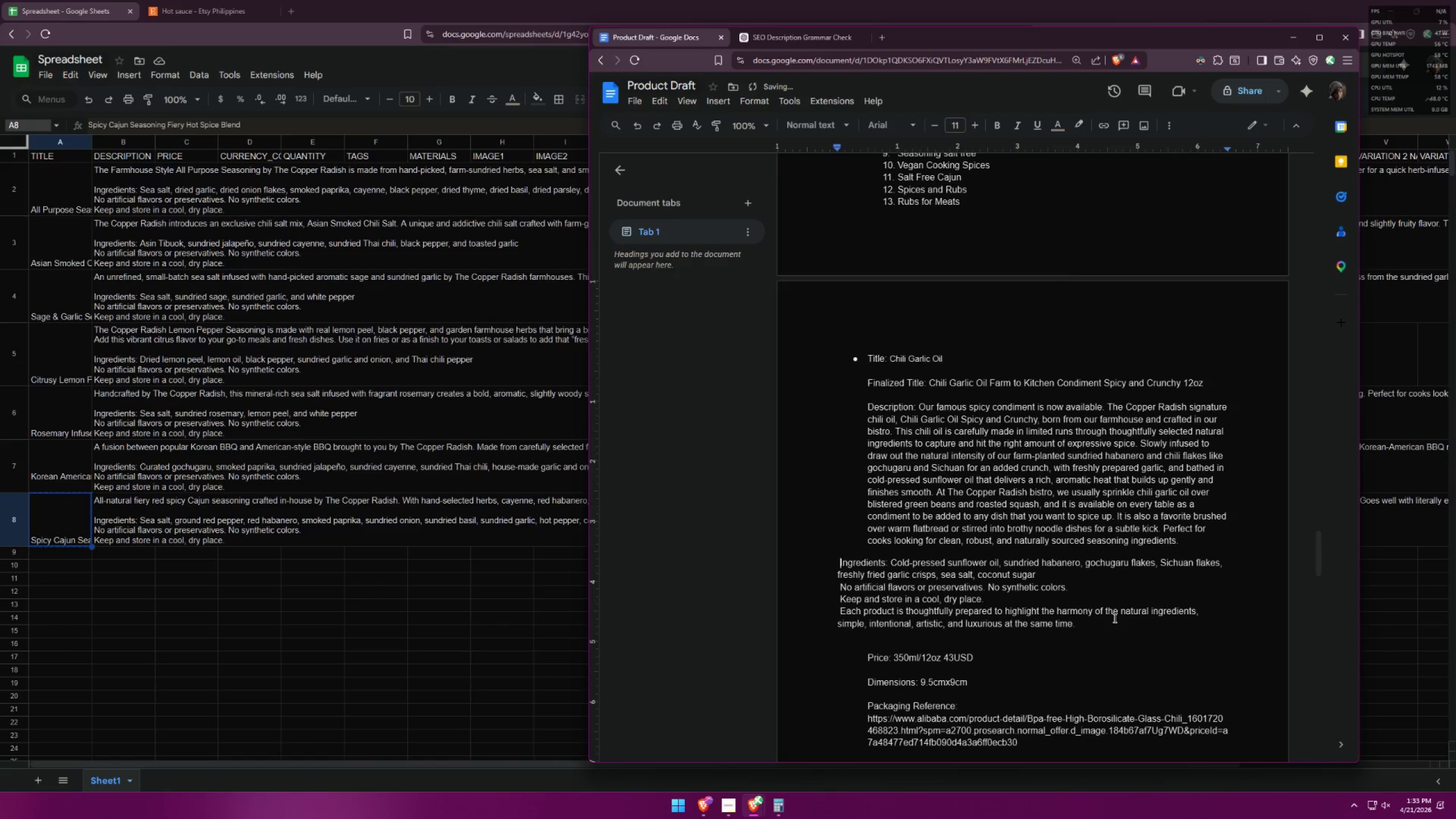 
key(Control+Z)
 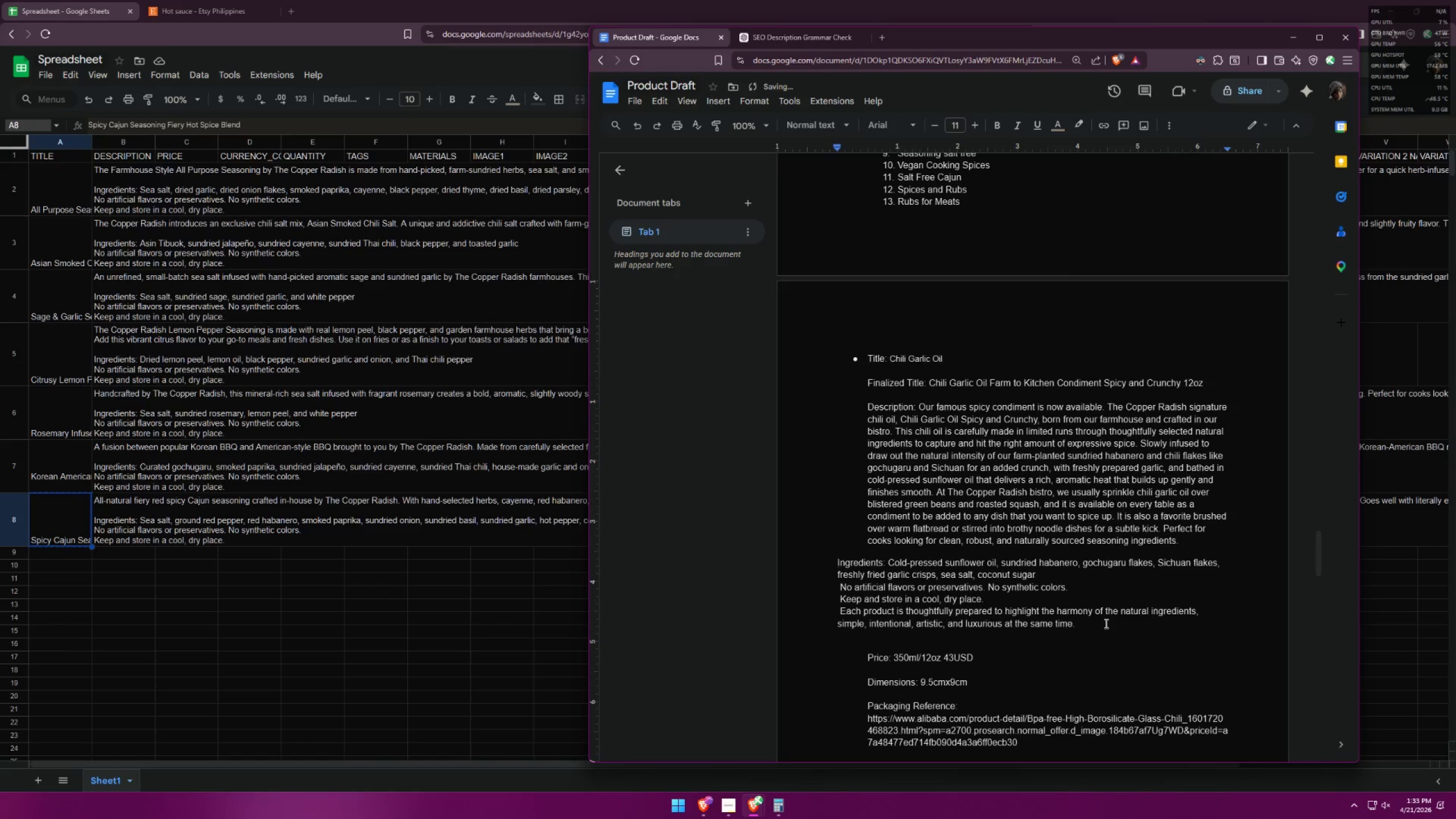 
left_click_drag(start_coordinate=[1102, 623], to_coordinate=[866, 388])
 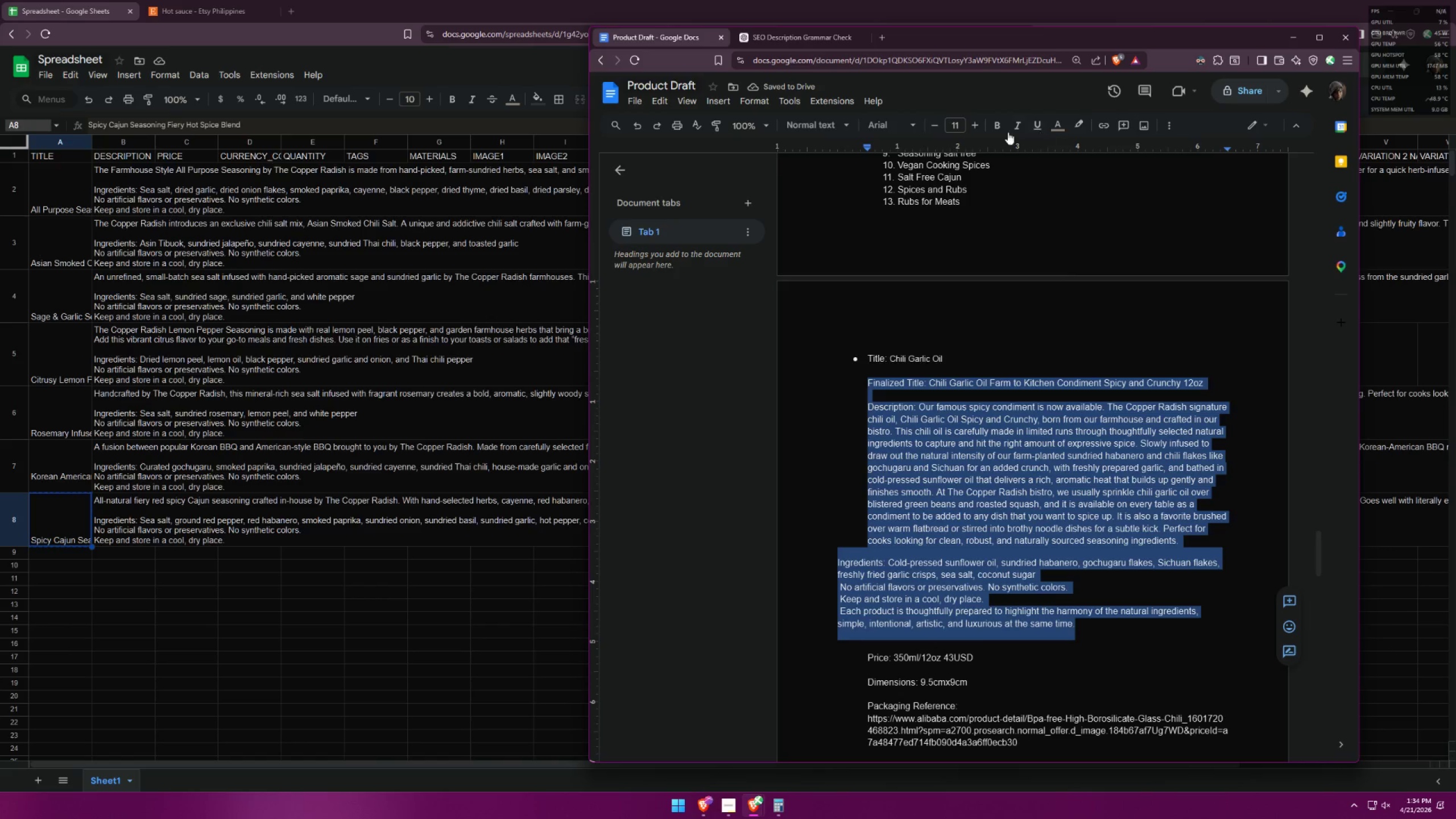 
left_click([1167, 125])
 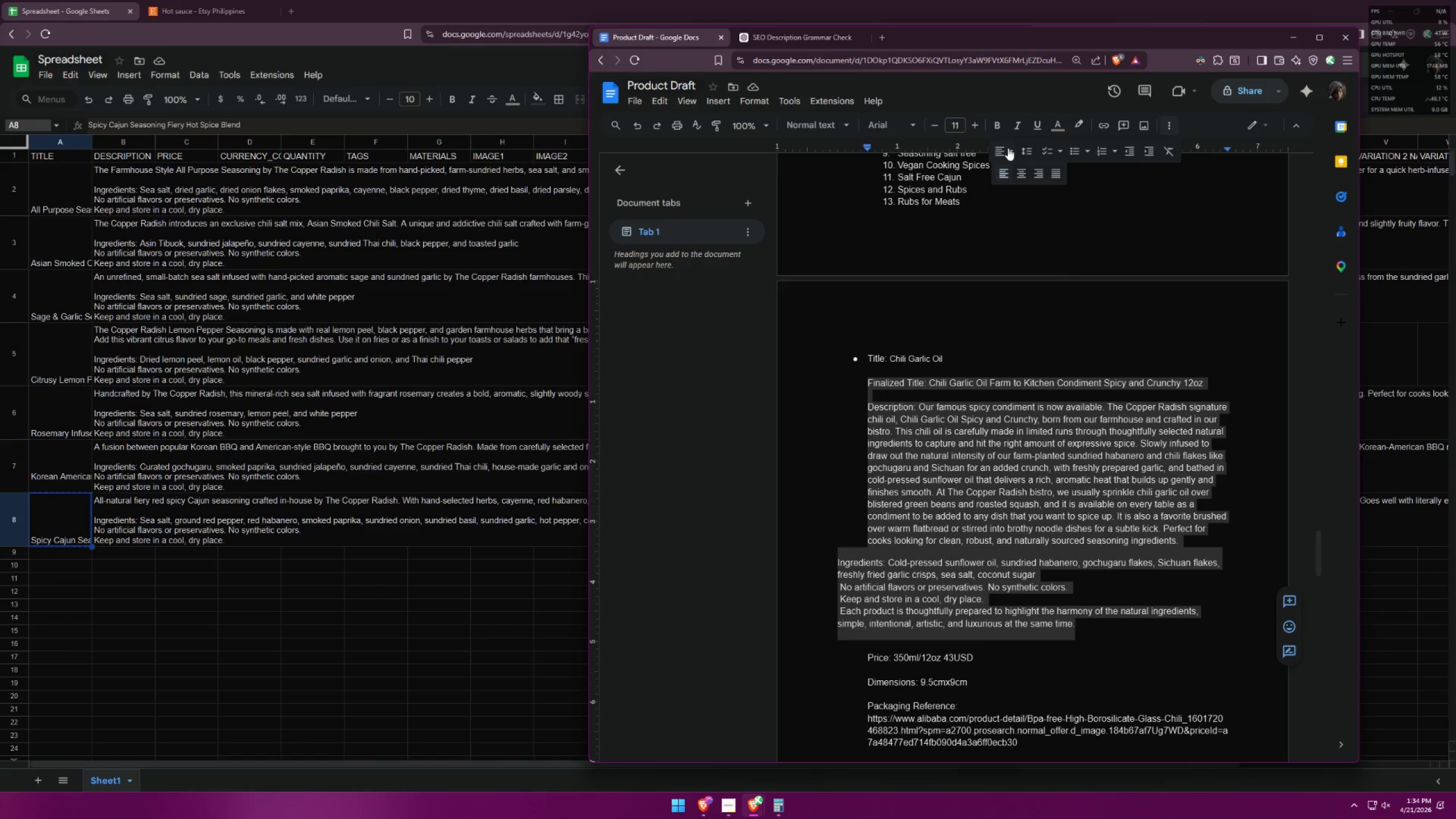 
double_click([998, 148])
 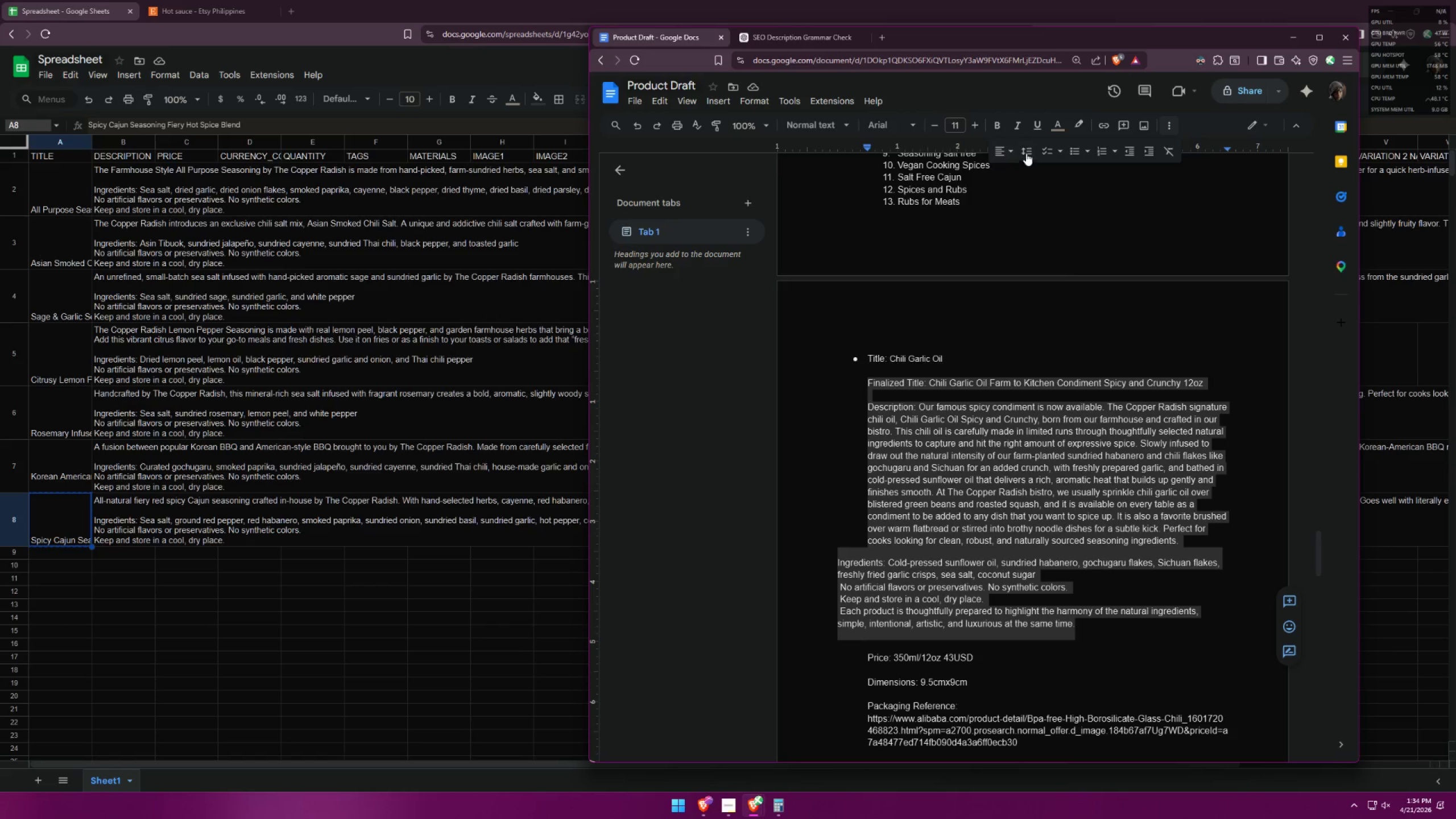 
left_click([1015, 149])
 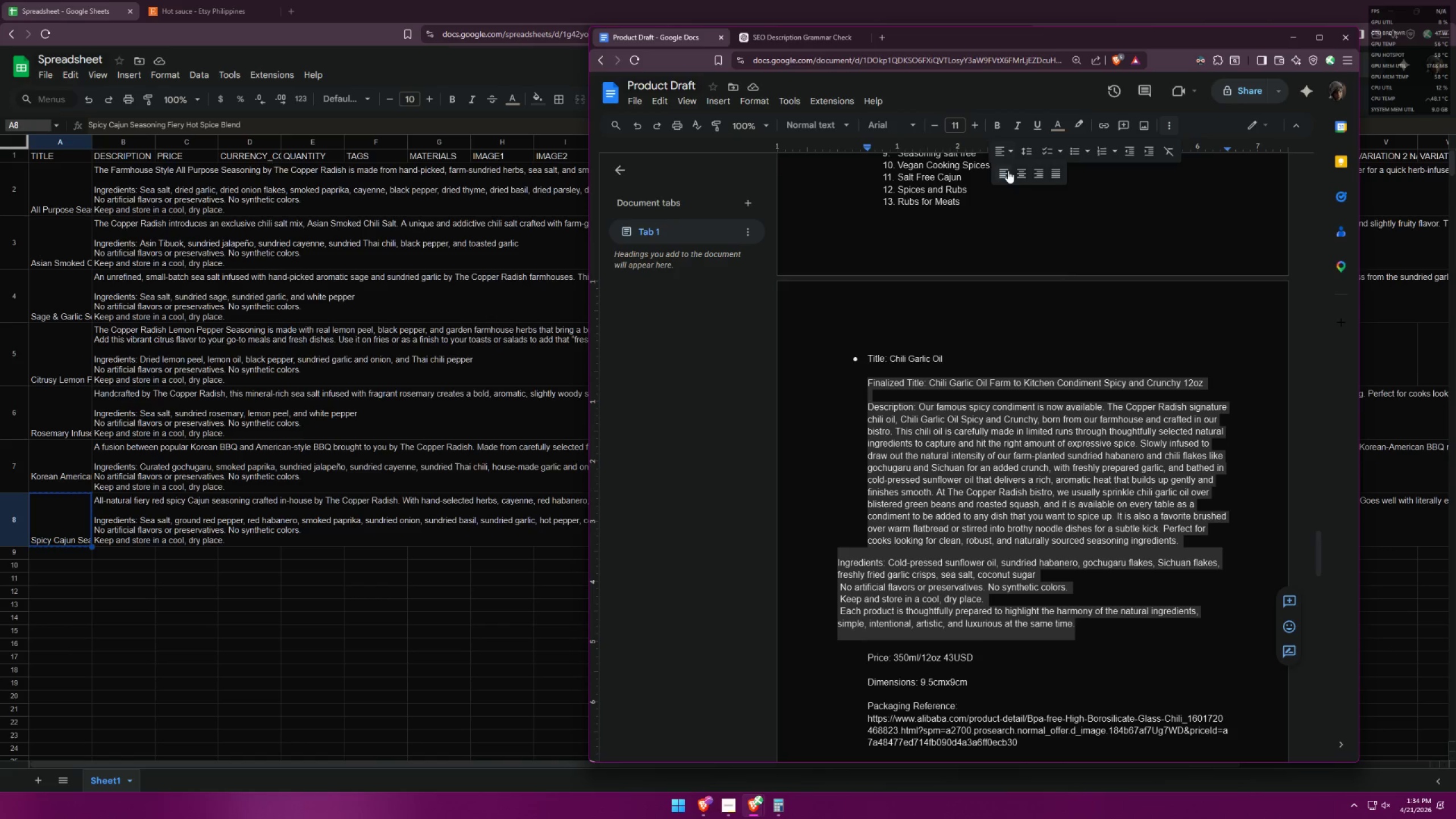 
left_click([1008, 171])
 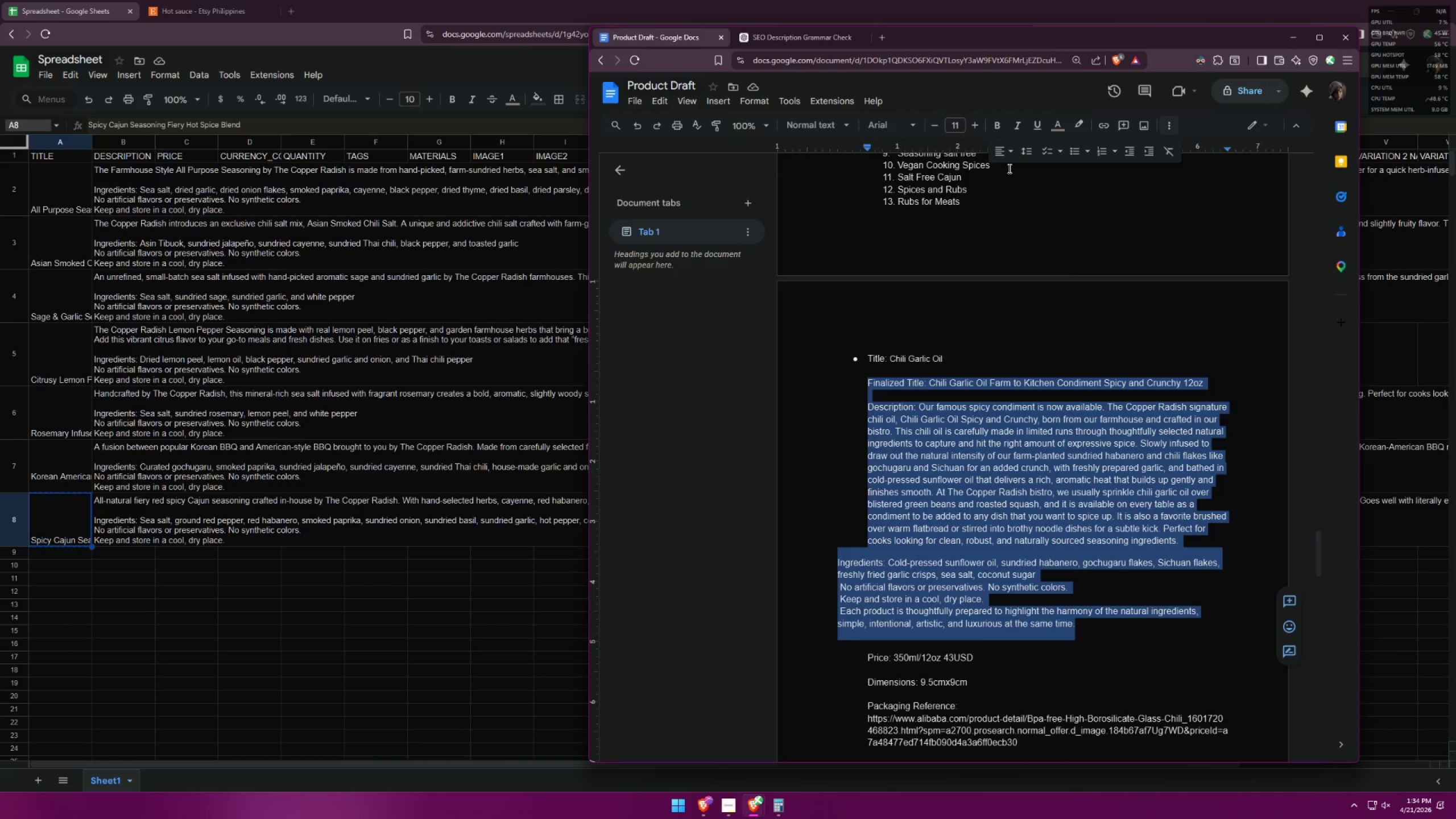 
left_click([1008, 147])
 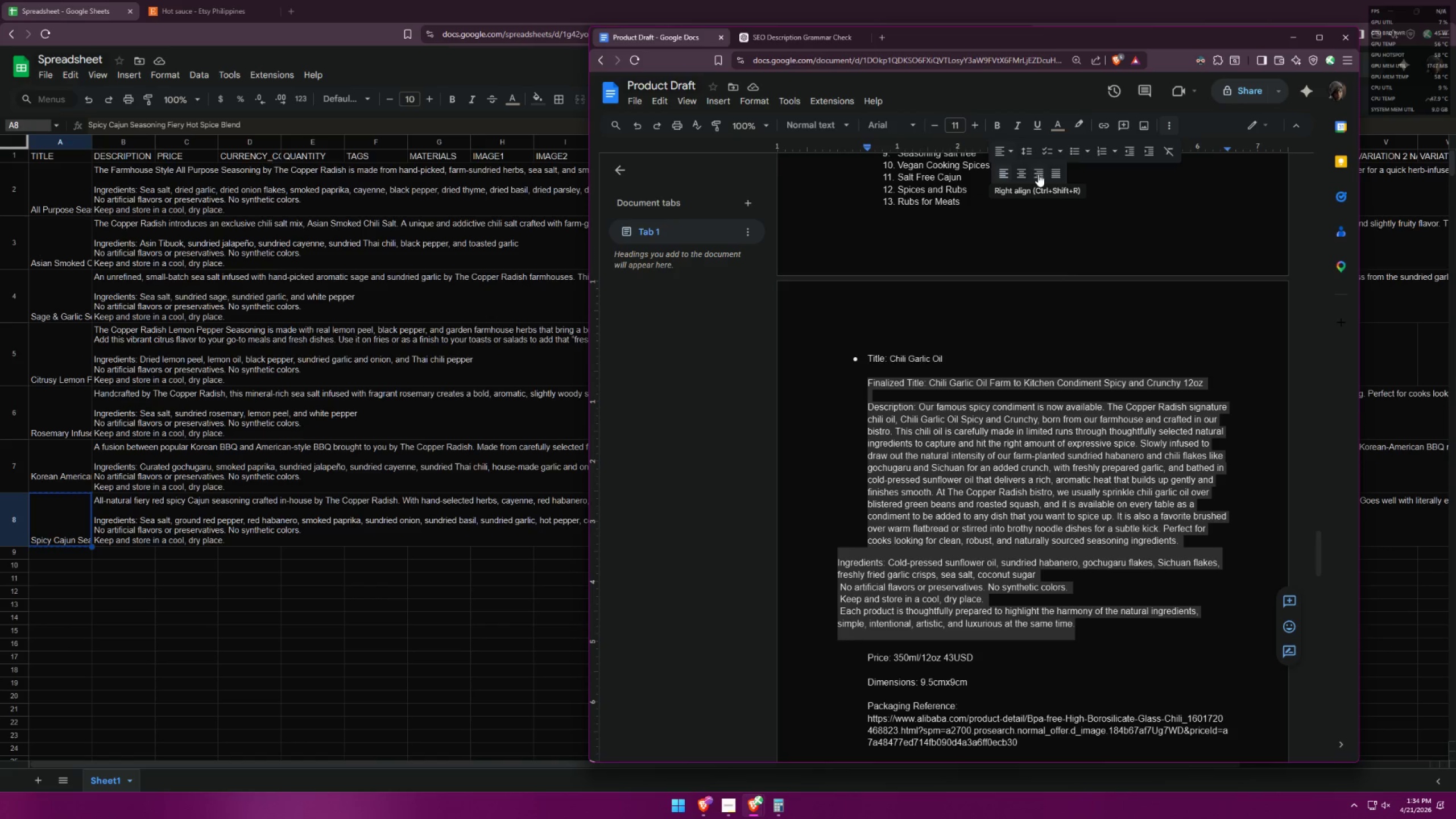 
left_click([1024, 174])
 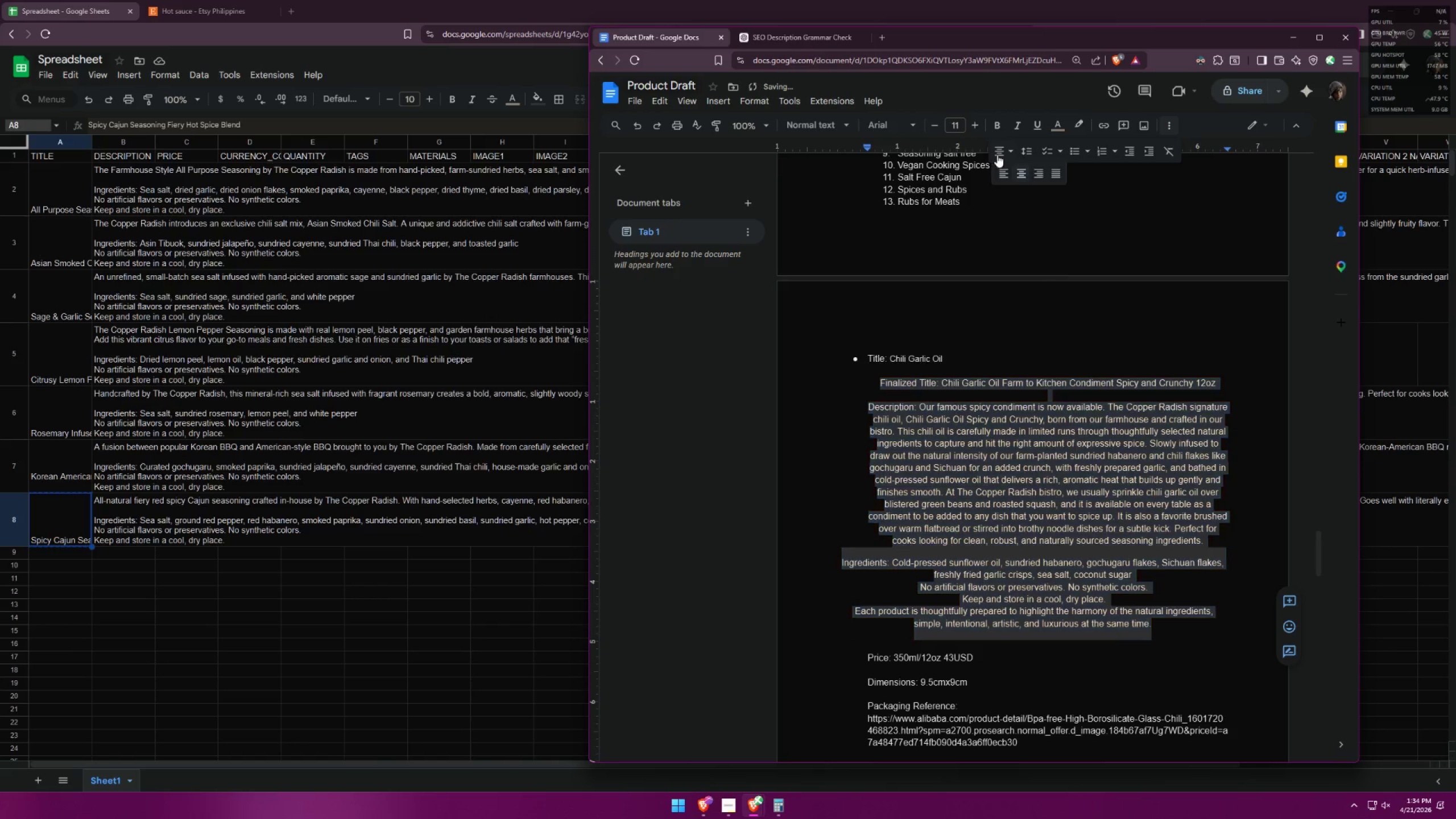 
double_click([1013, 173])
 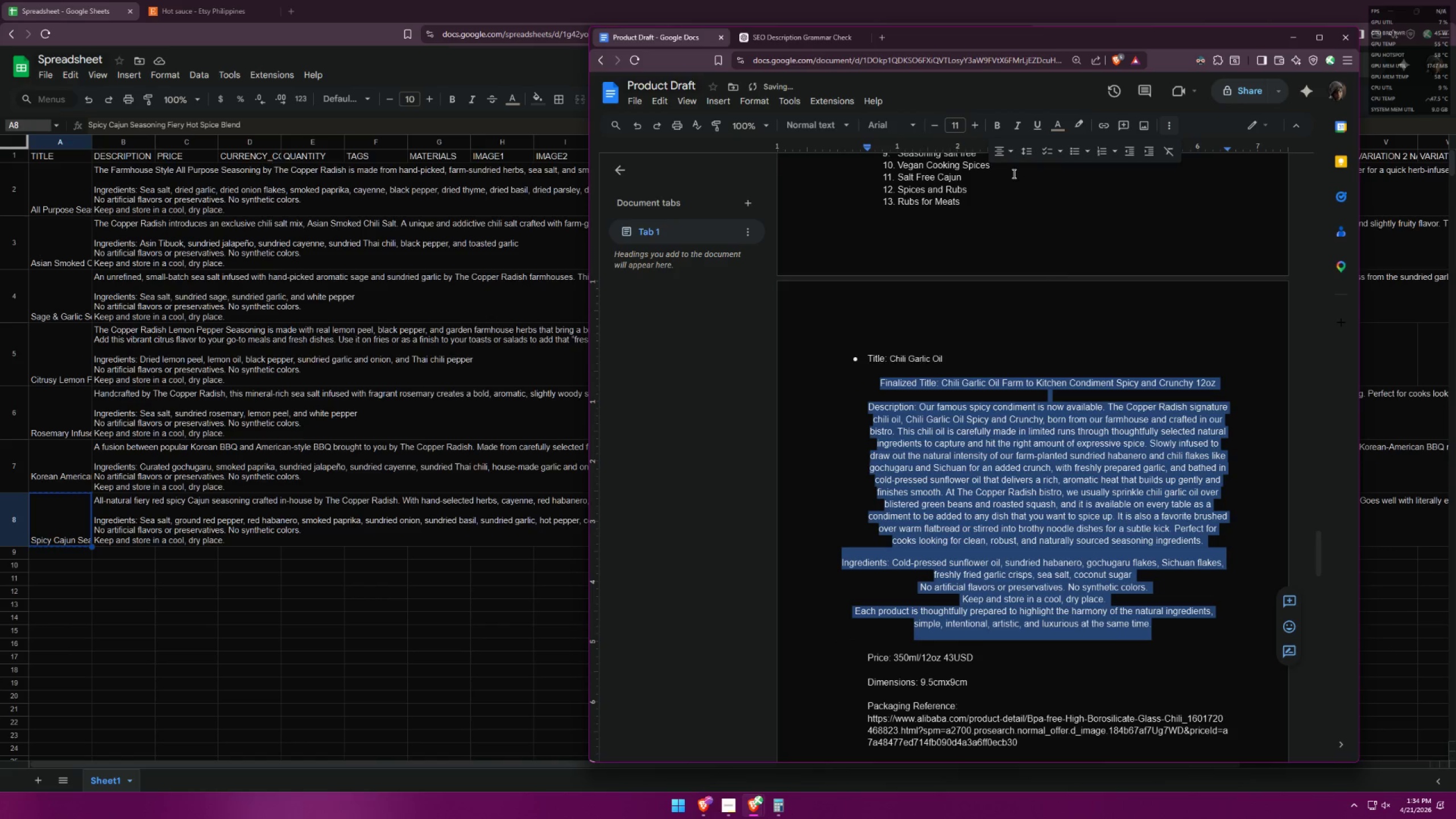 
triple_click([1008, 172])
 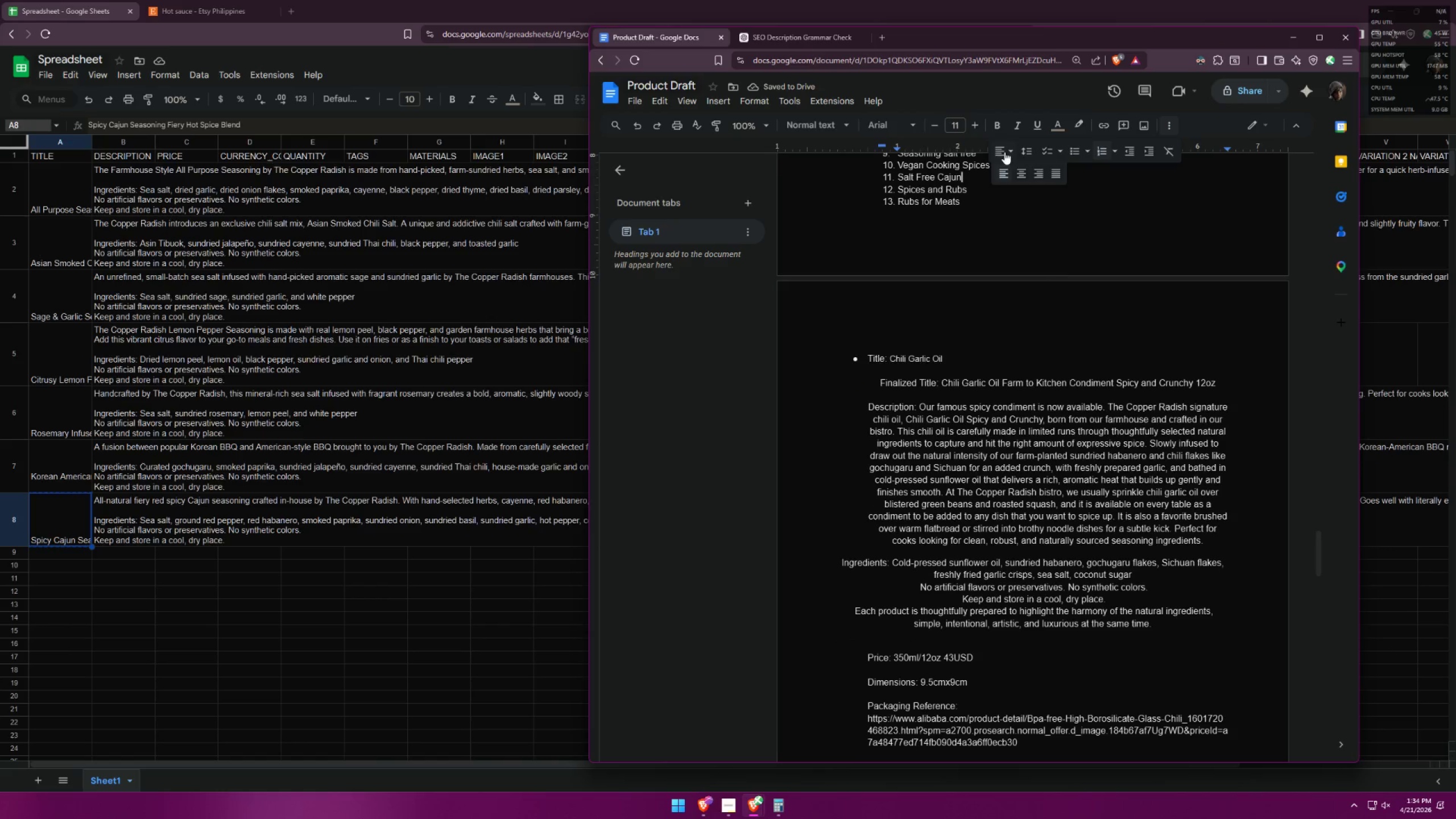 
double_click([1000, 174])
 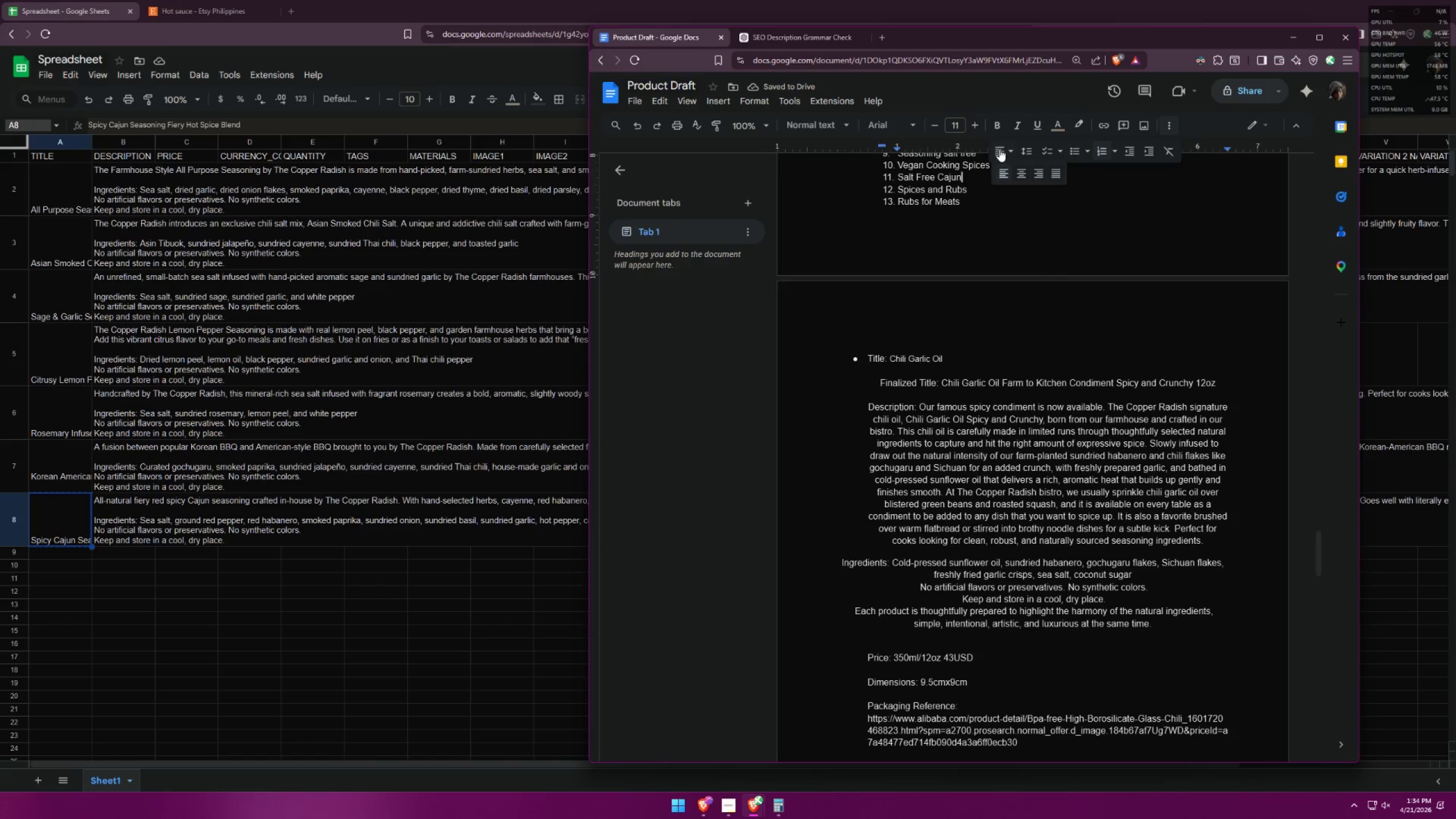 
left_click([1003, 171])
 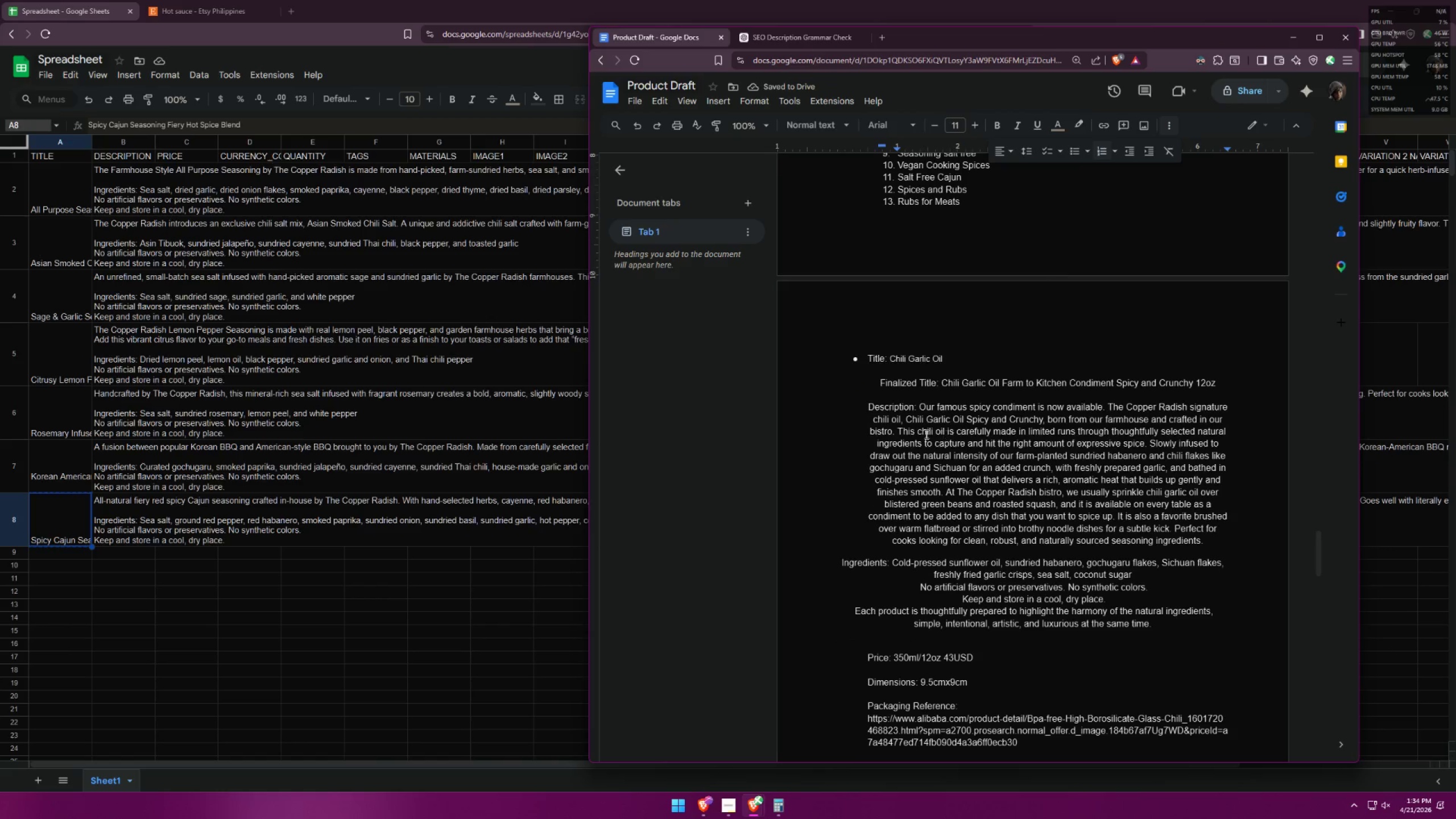 
left_click_drag(start_coordinate=[865, 409], to_coordinate=[1168, 622])
 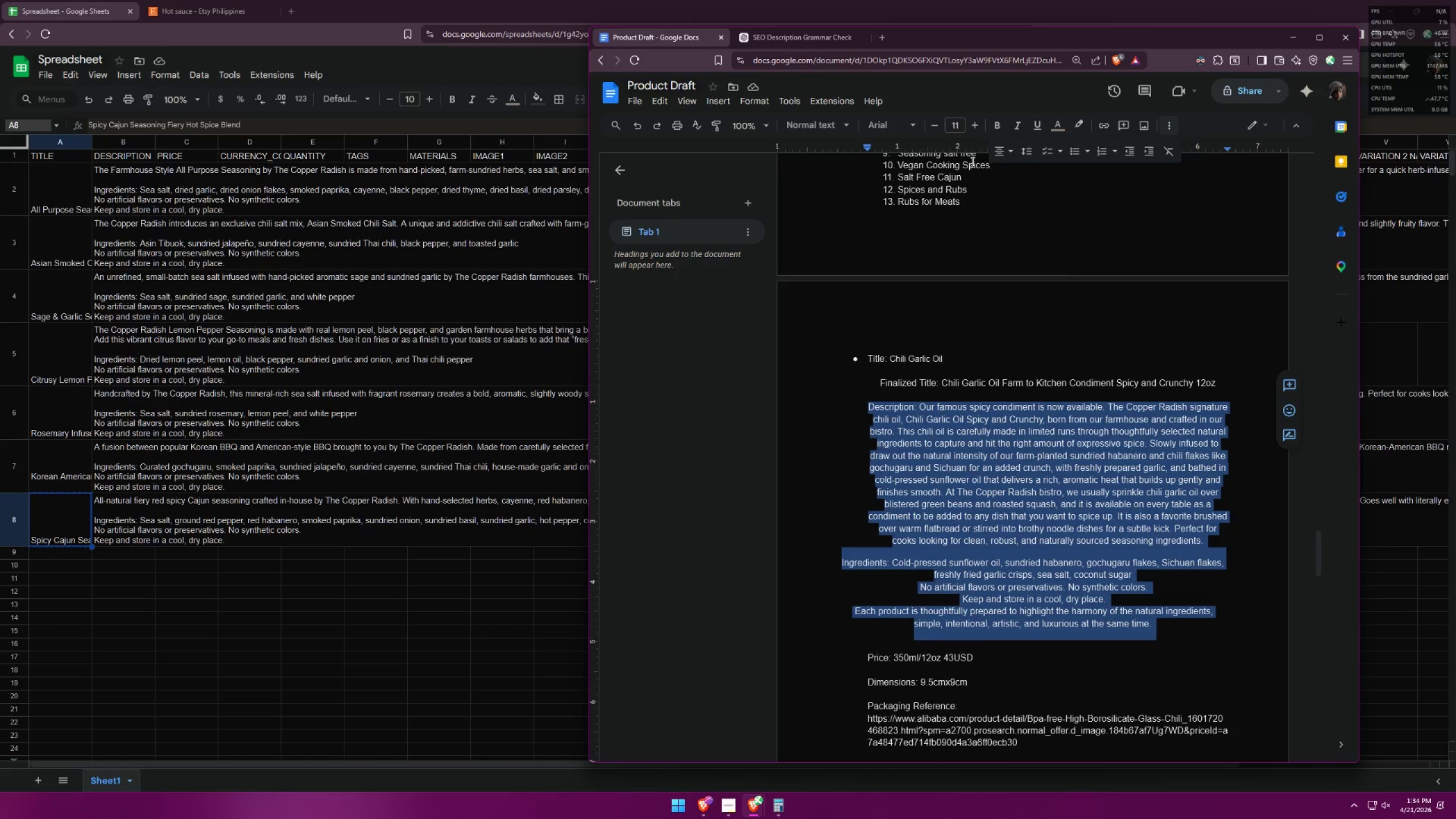 
left_click([1000, 152])
 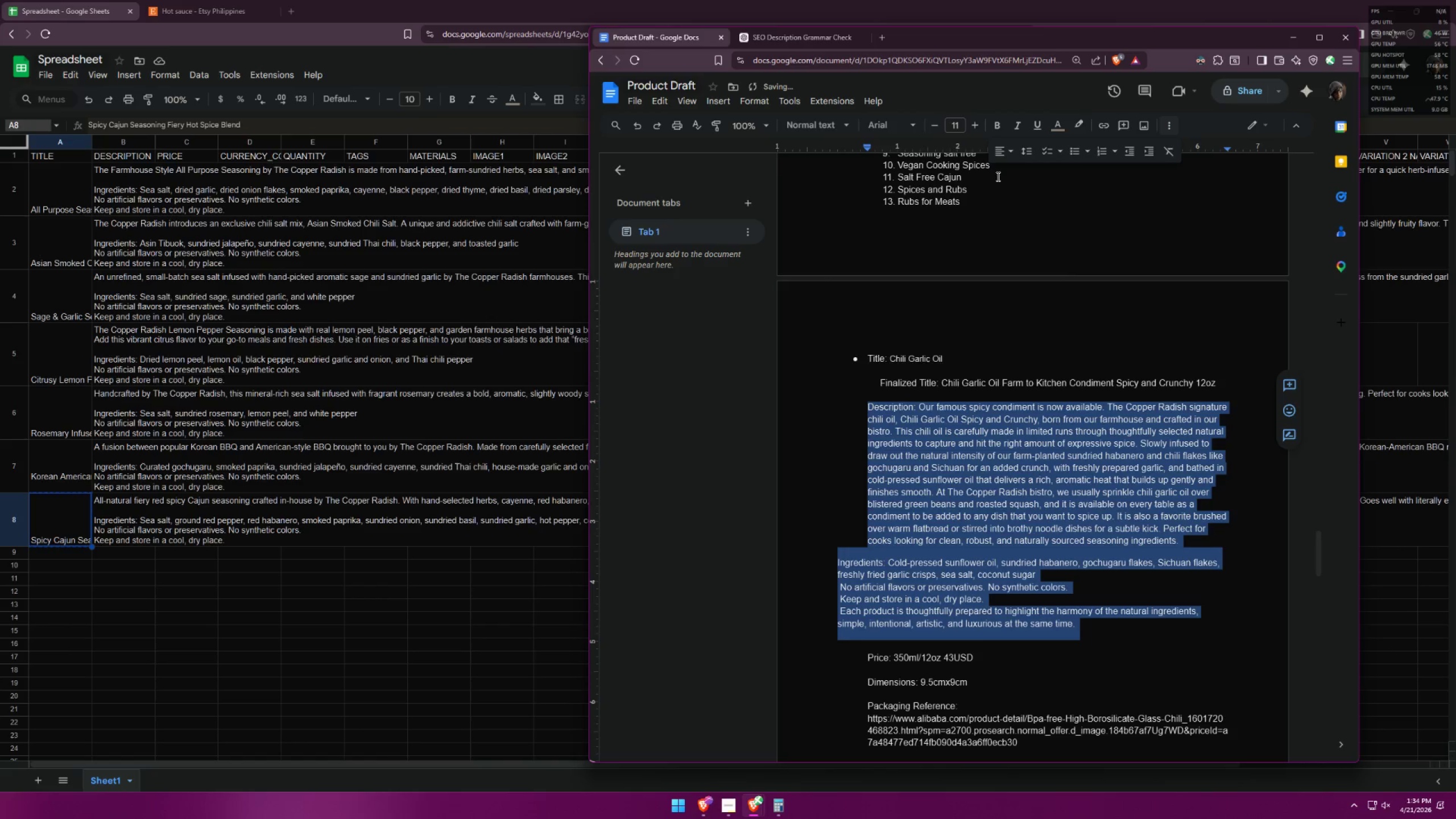 
left_click([1029, 582])
 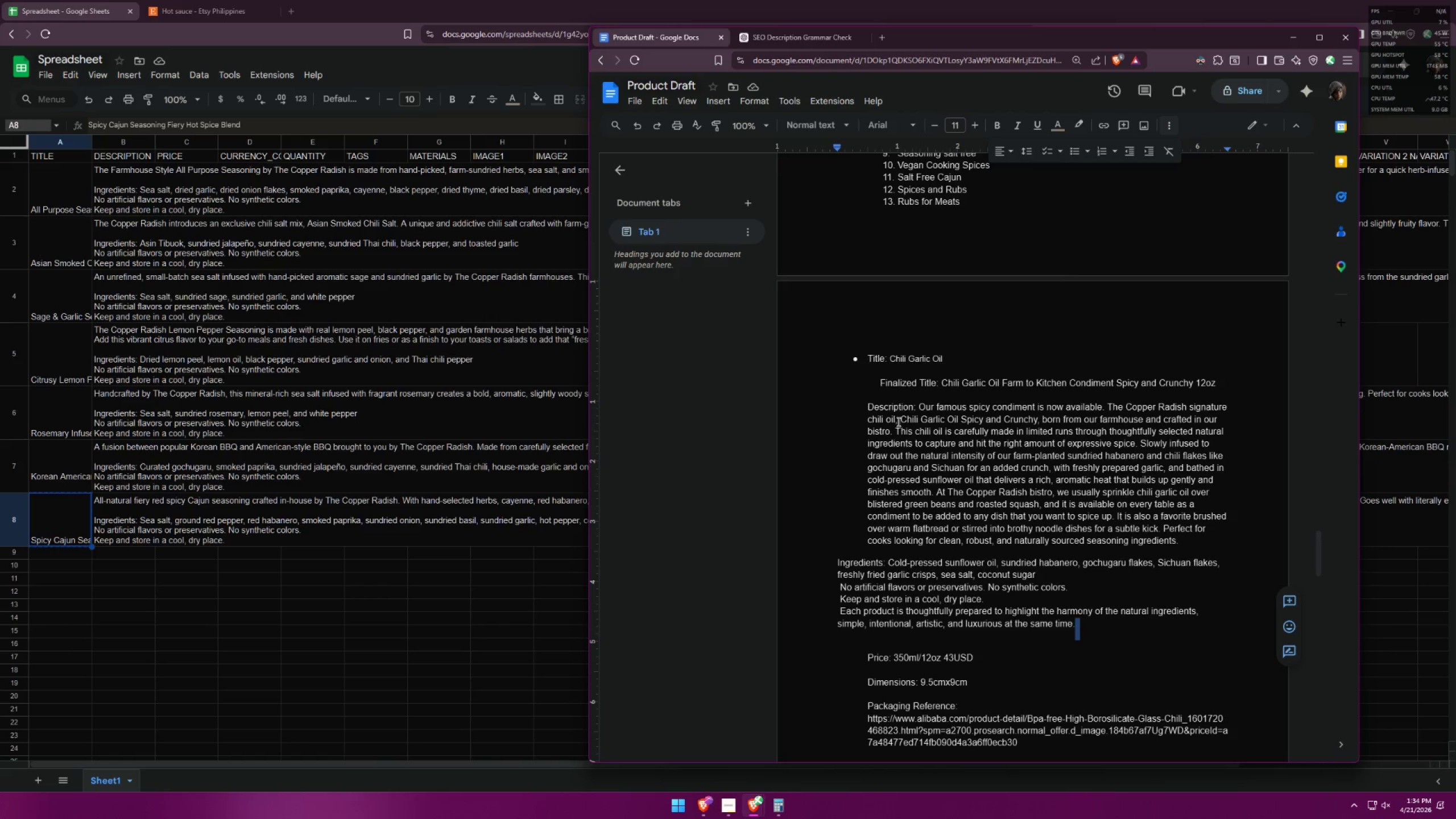 
wait(27.03)
 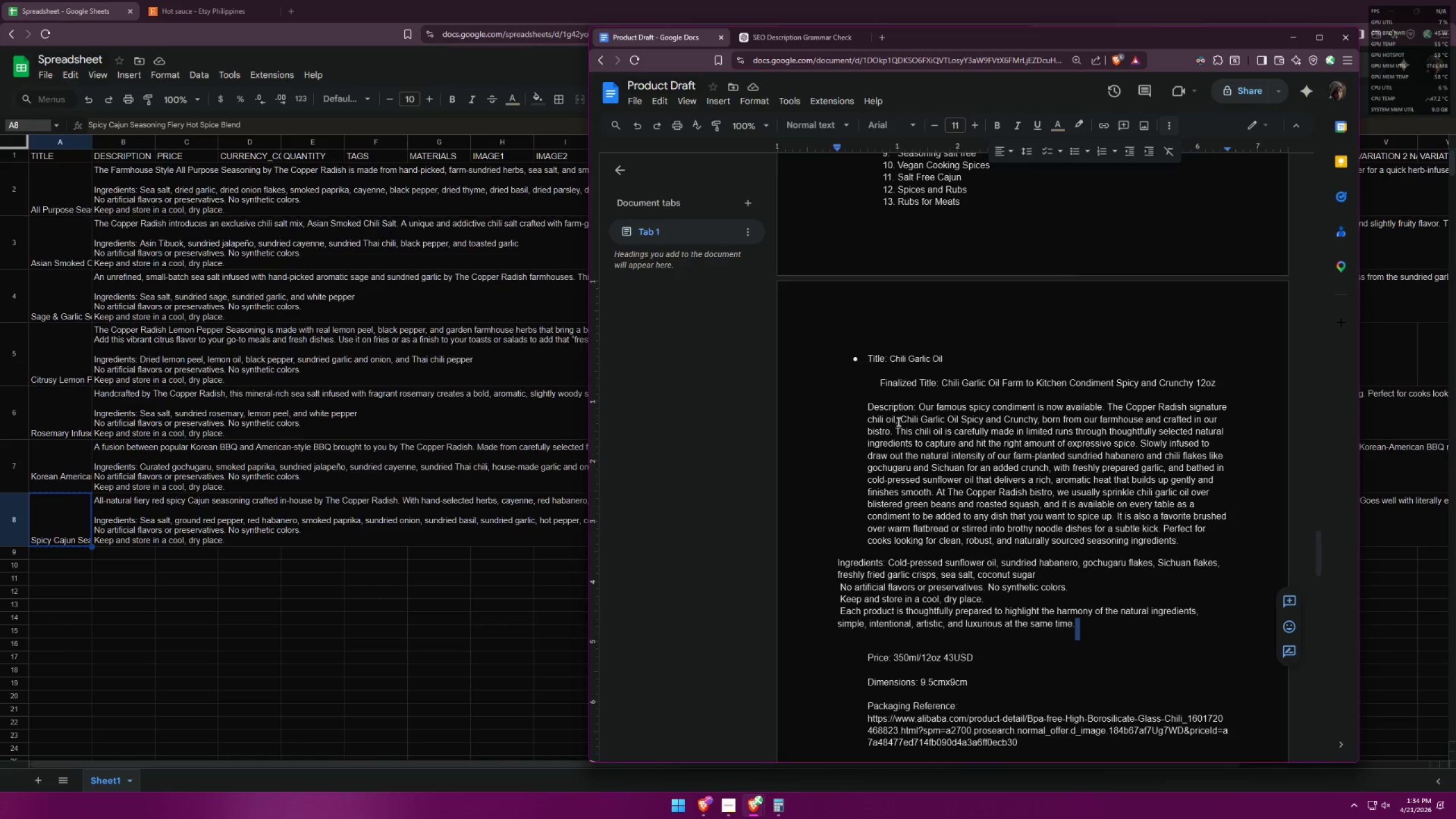 
left_click_drag(start_coordinate=[900, 417], to_coordinate=[845, 424])
 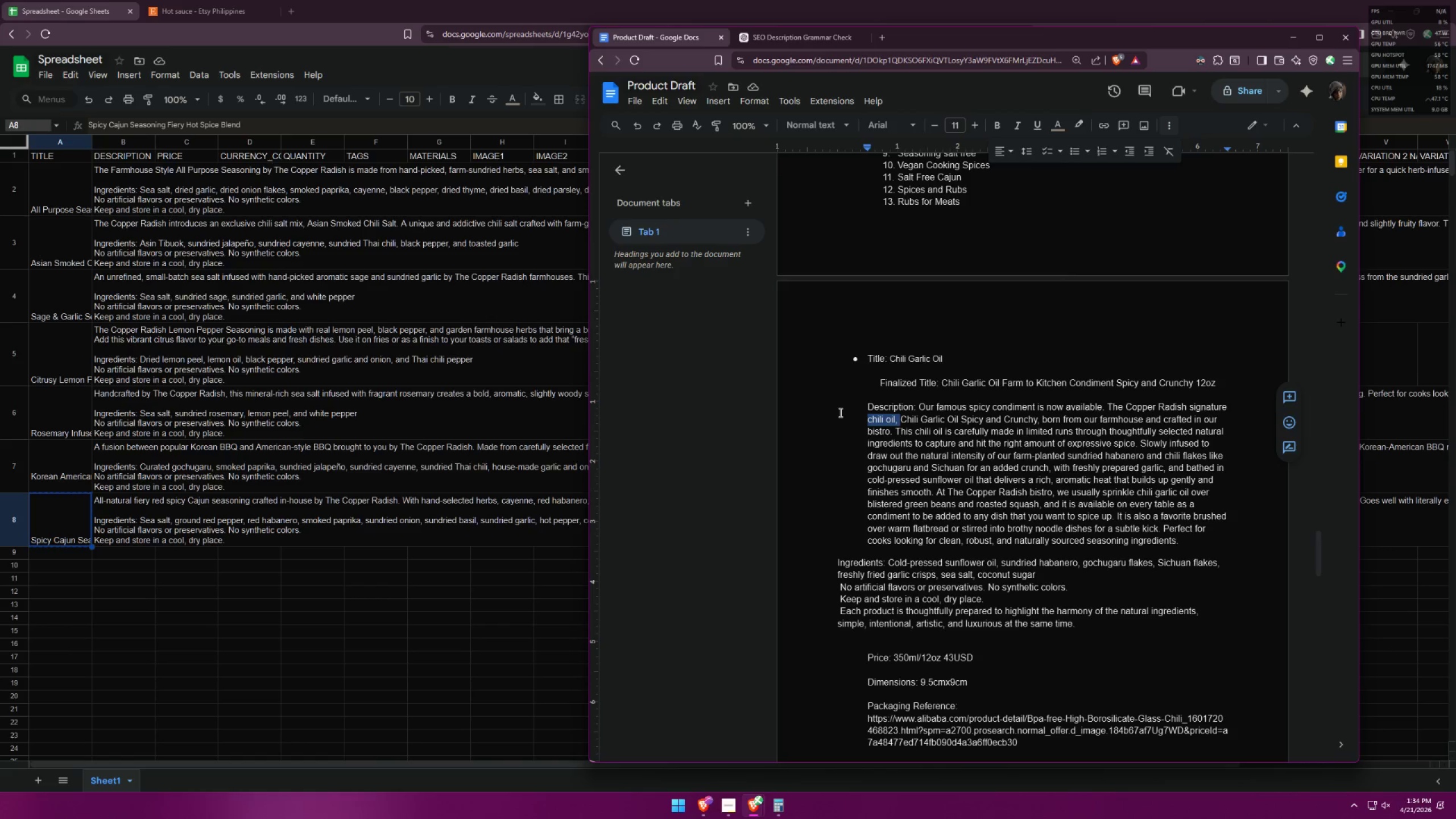 
key(Backspace)
 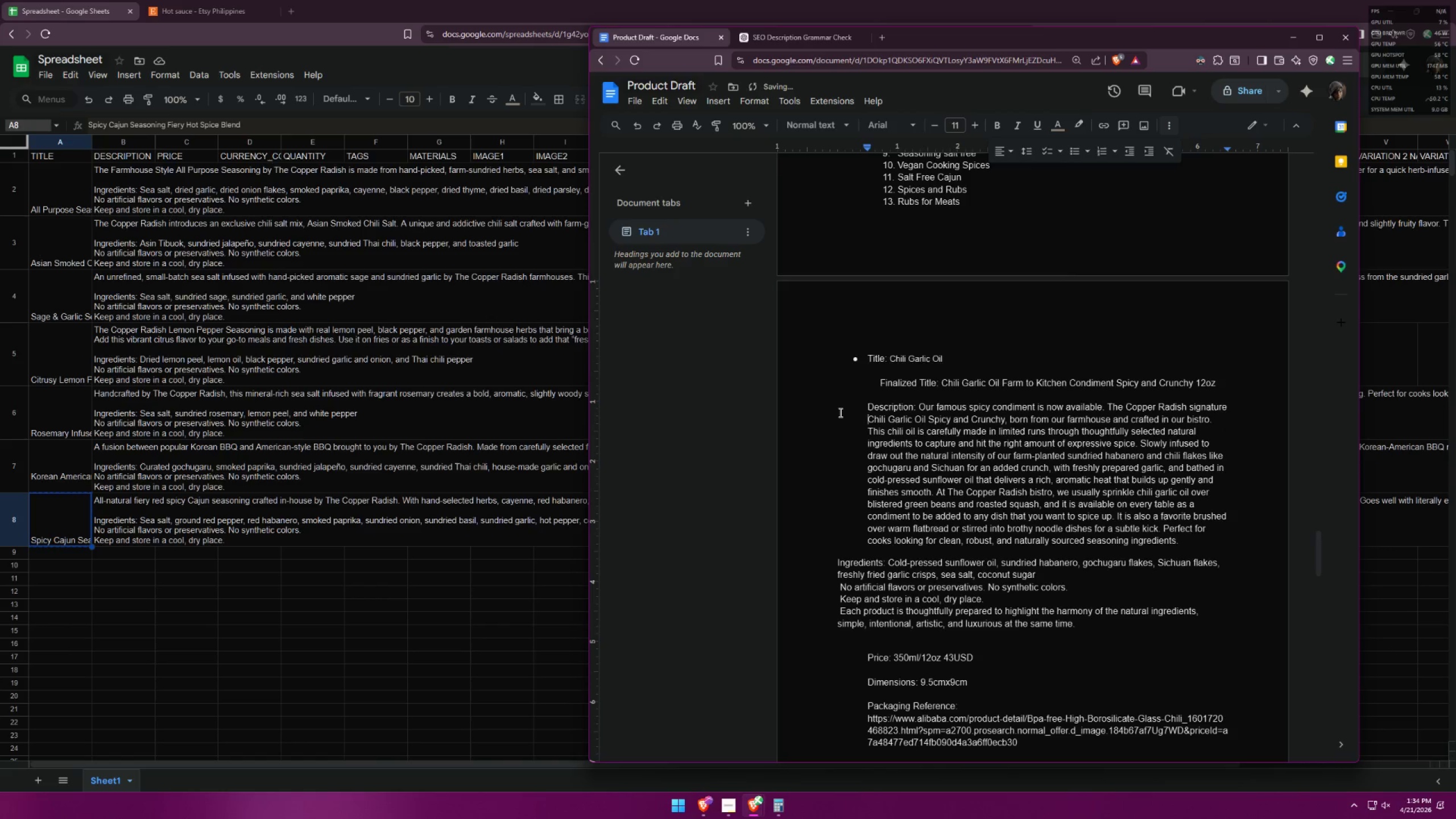 
key(Backspace)
 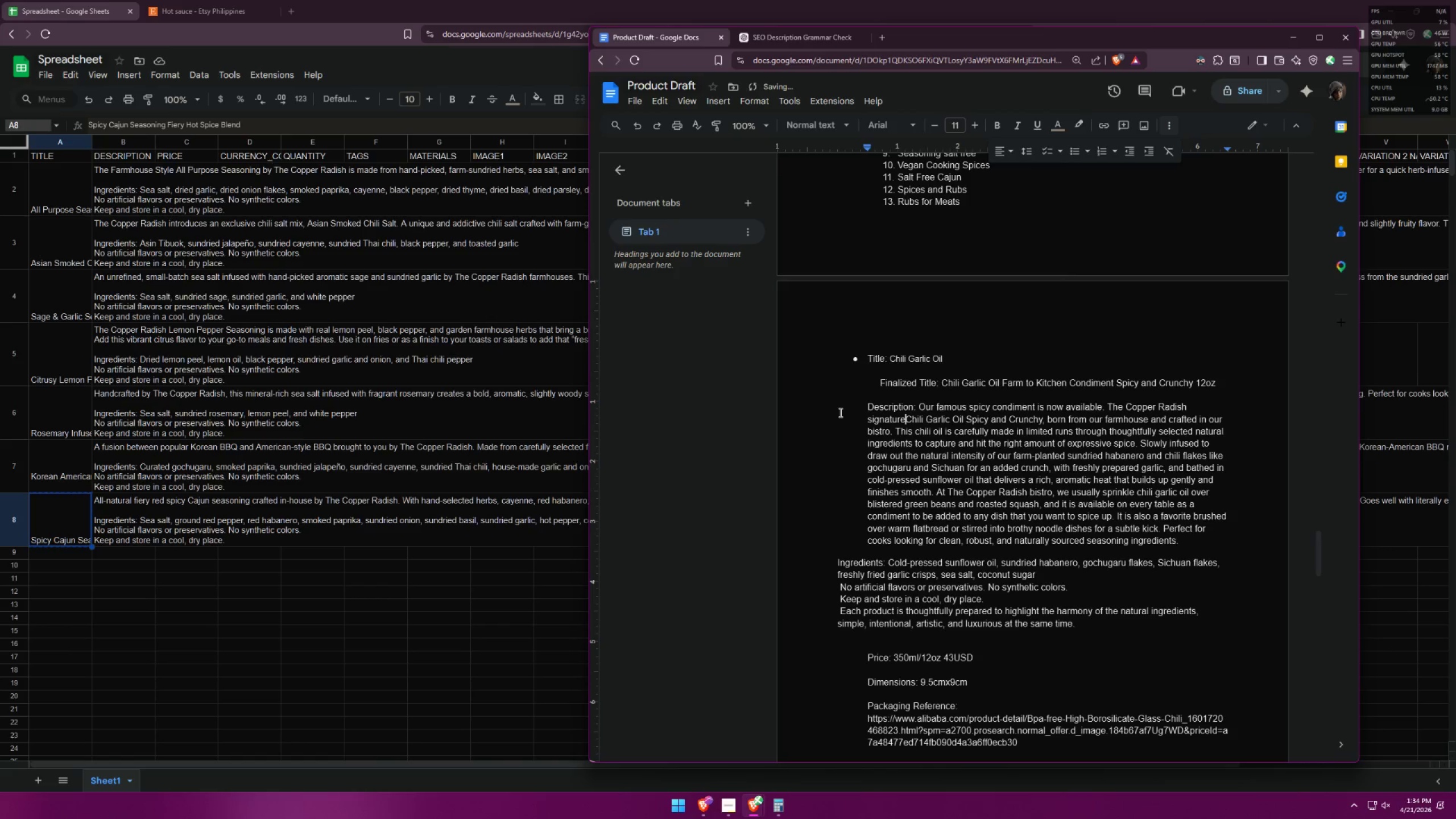 
key(Space)
 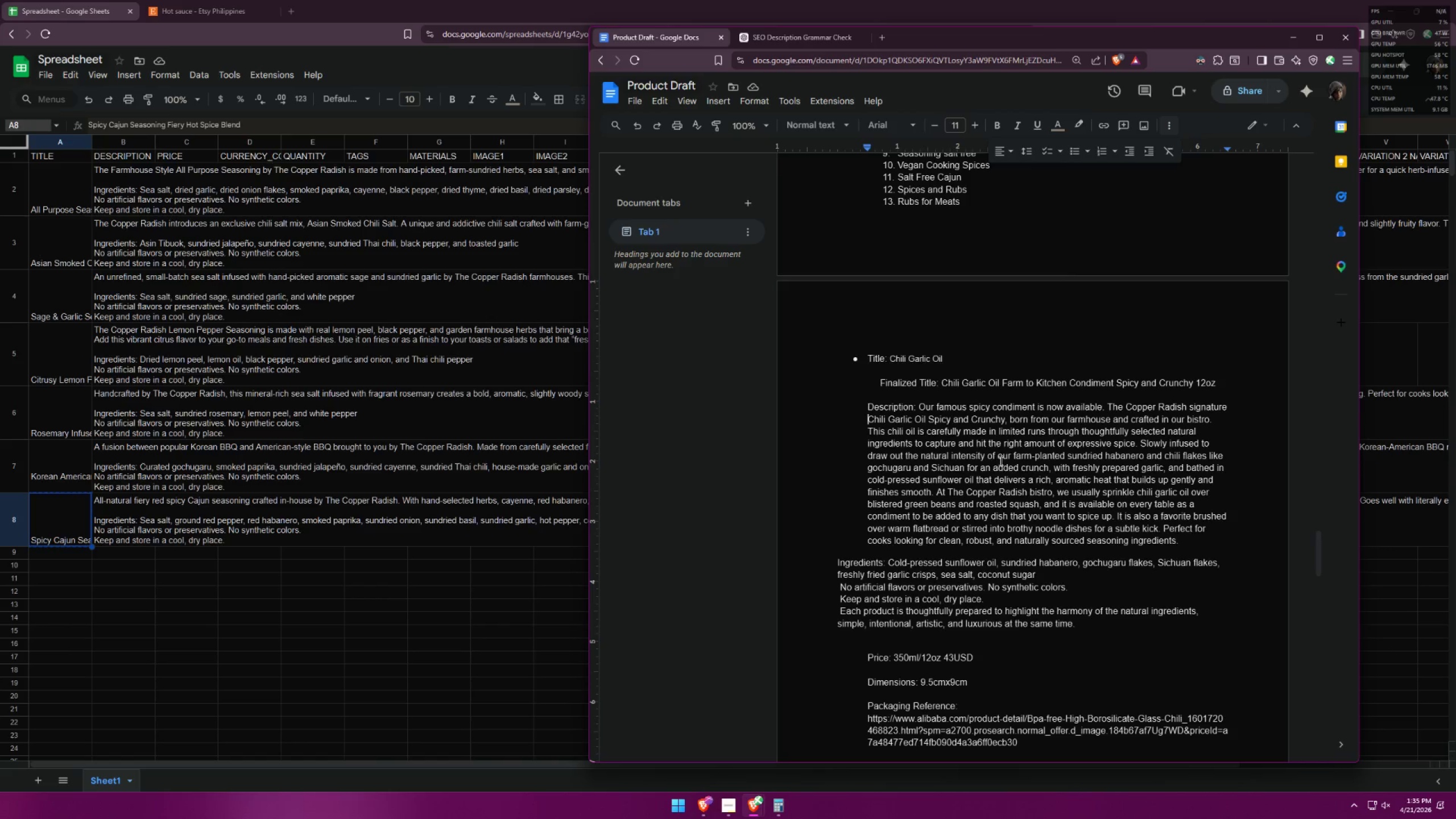 
wait(20.02)
 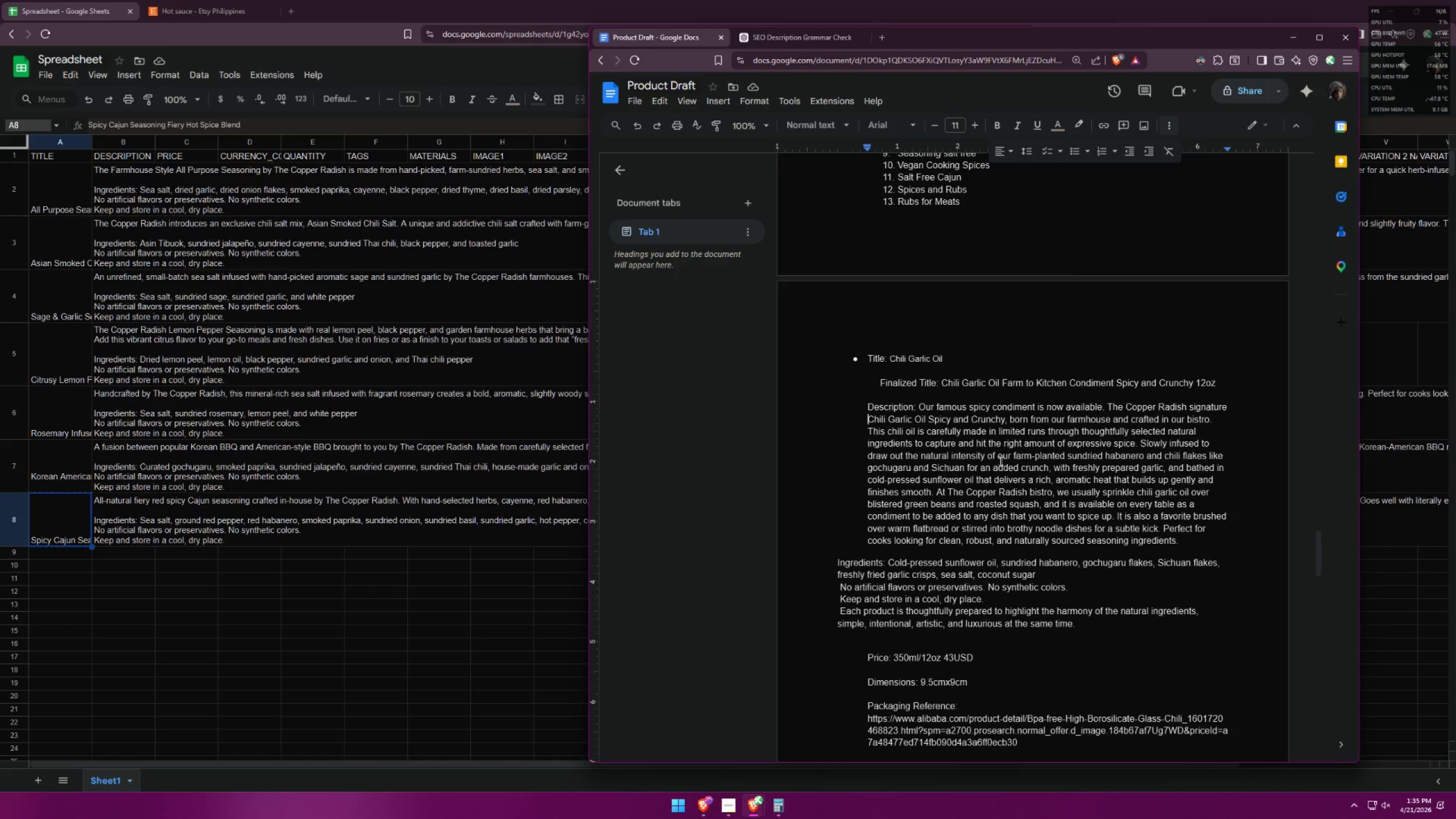 
left_click_drag(start_coordinate=[1161, 454], to_coordinate=[1147, 454])
 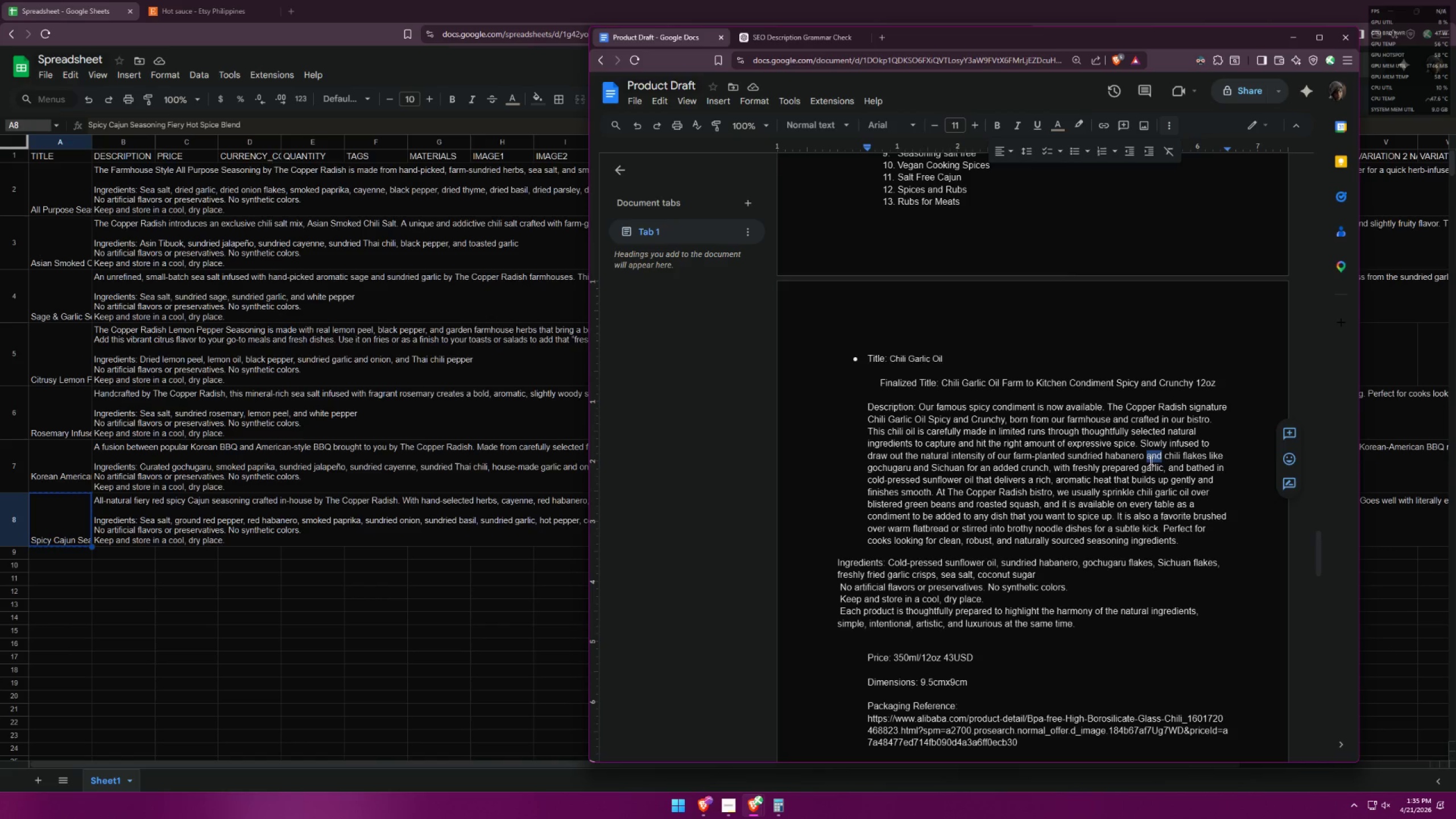 
key(Backspace)
 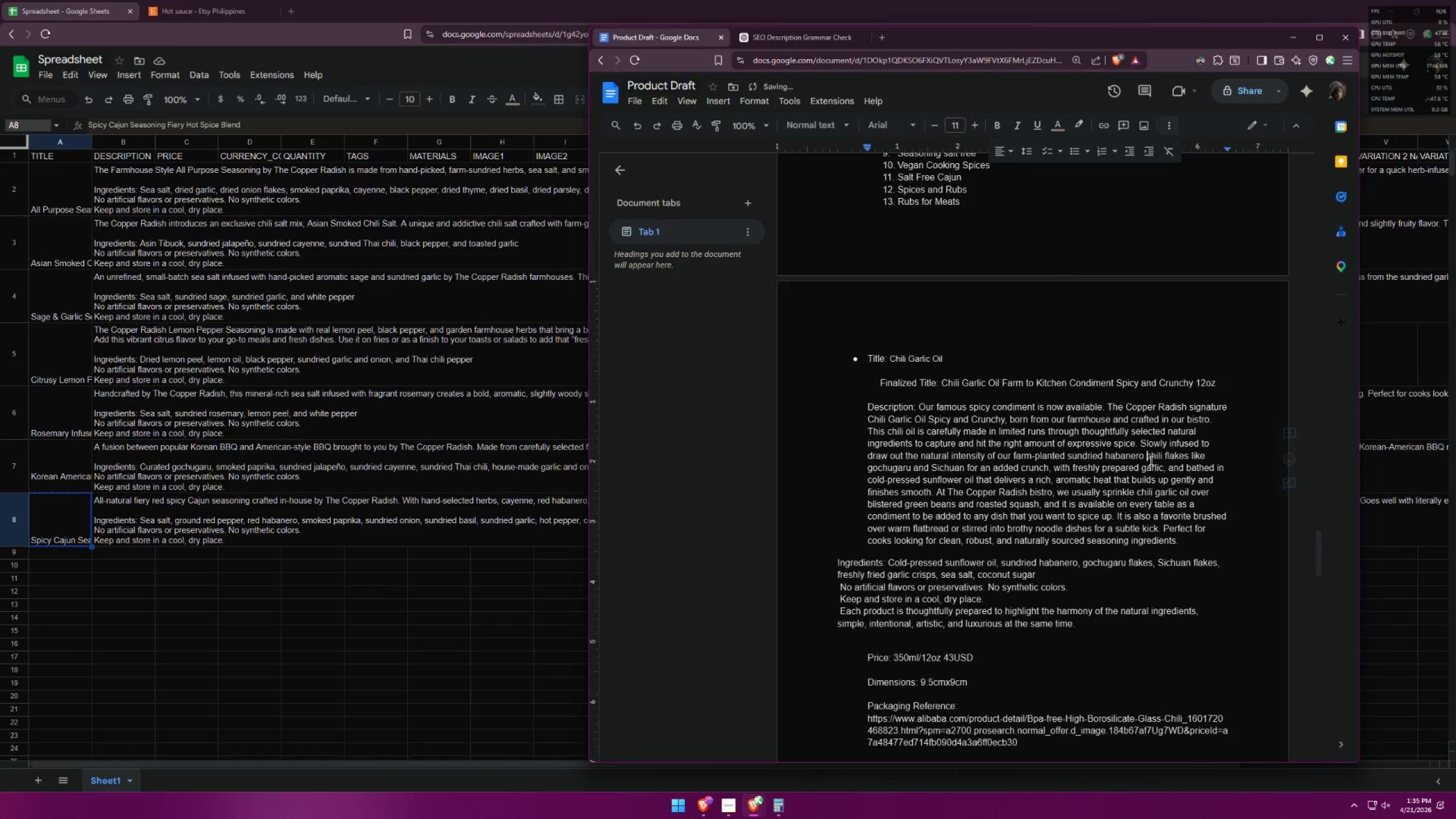 
key(Backspace)
 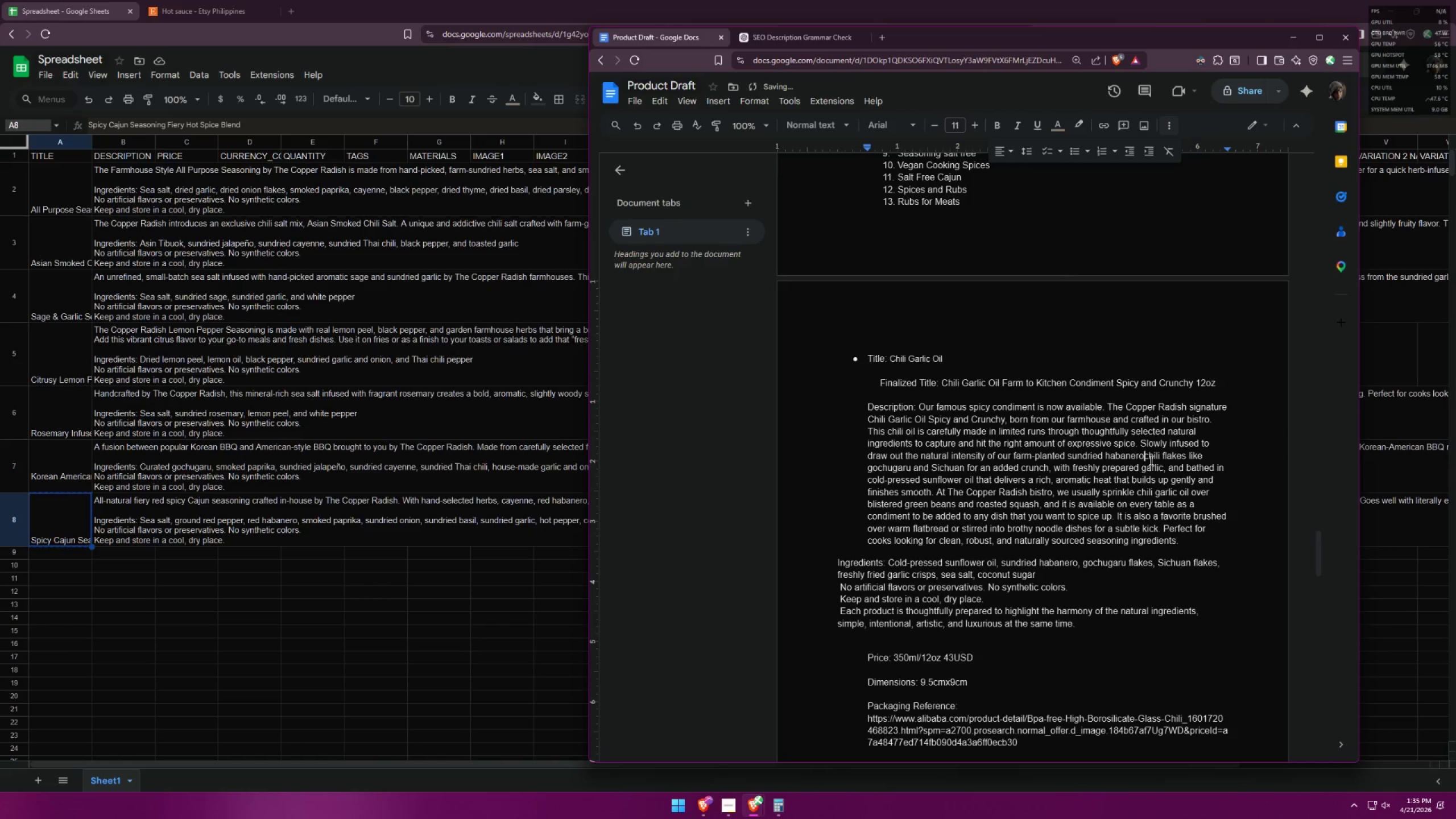 
key(Comma)
 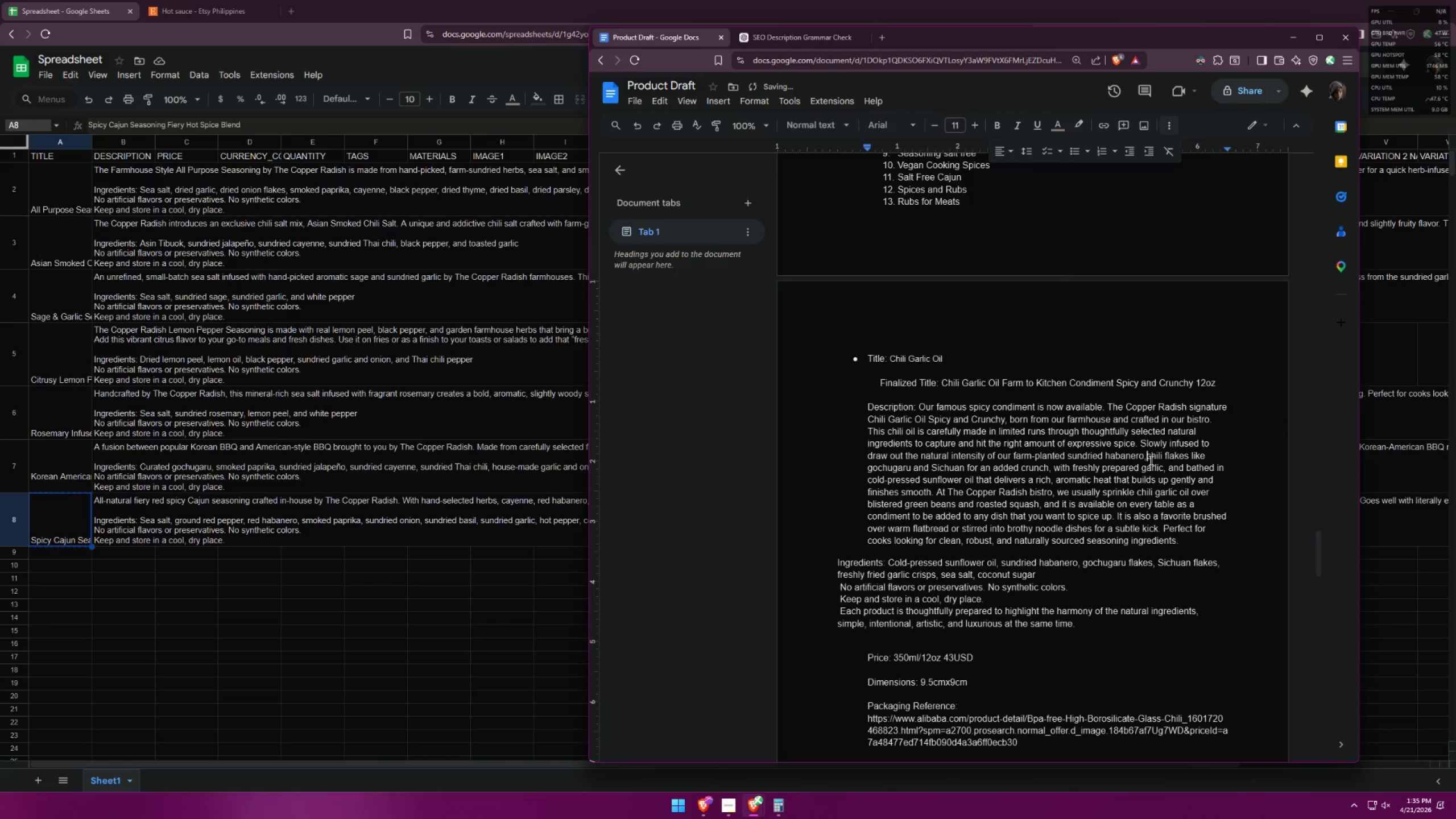 
key(Space)
 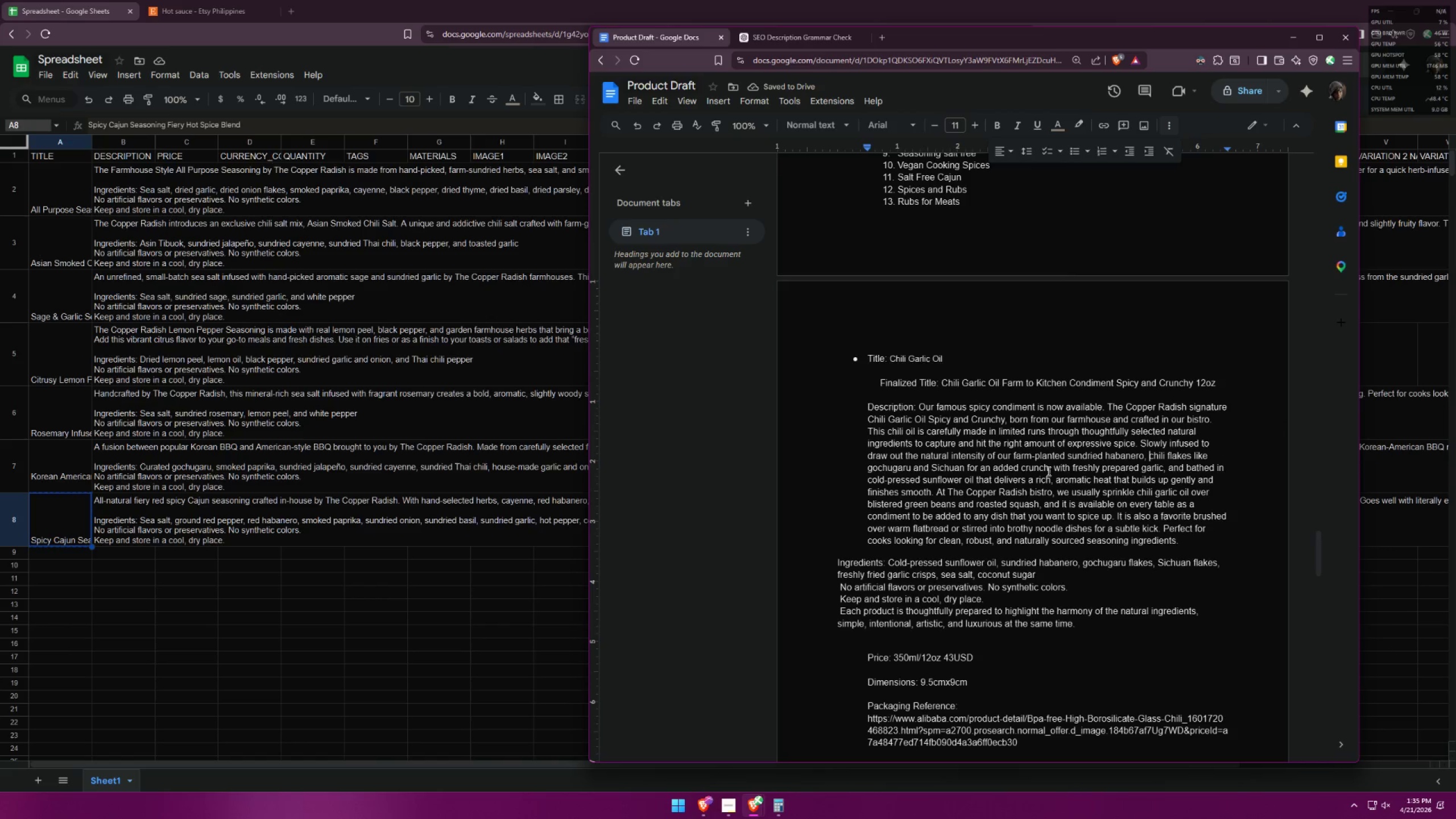 
wait(9.08)
 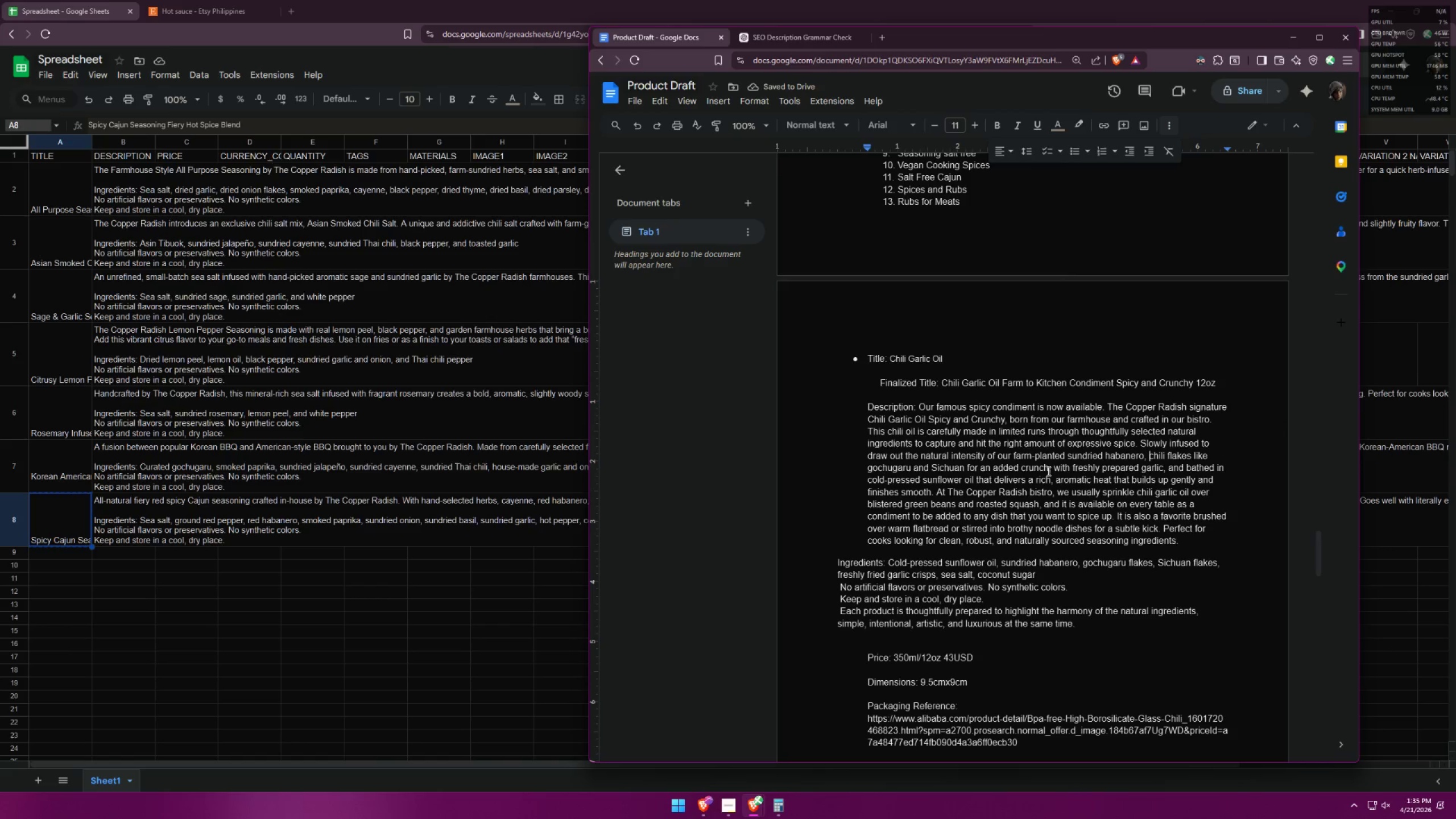 
left_click_drag(start_coordinate=[1185, 465], to_coordinate=[1165, 466])
 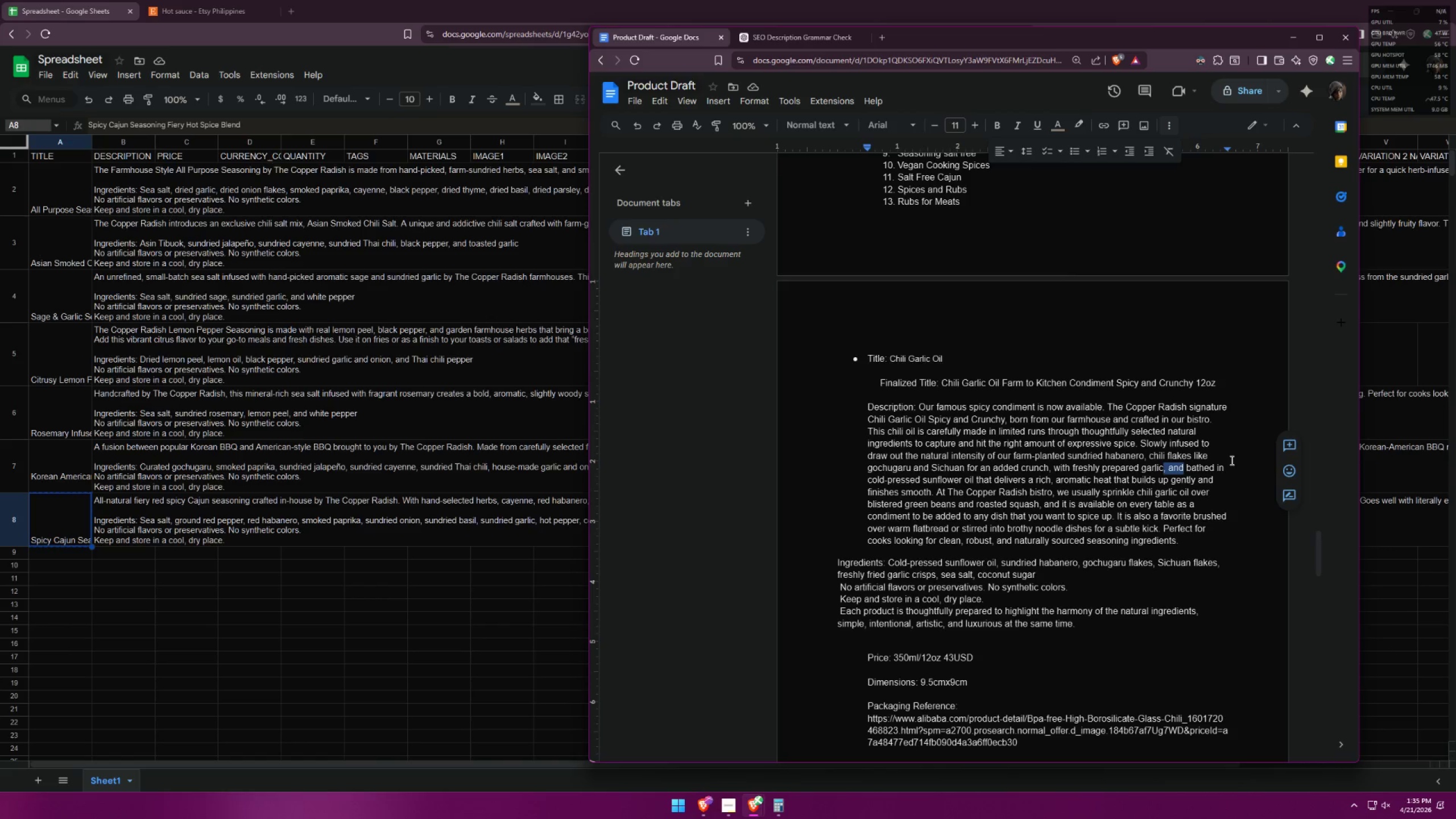 
key(Backspace)
type( that all)
 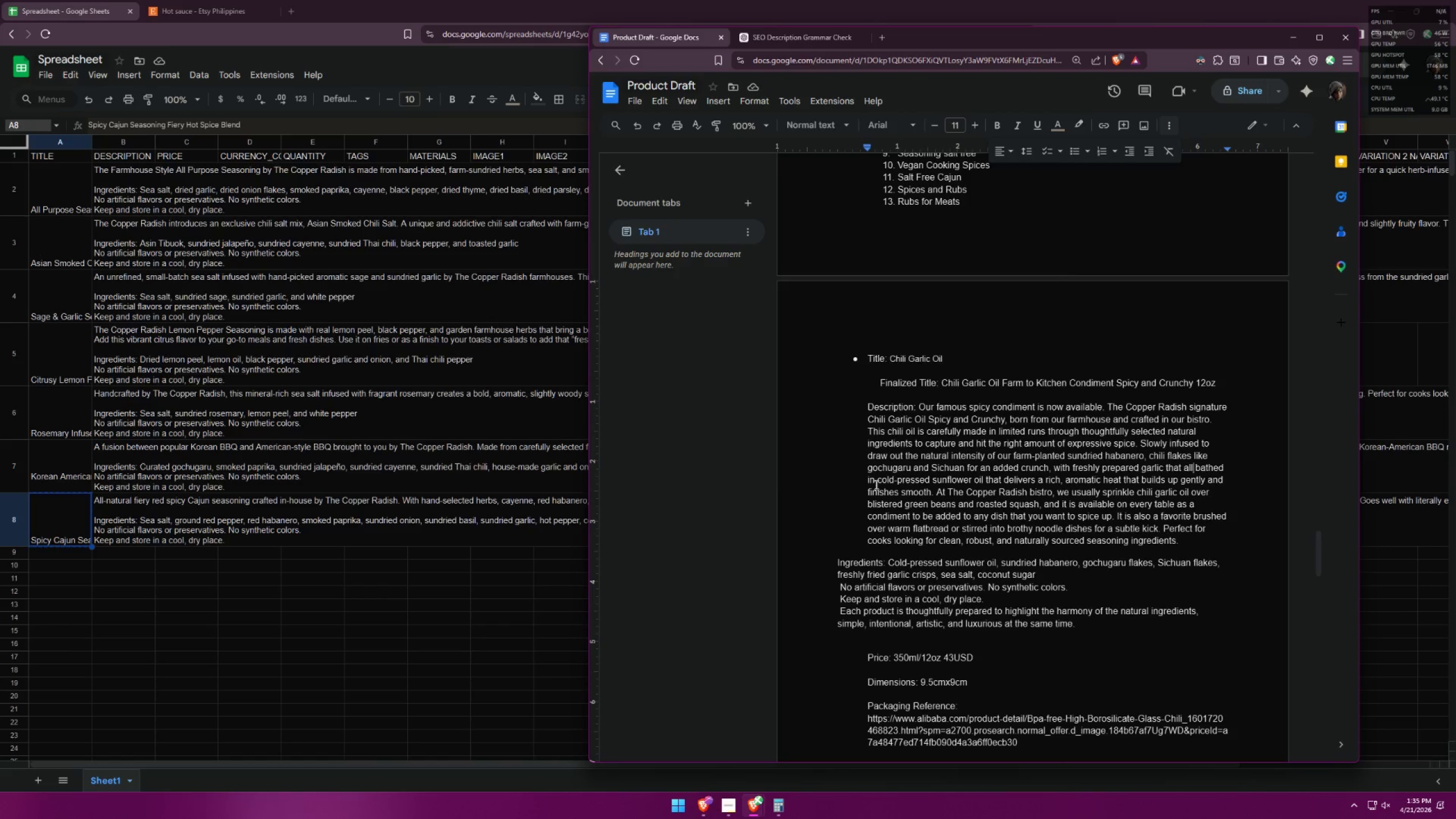 
wait(11.97)
 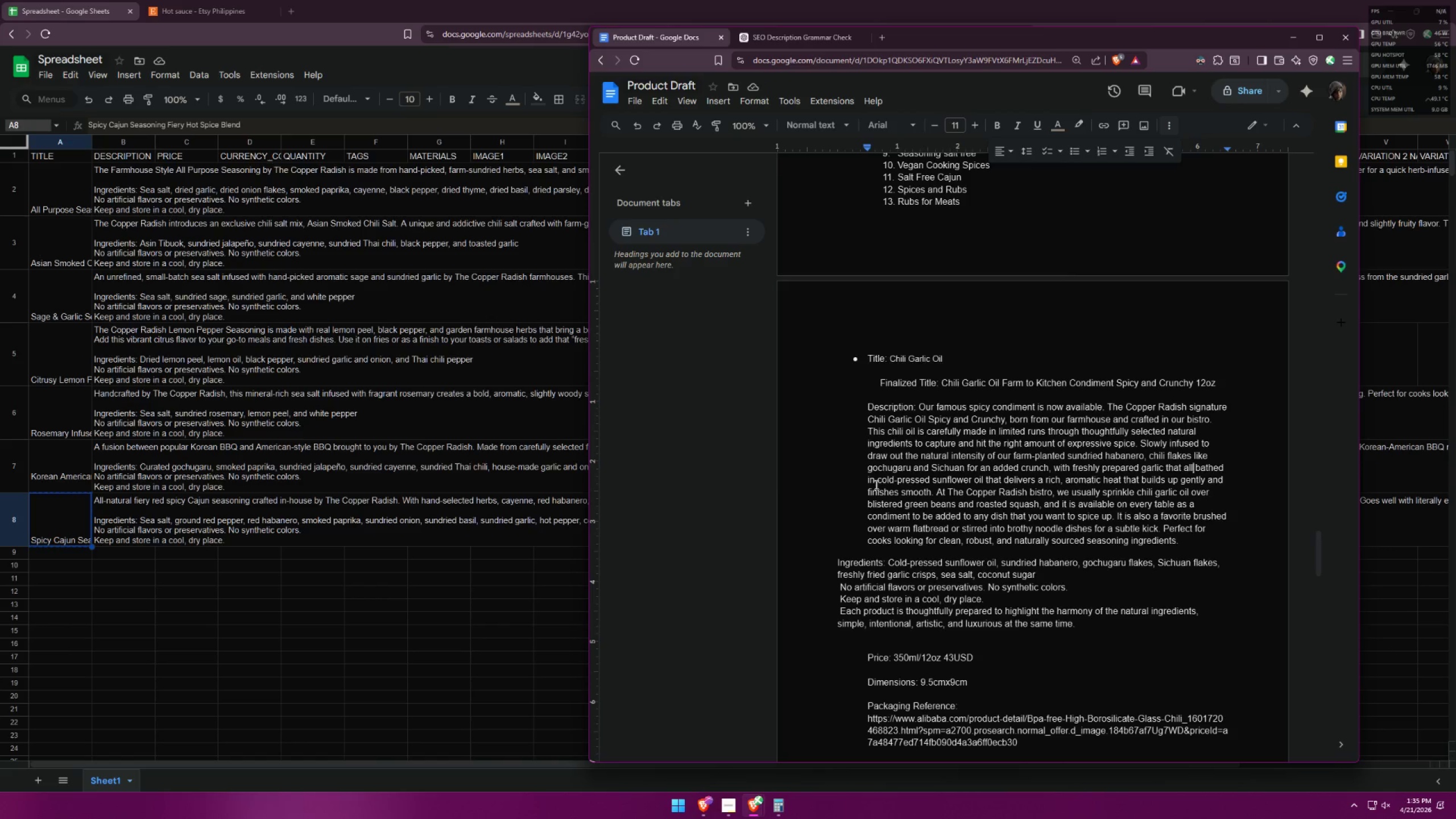 
key(Control+Z)
 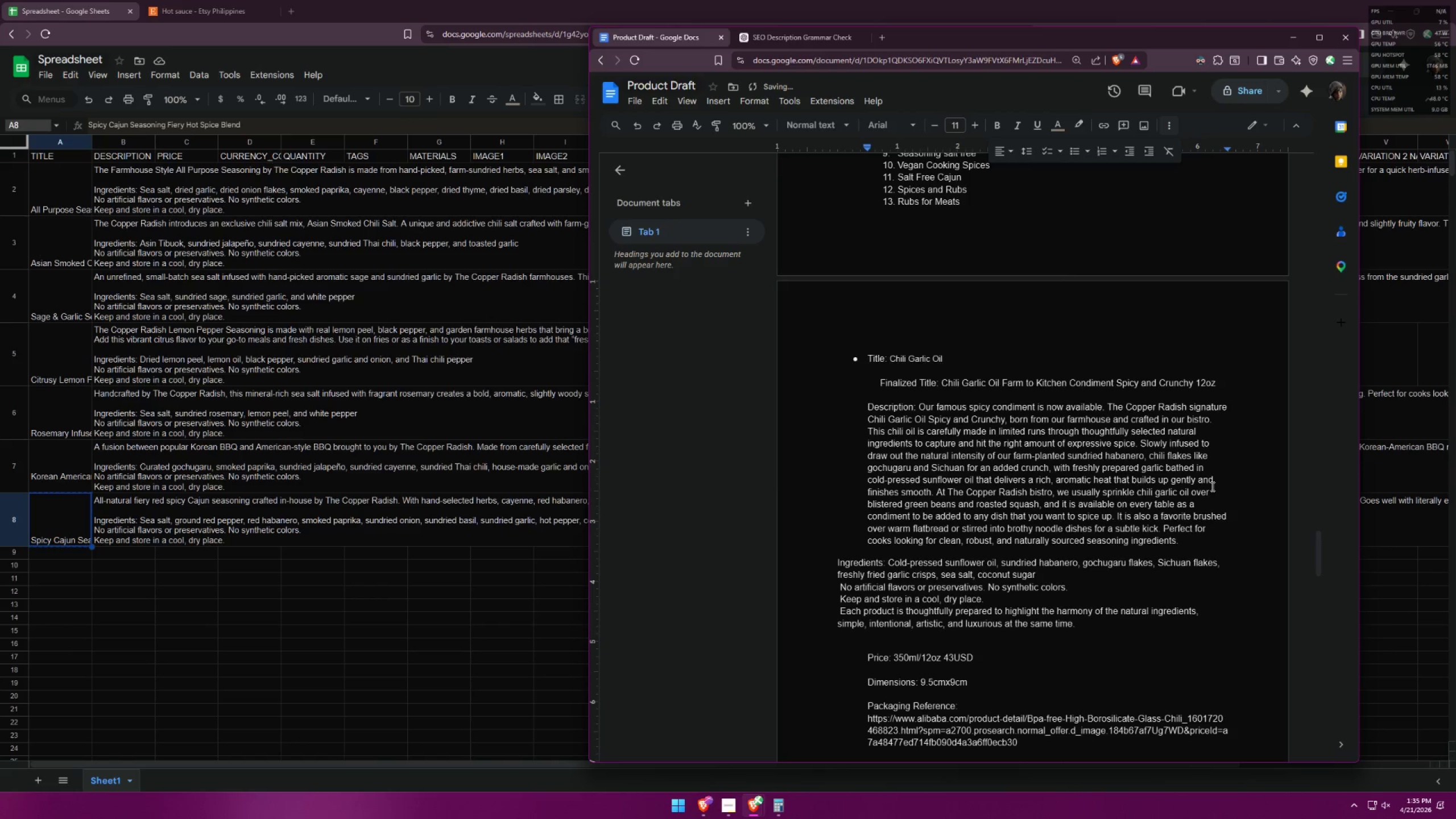 
key(Control+Z)
 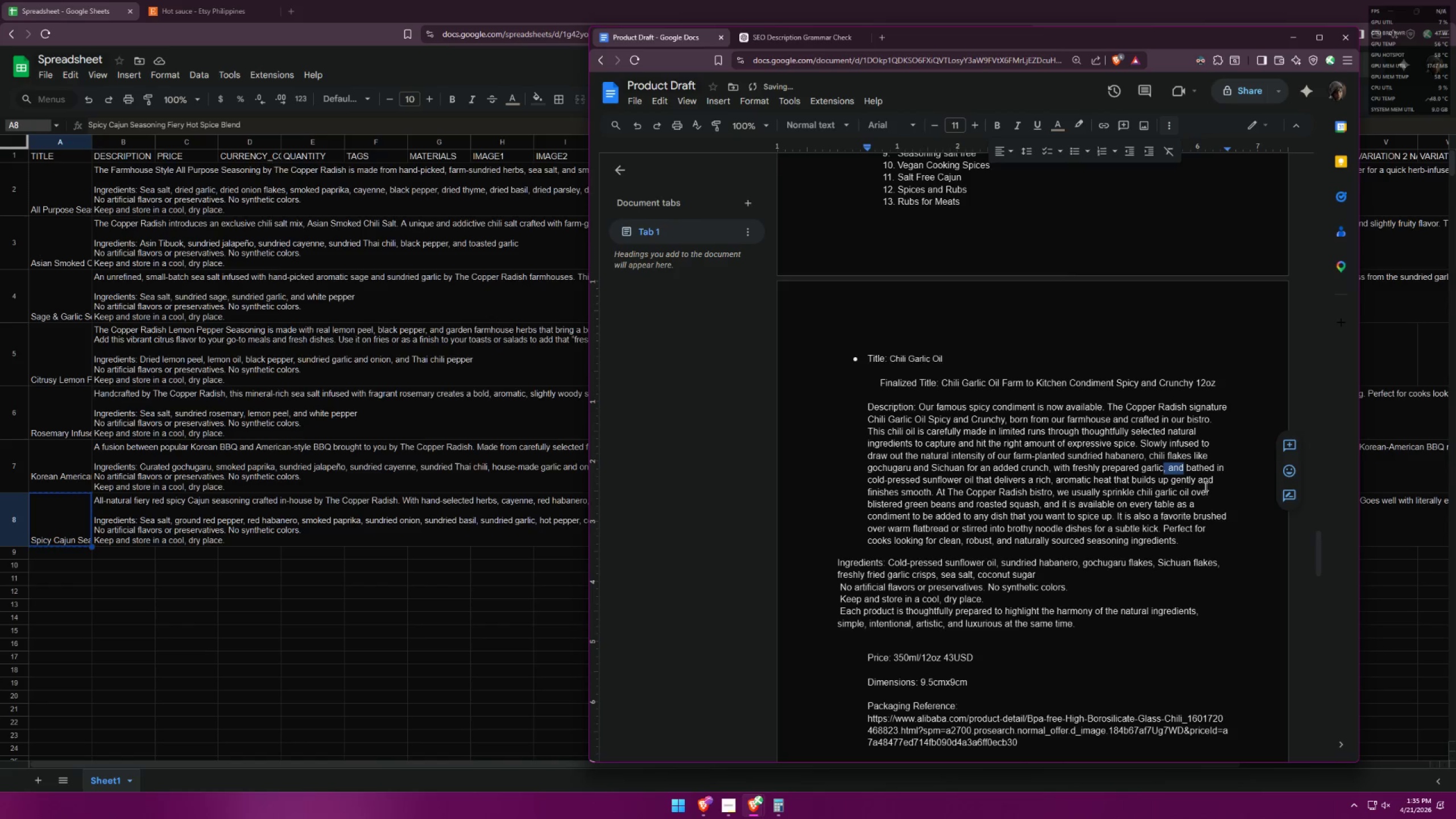 
left_click([1205, 486])
 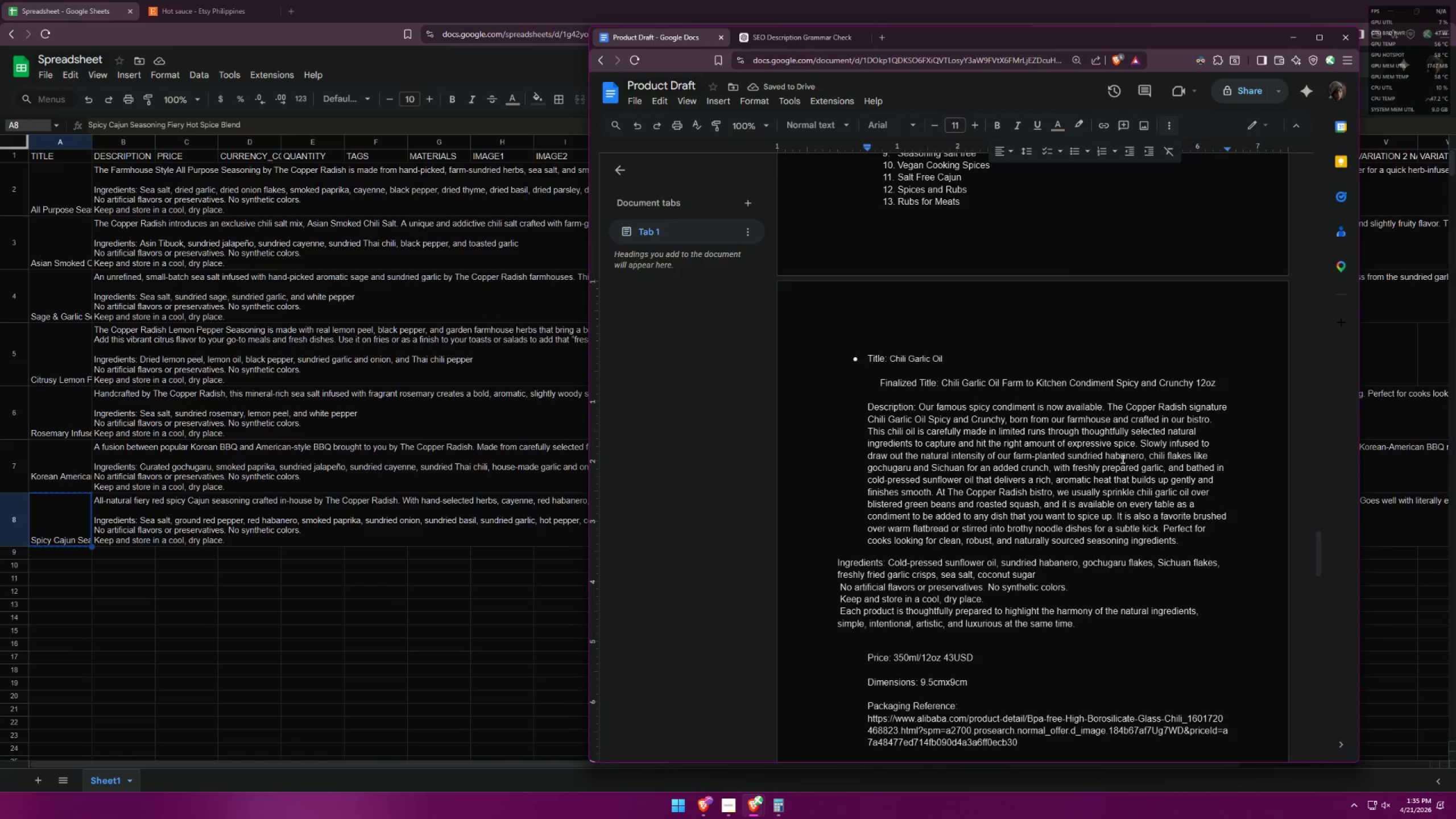 
left_click([889, 35])
 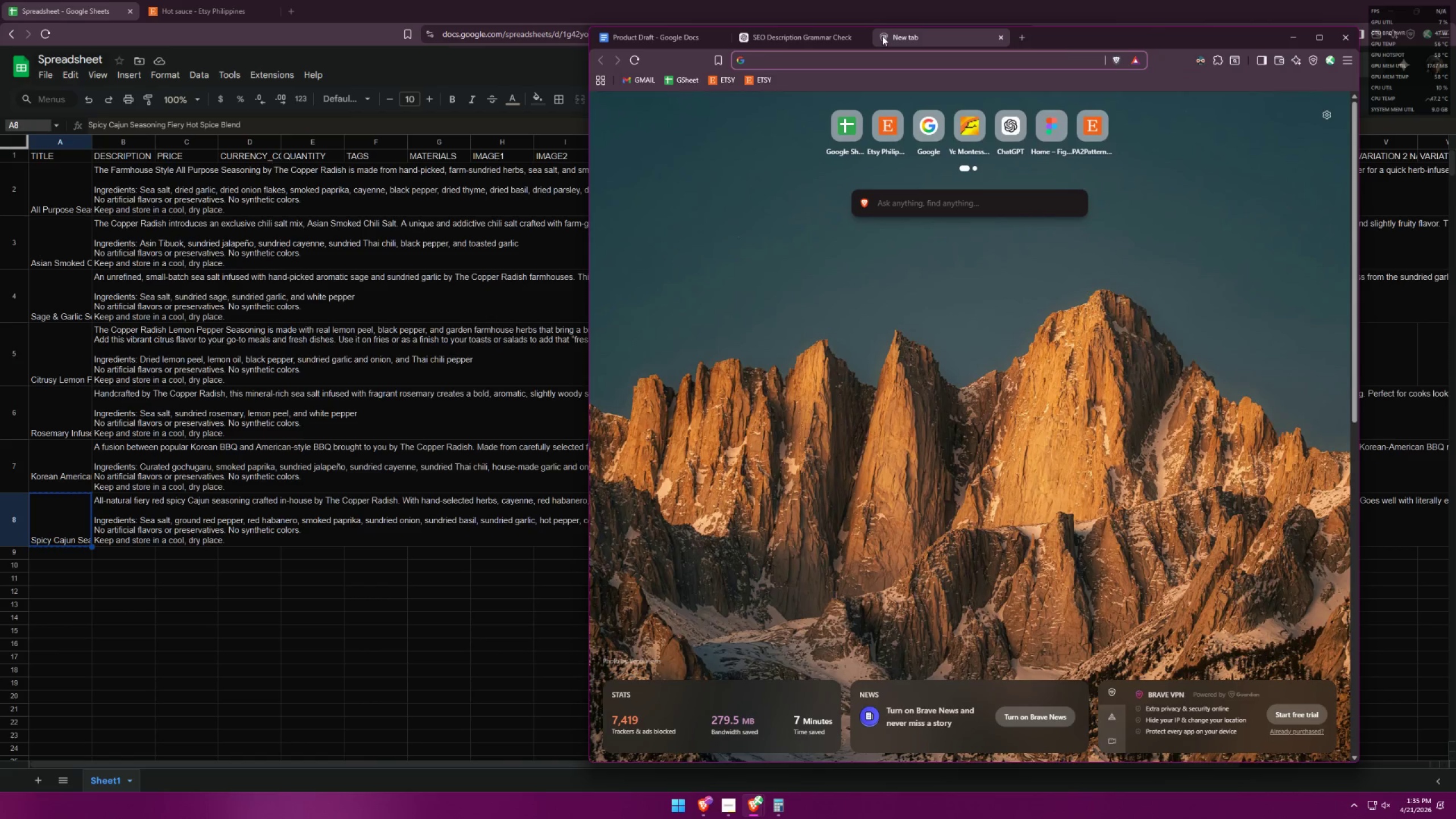 
type(can u fry cold pressed sunflower oil)
 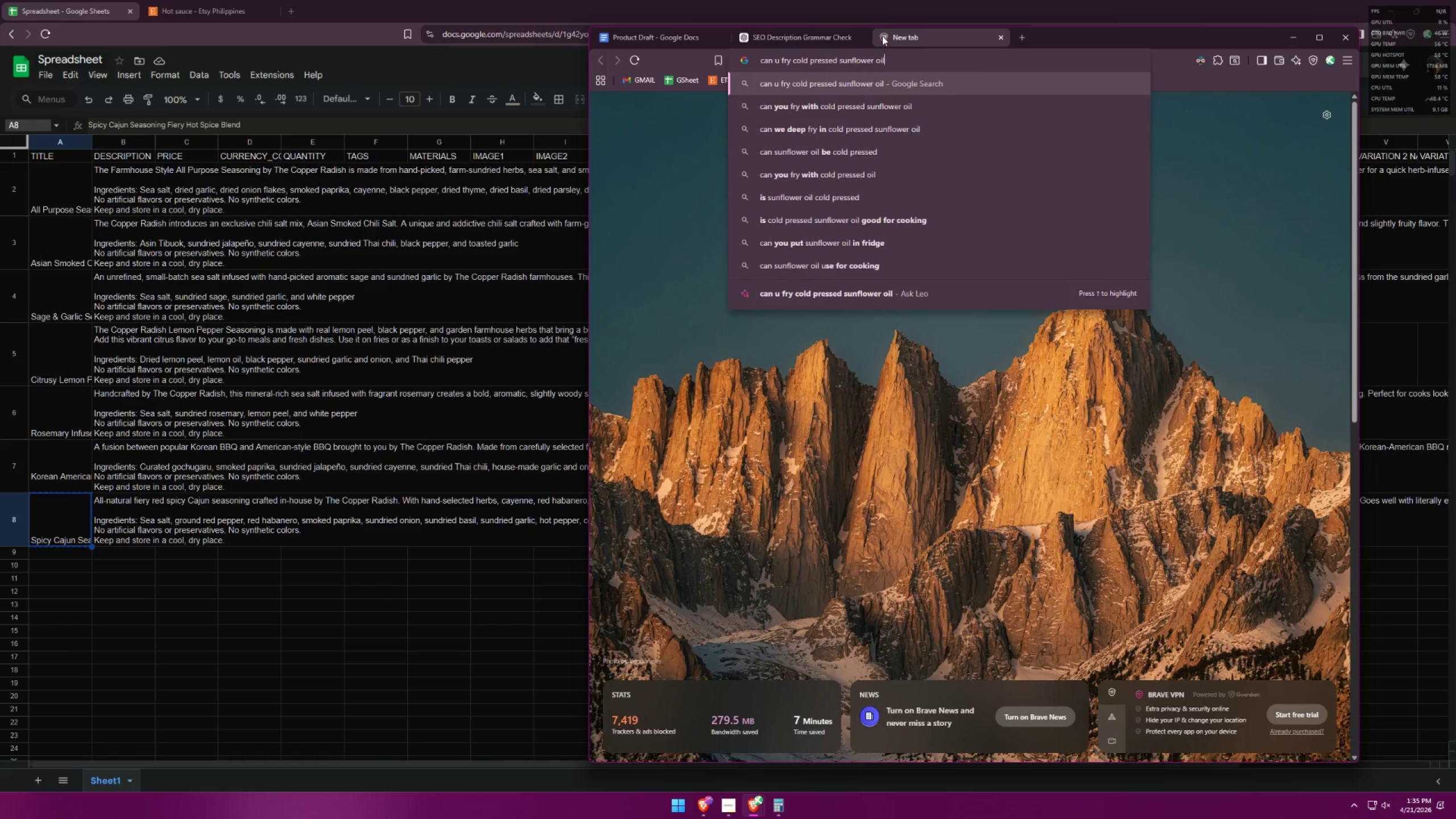 
key(Enter)
 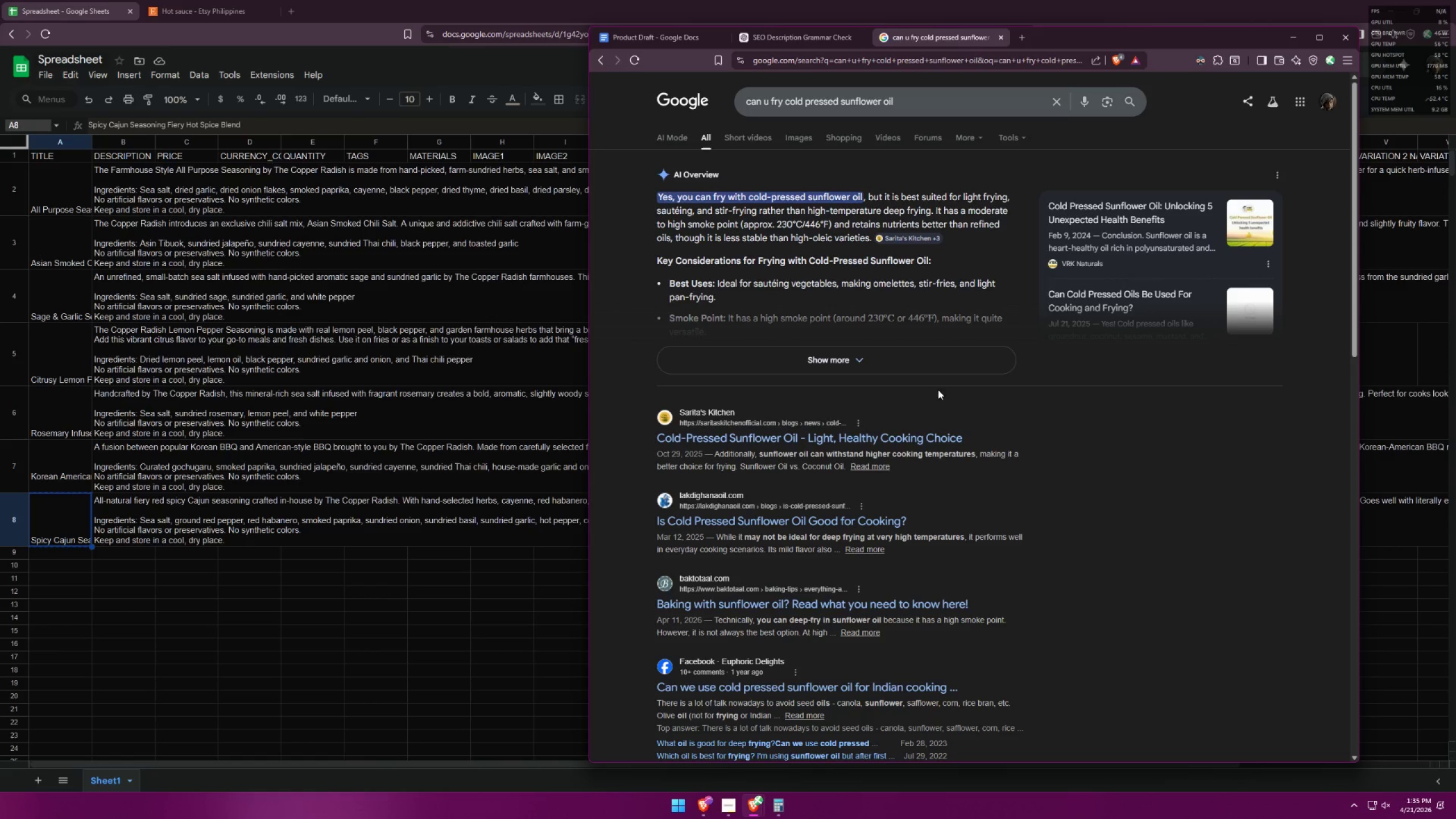 
wait(7.7)
 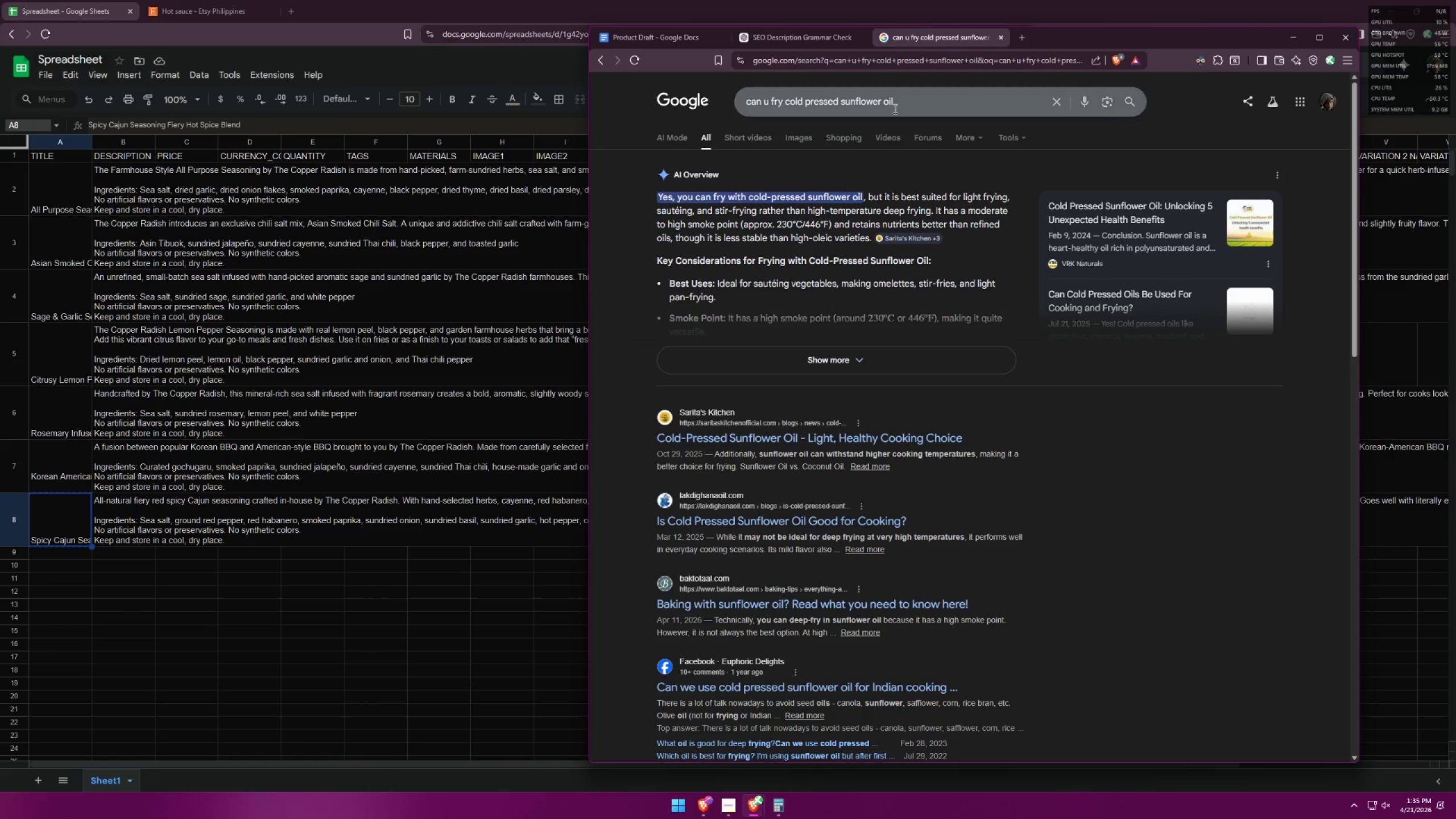 
left_click([937, 110])
 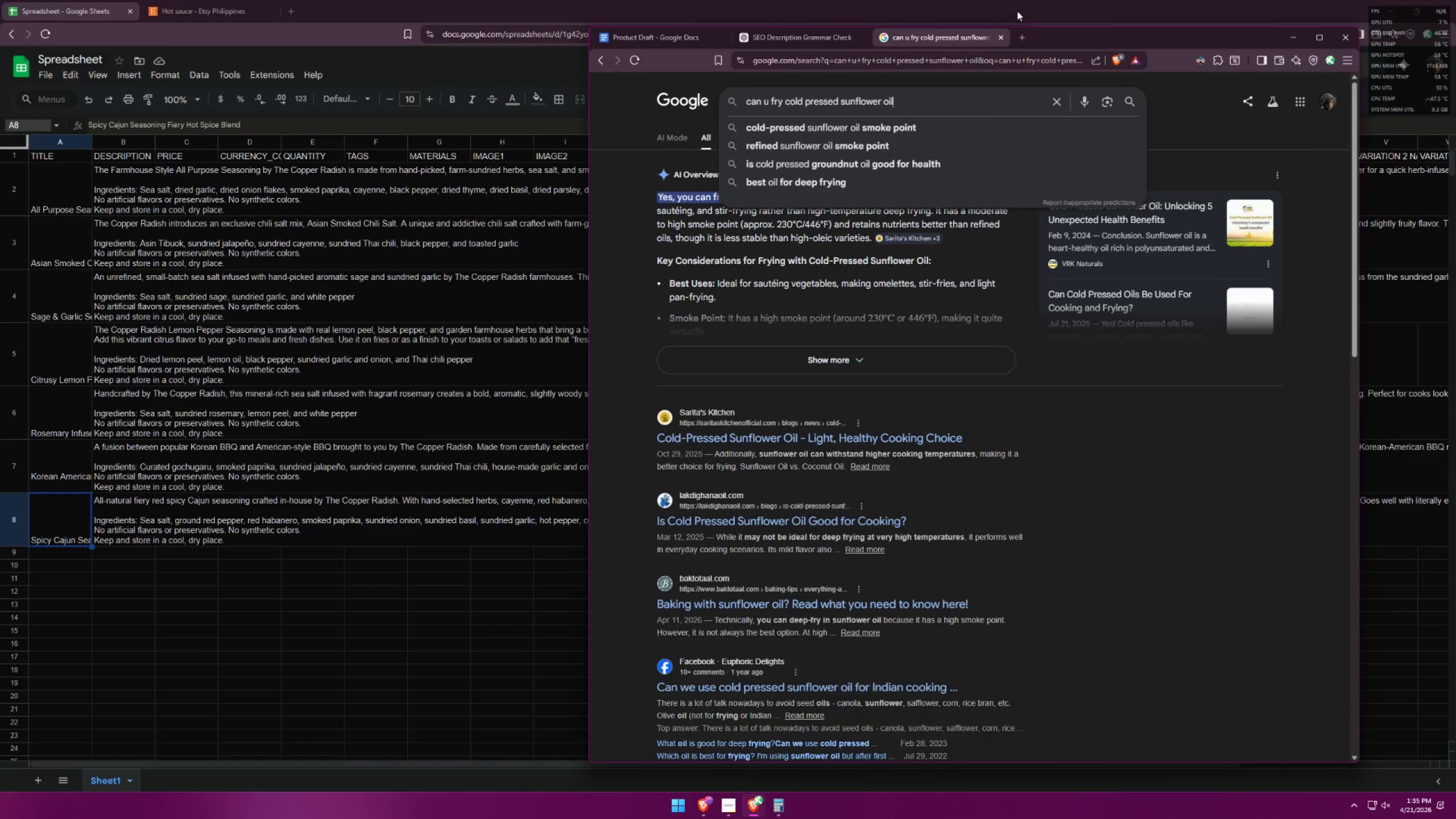 
type( can u use it in garlic )
key(Backspace)
key(Backspace)
key(Backspace)
key(Backspace)
key(Backspace)
key(Backspace)
key(Backspace)
type(cj)
key(Backspace)
type(hili garlic oil?)
 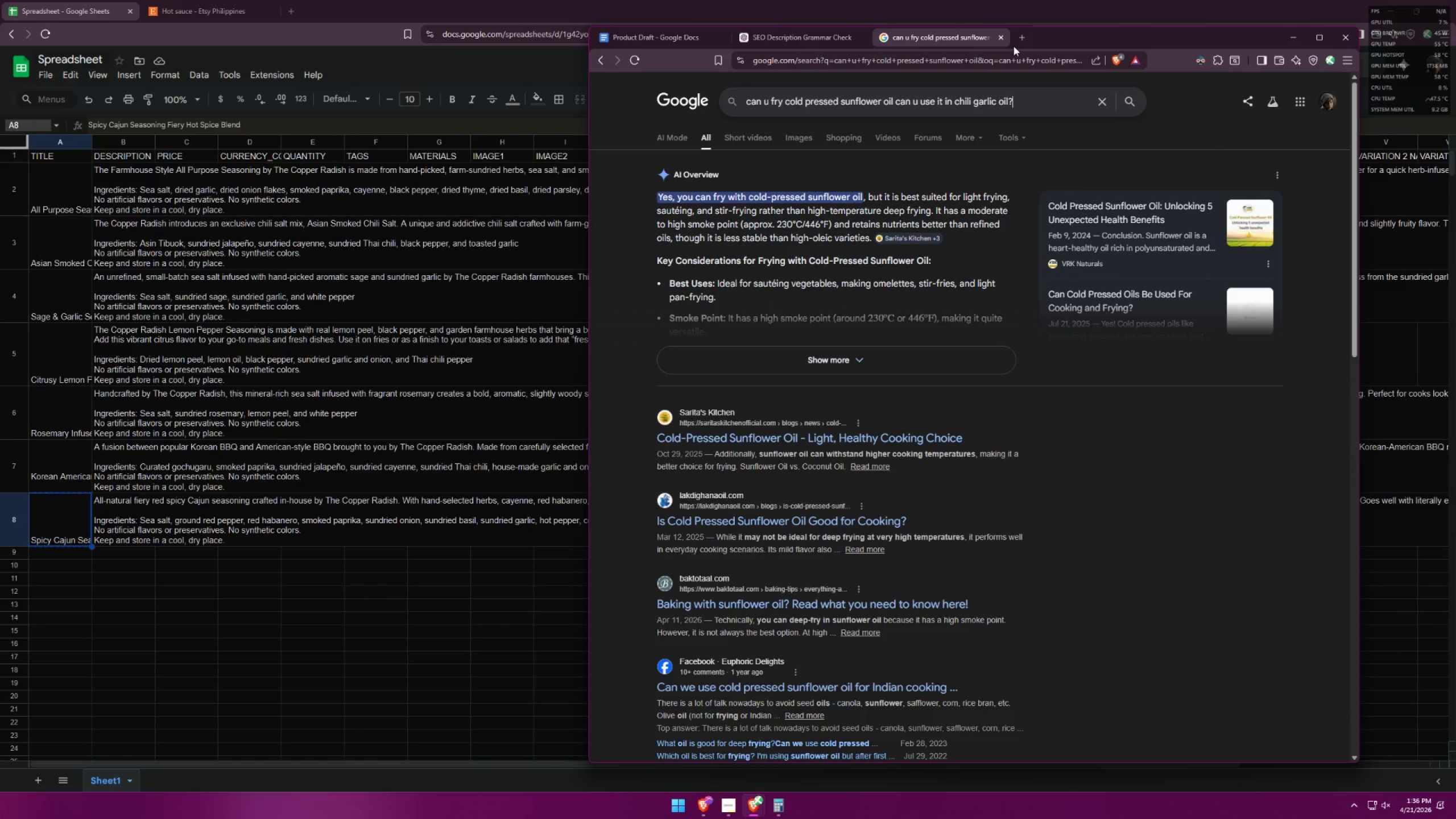 
key(Enter)
 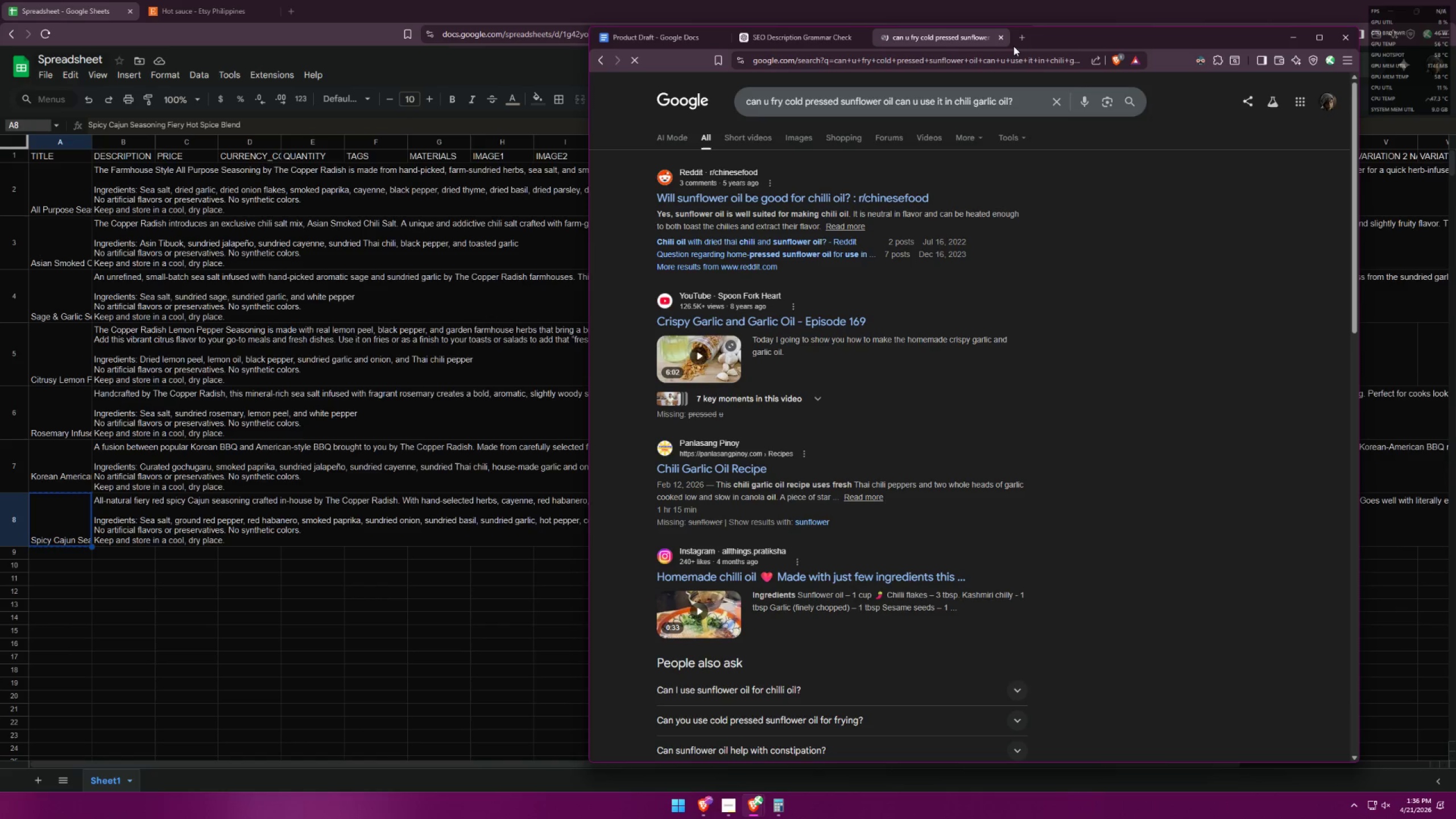 
mouse_move([1015, 124])
 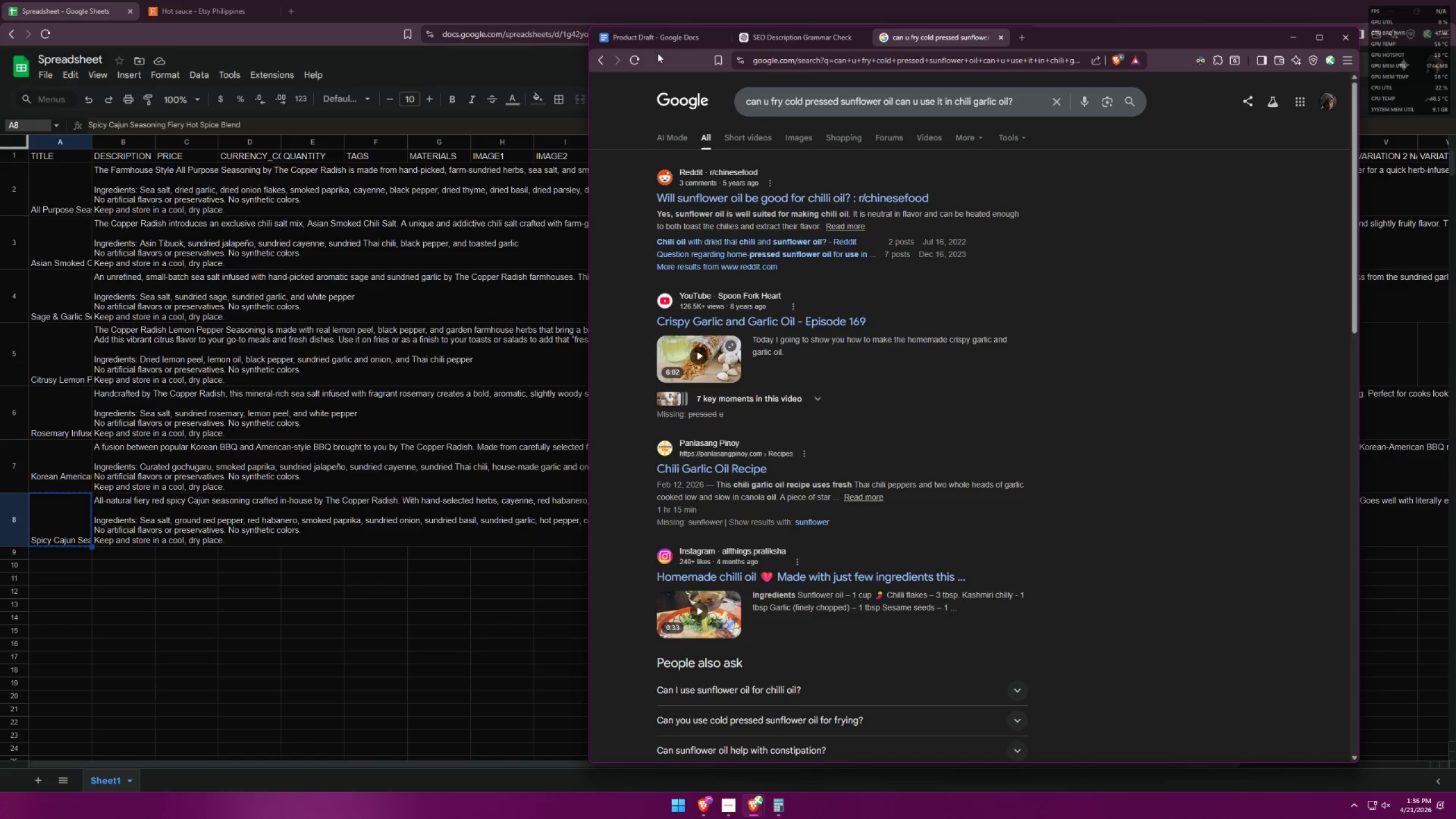 
left_click([660, 39])
 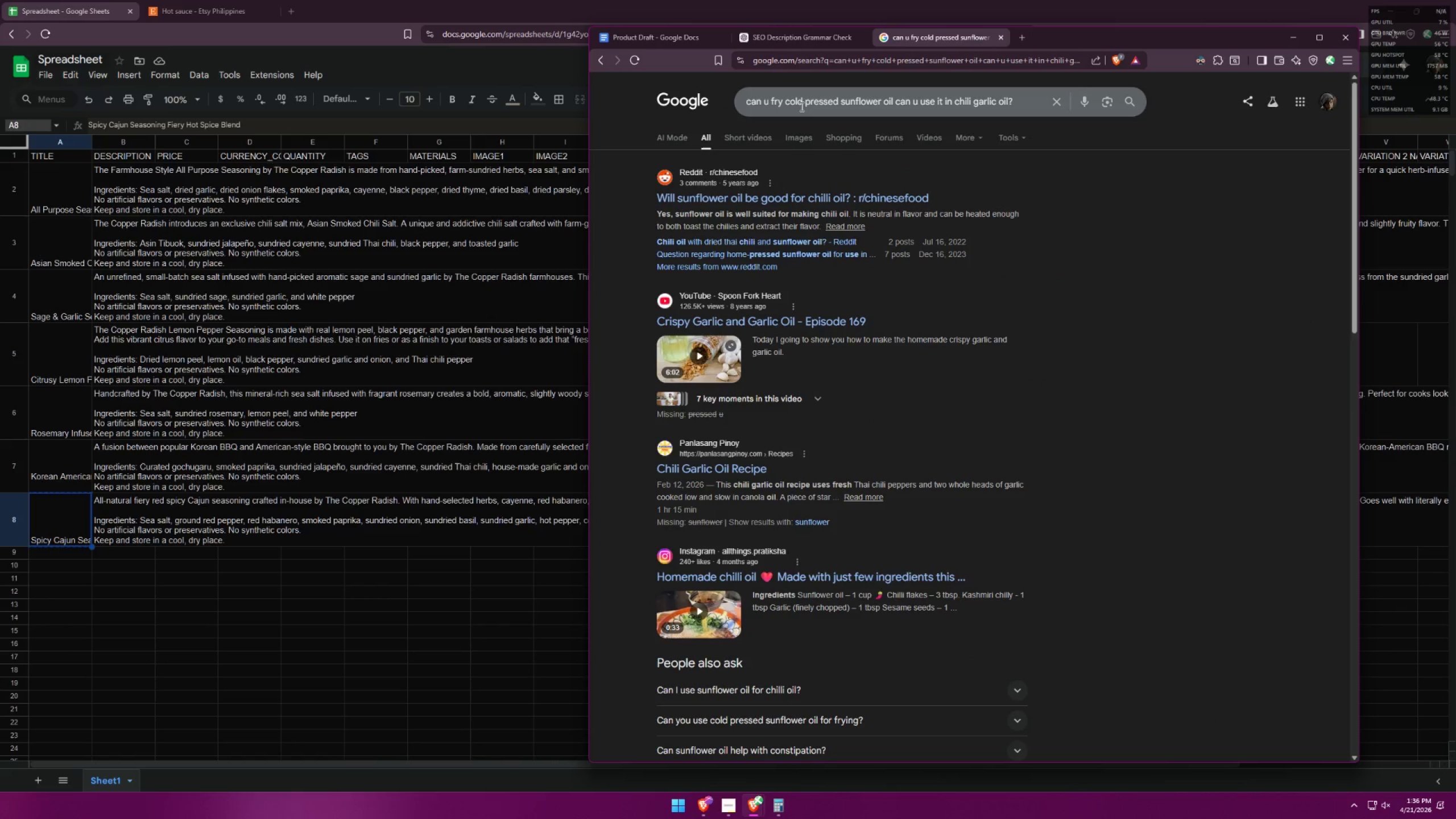 
wait(10.91)
 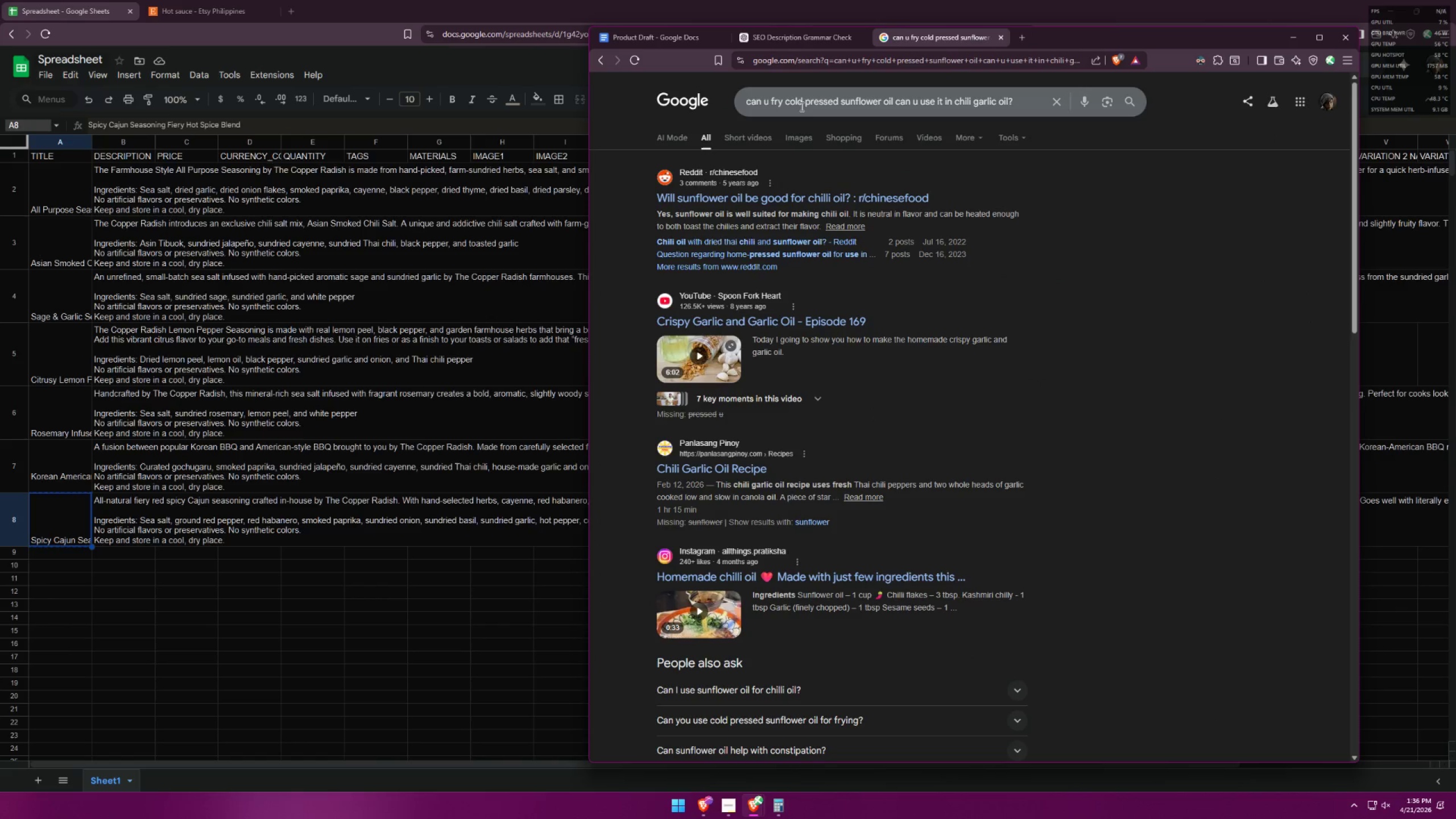 
left_click([864, 721])
 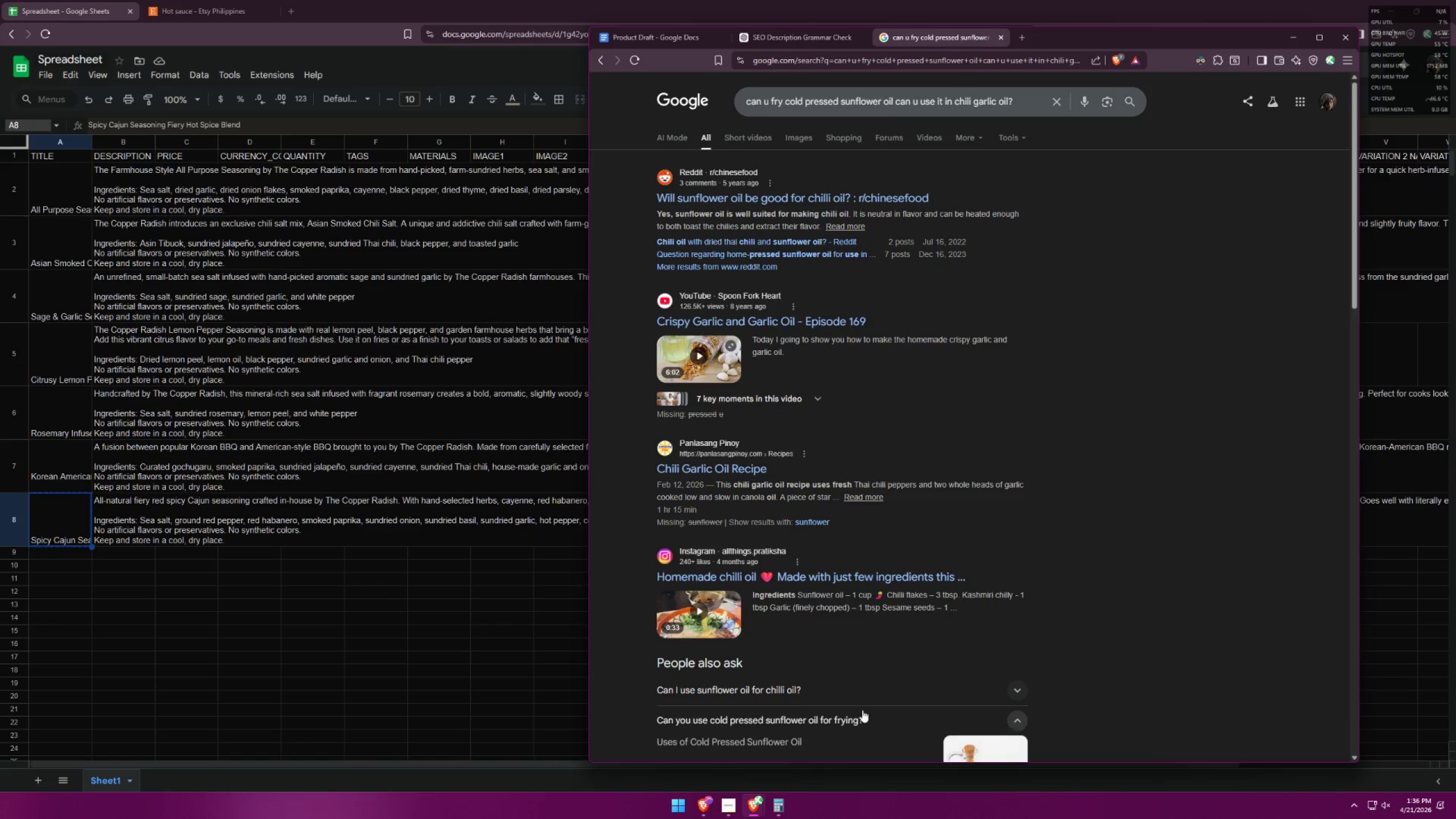 
scroll: coordinate [859, 685], scroll_direction: down, amount: 2.0
 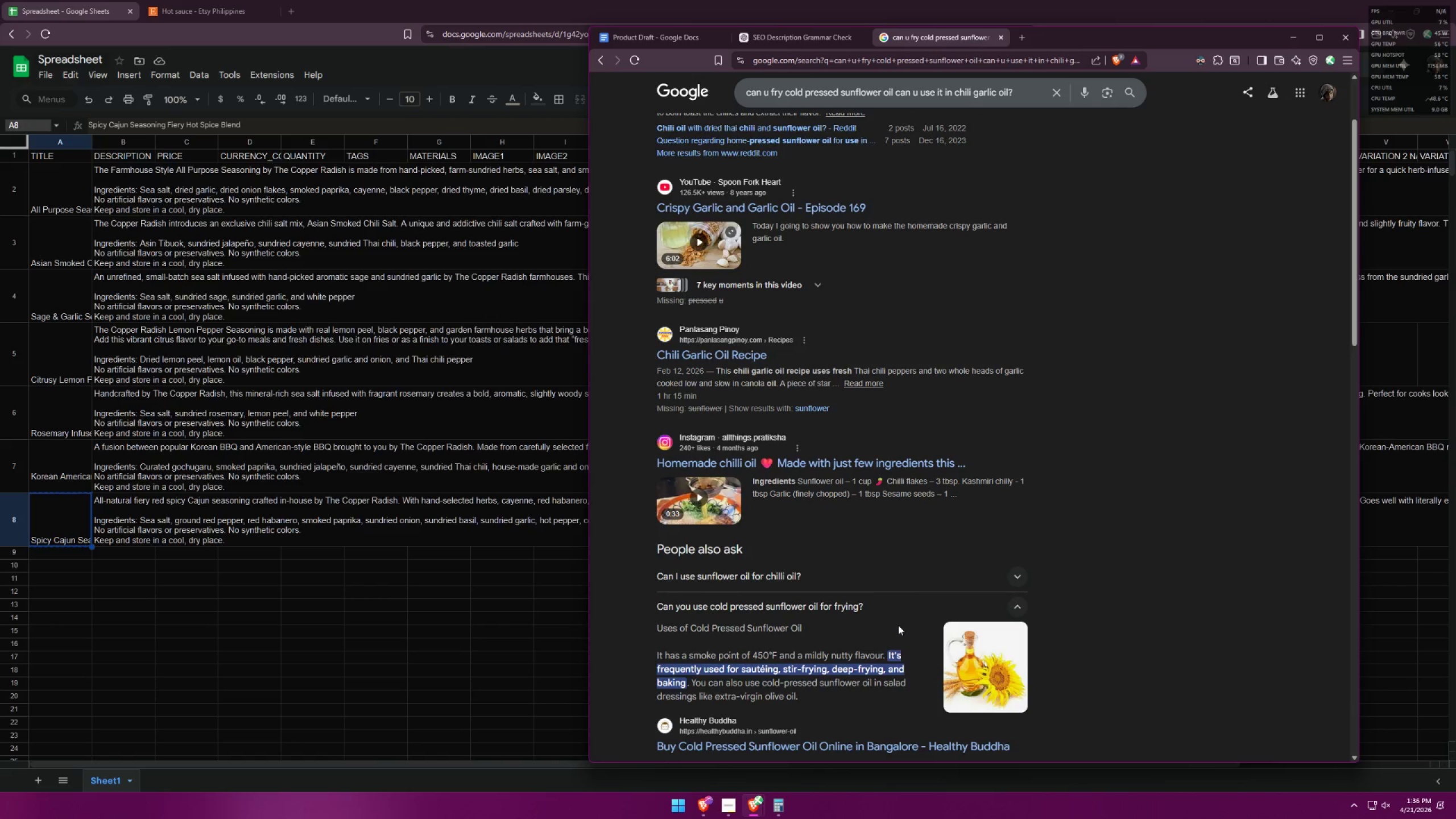 
wait(7.66)
 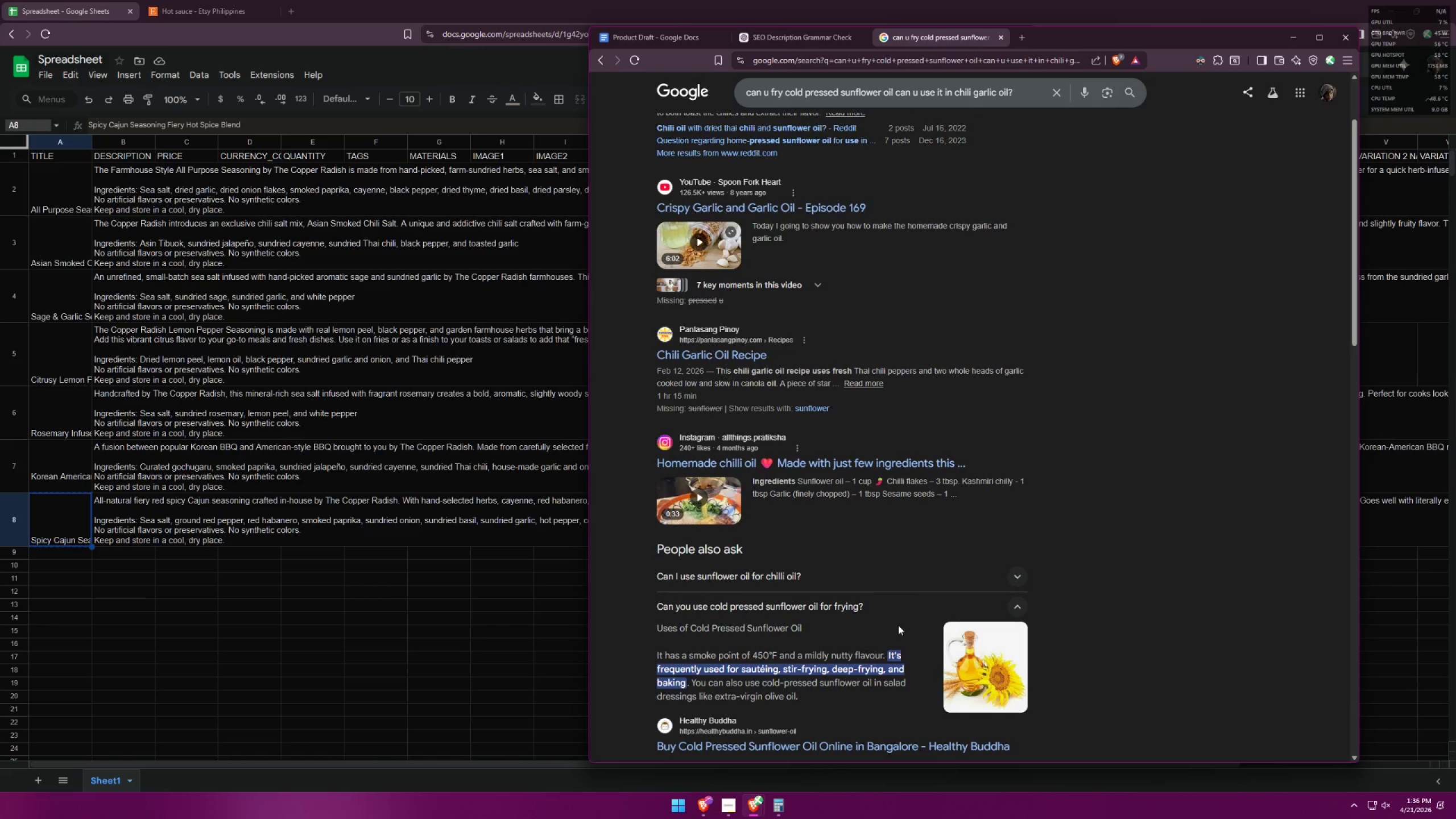 
left_click([689, 42])
 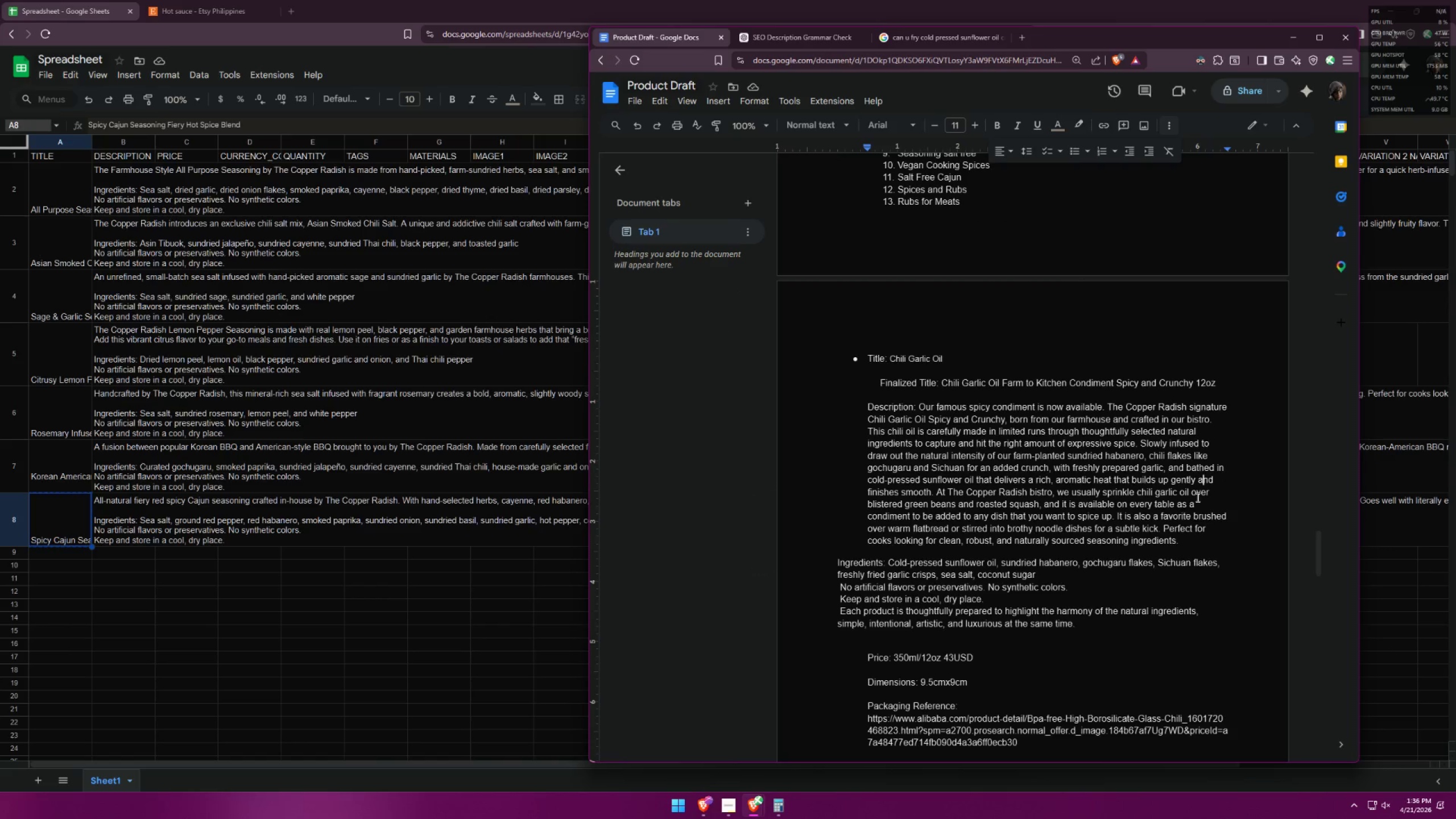 
wait(9.28)
 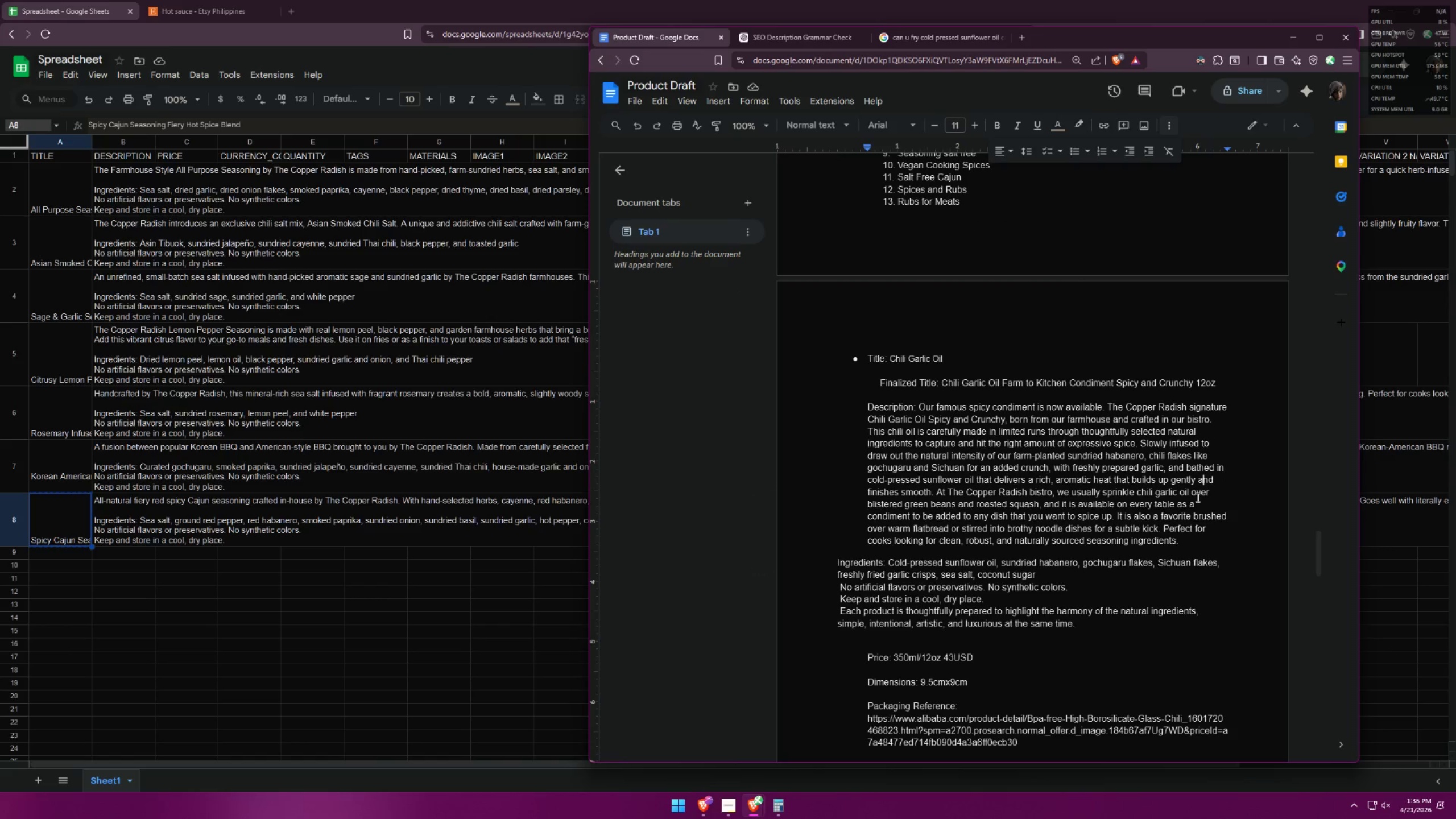 
left_click([1054, 481])
 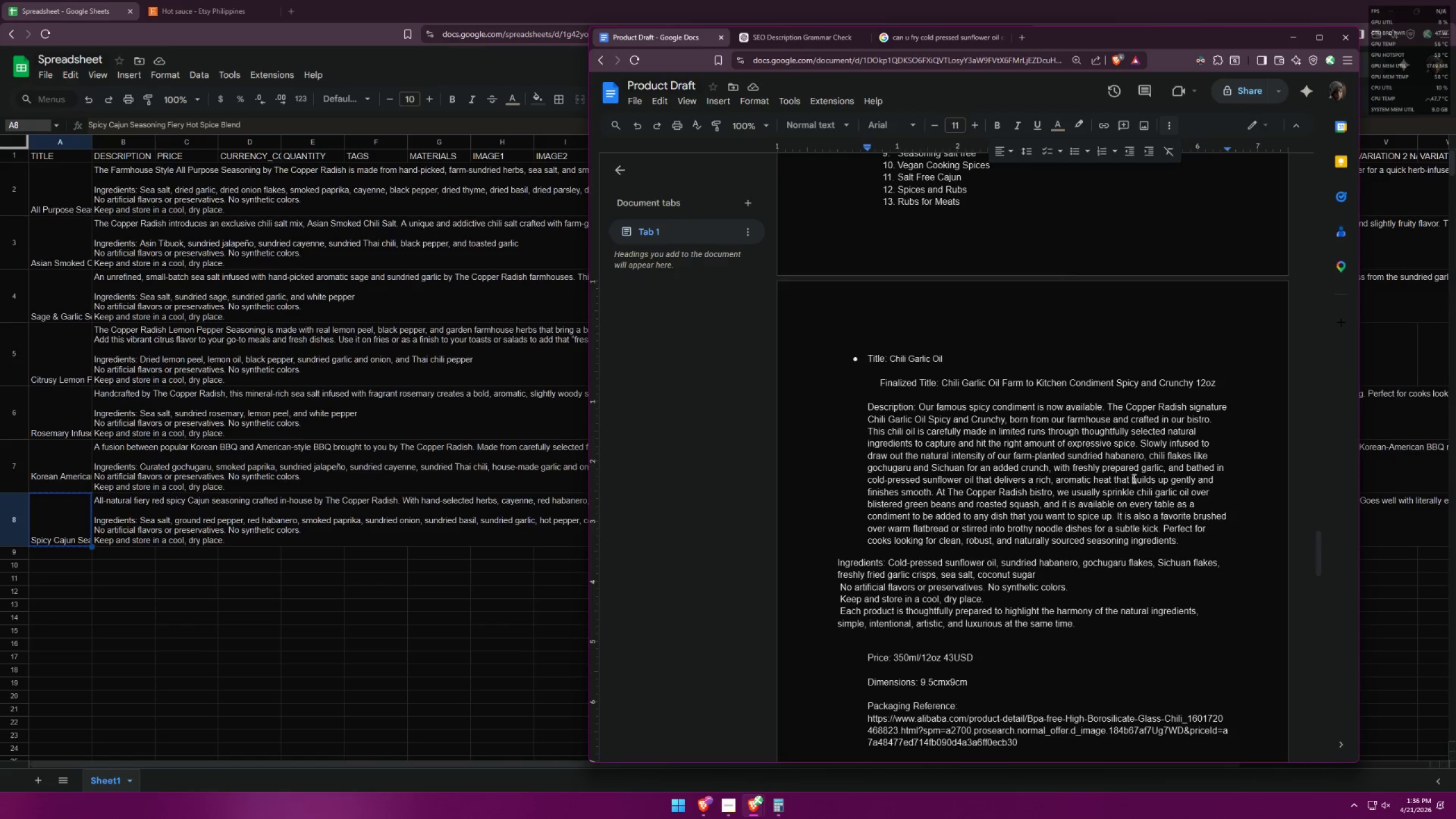 
type( nutty,)
 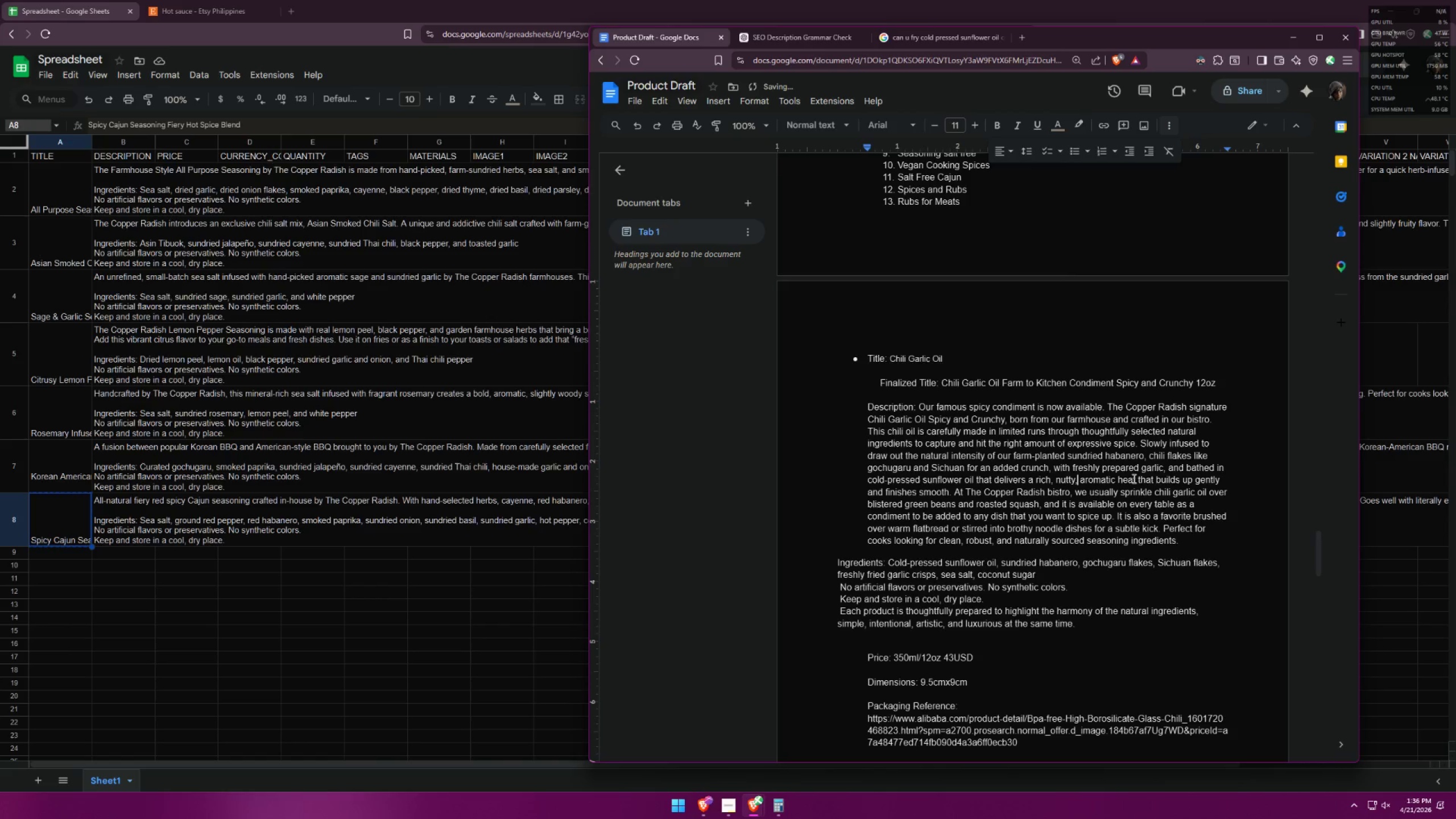 
mouse_move([1276, 502])
 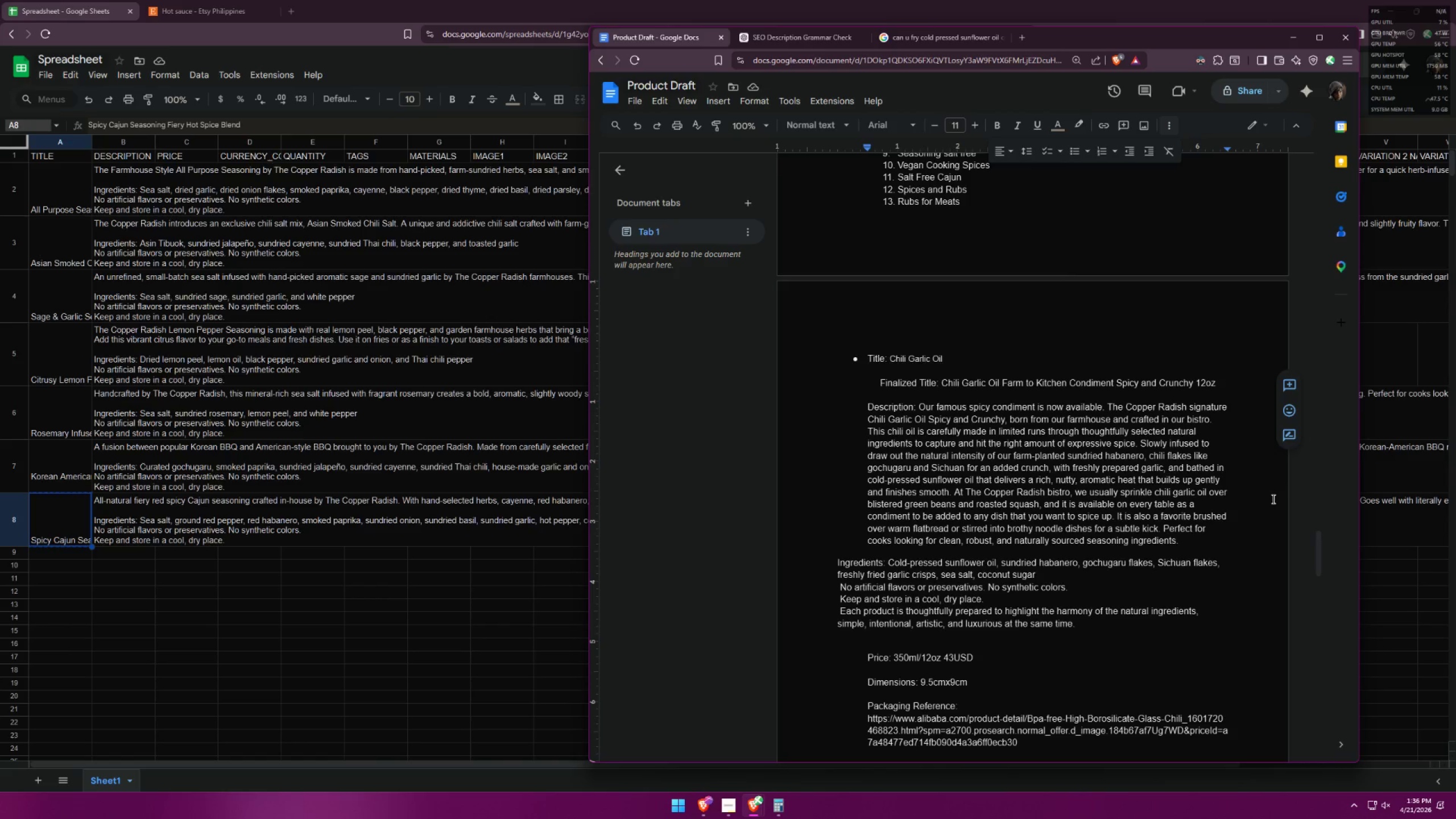 
scroll: coordinate [1157, 475], scroll_direction: down, amount: 13.0
 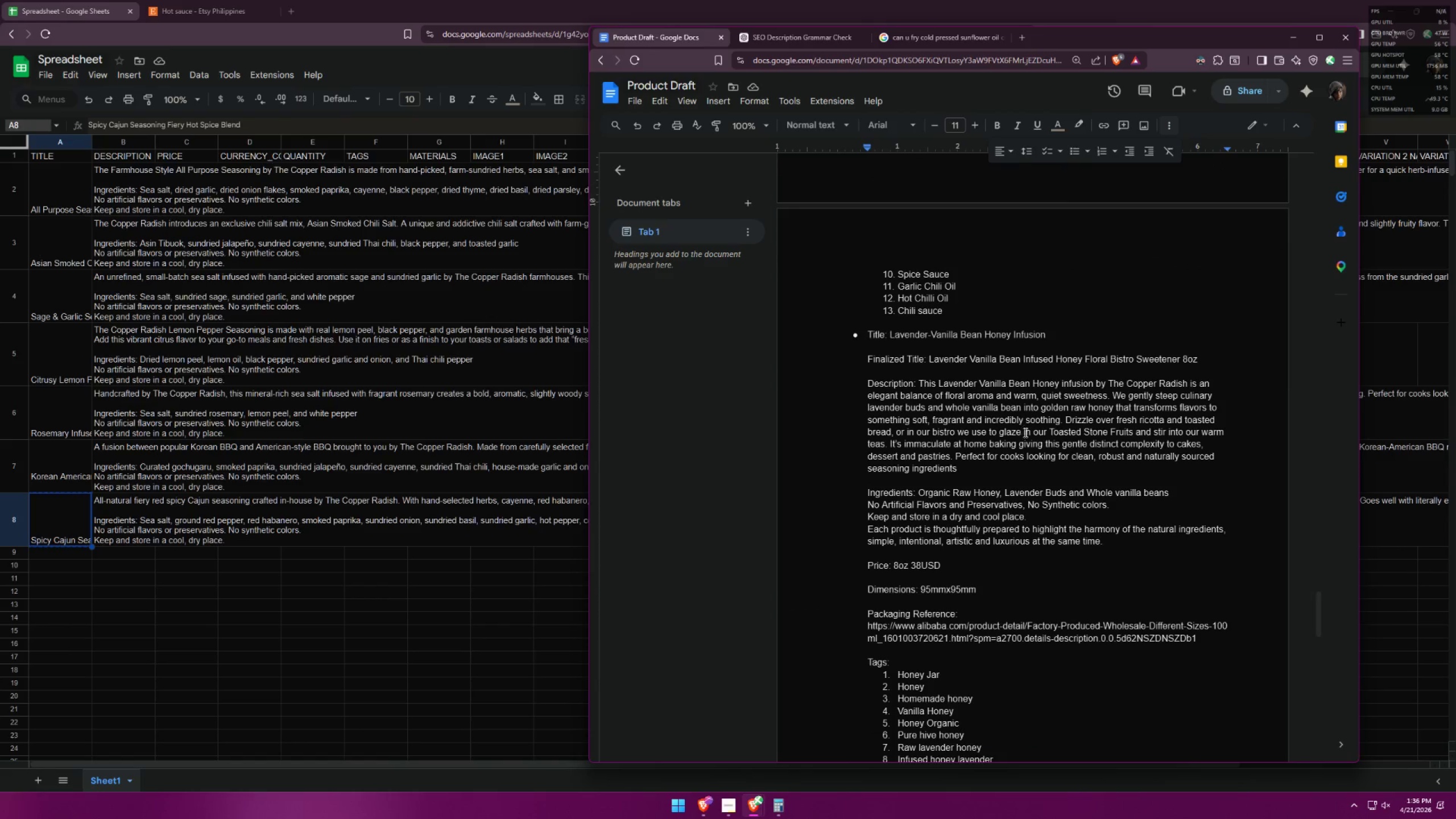 
scroll: coordinate [1056, 448], scroll_direction: up, amount: 6.0
 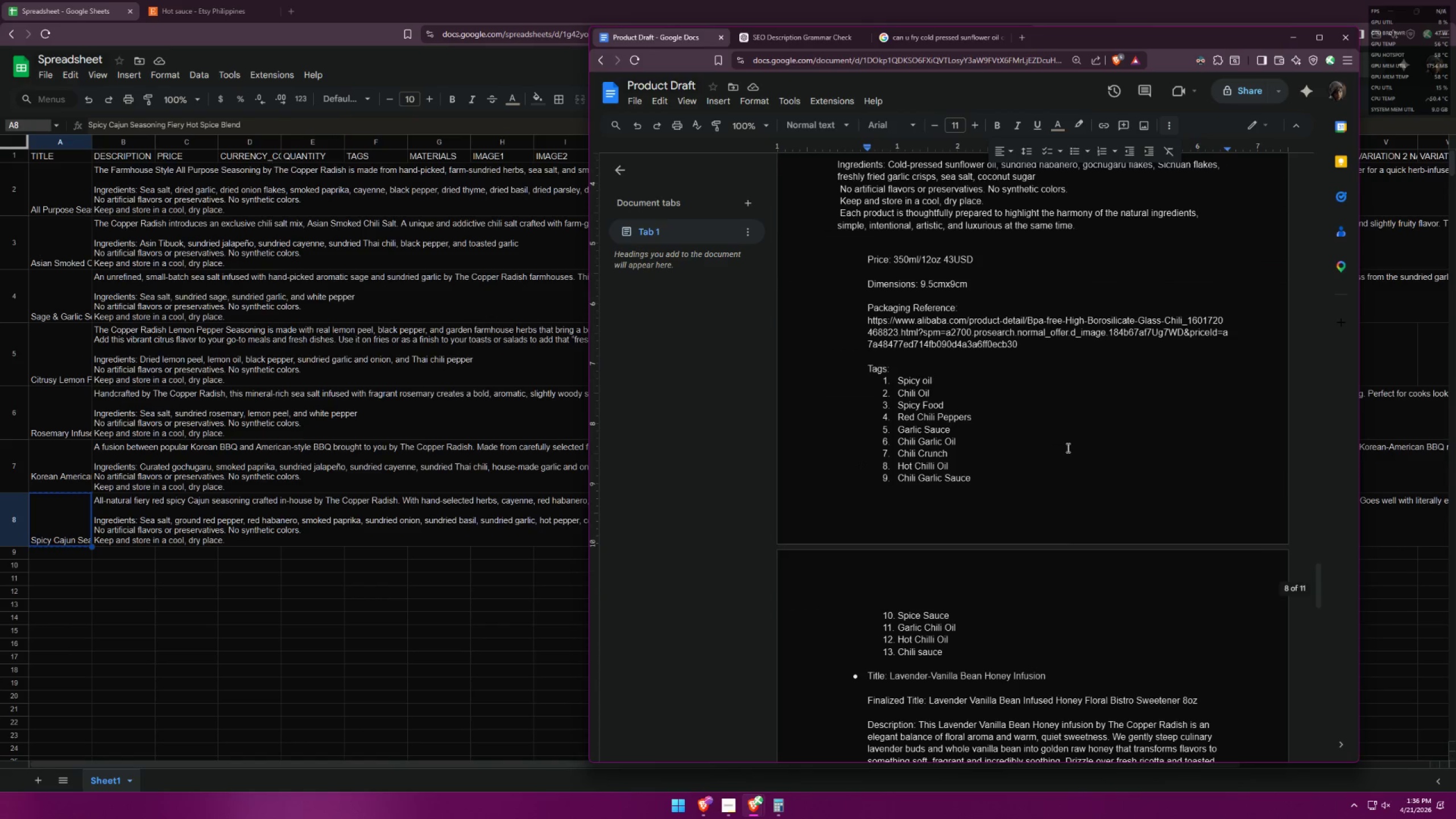 
scroll: coordinate [1036, 454], scroll_direction: down, amount: 5.0
 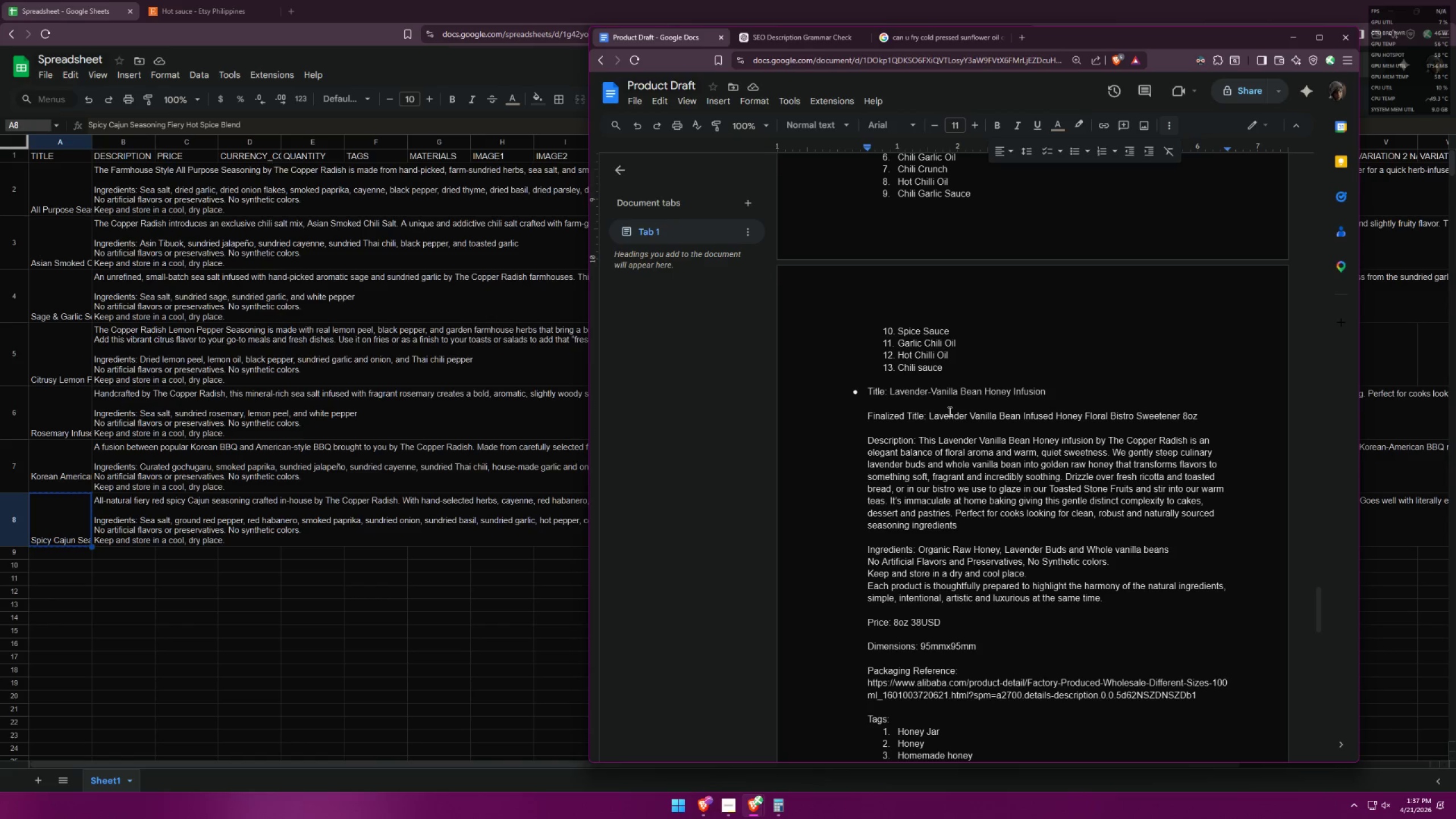 
wait(9.19)
 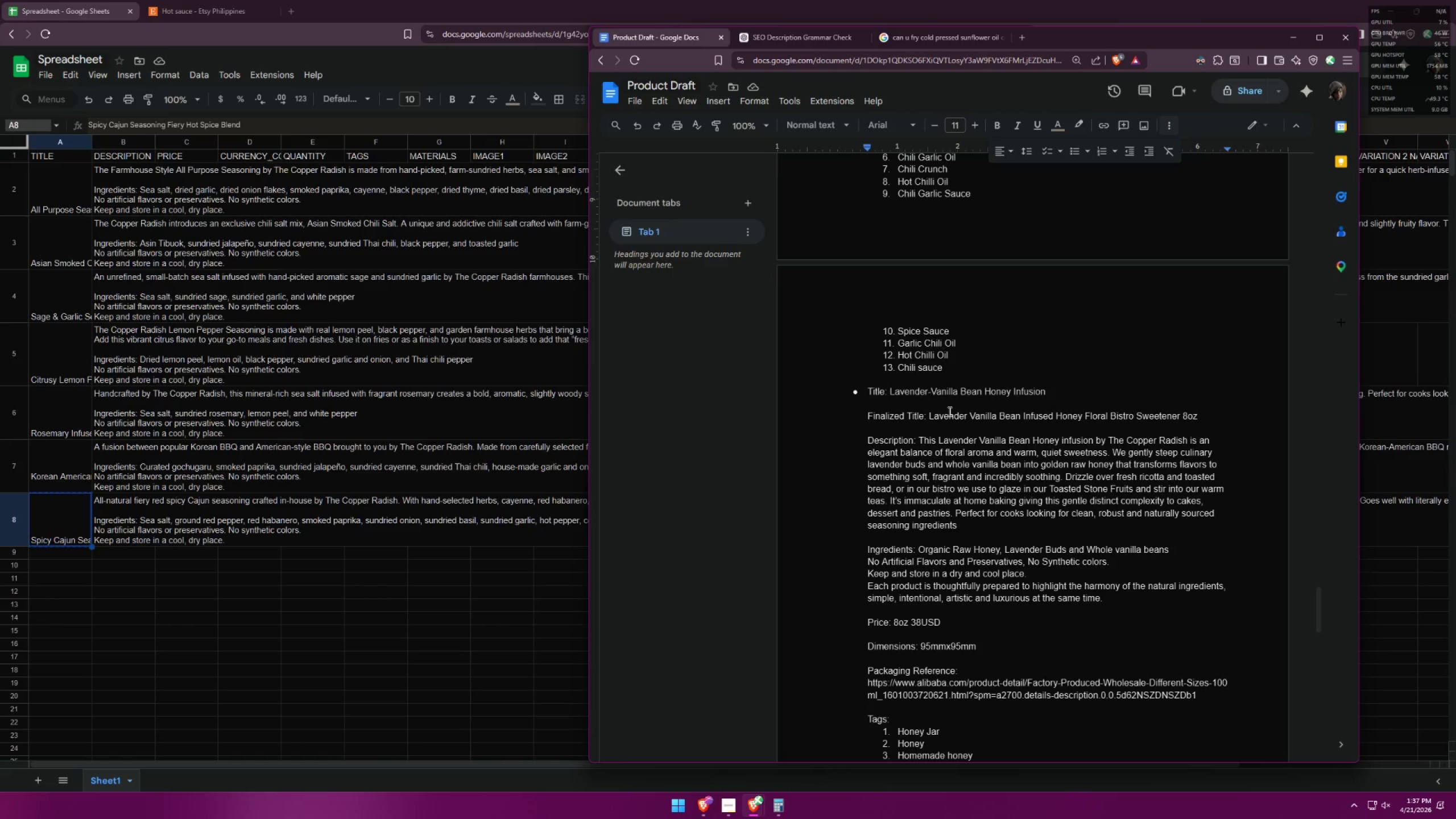 
left_click_drag(start_coordinate=[920, 436], to_coordinate=[1120, 601])
 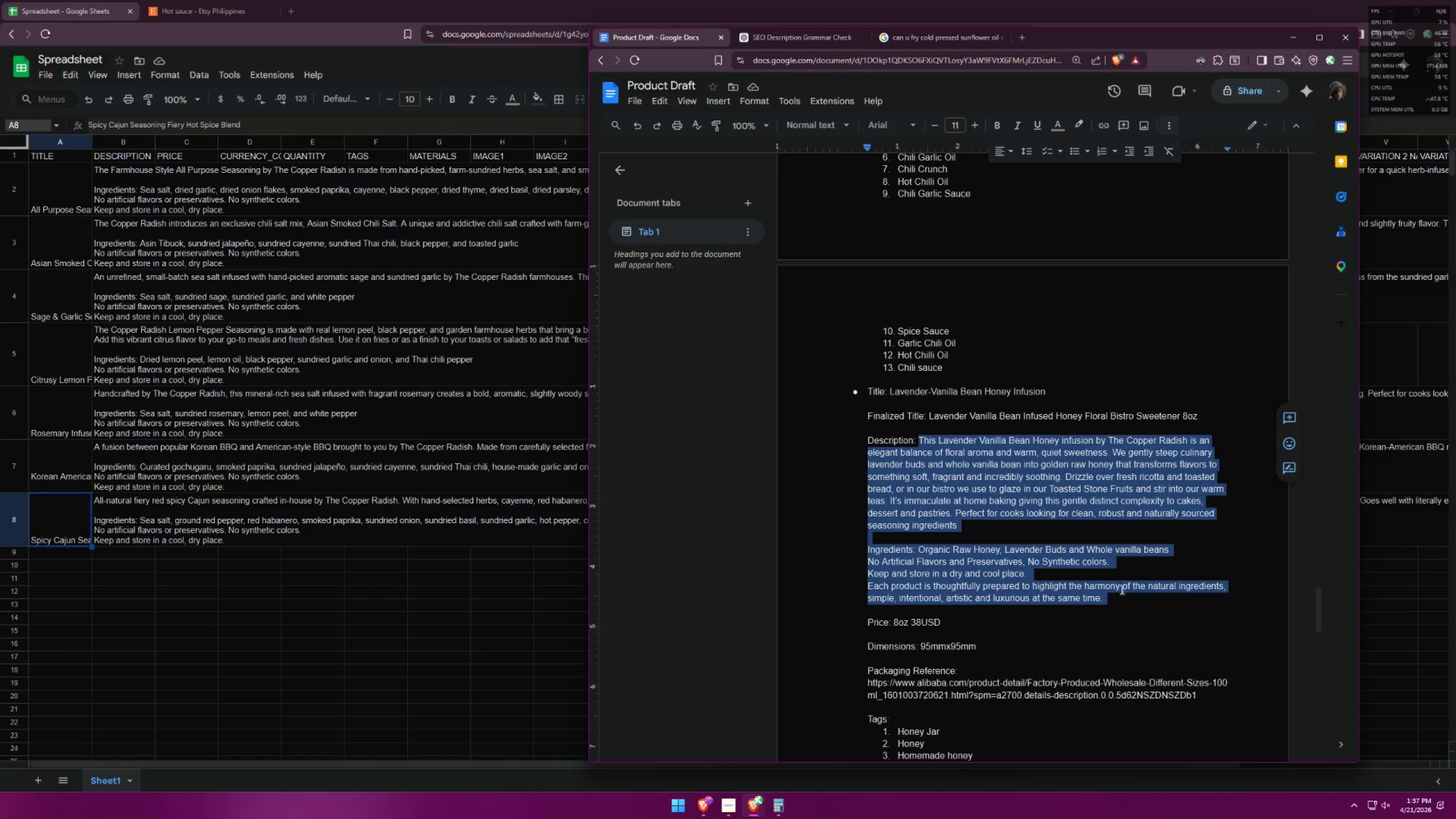 
key(Control+C)
 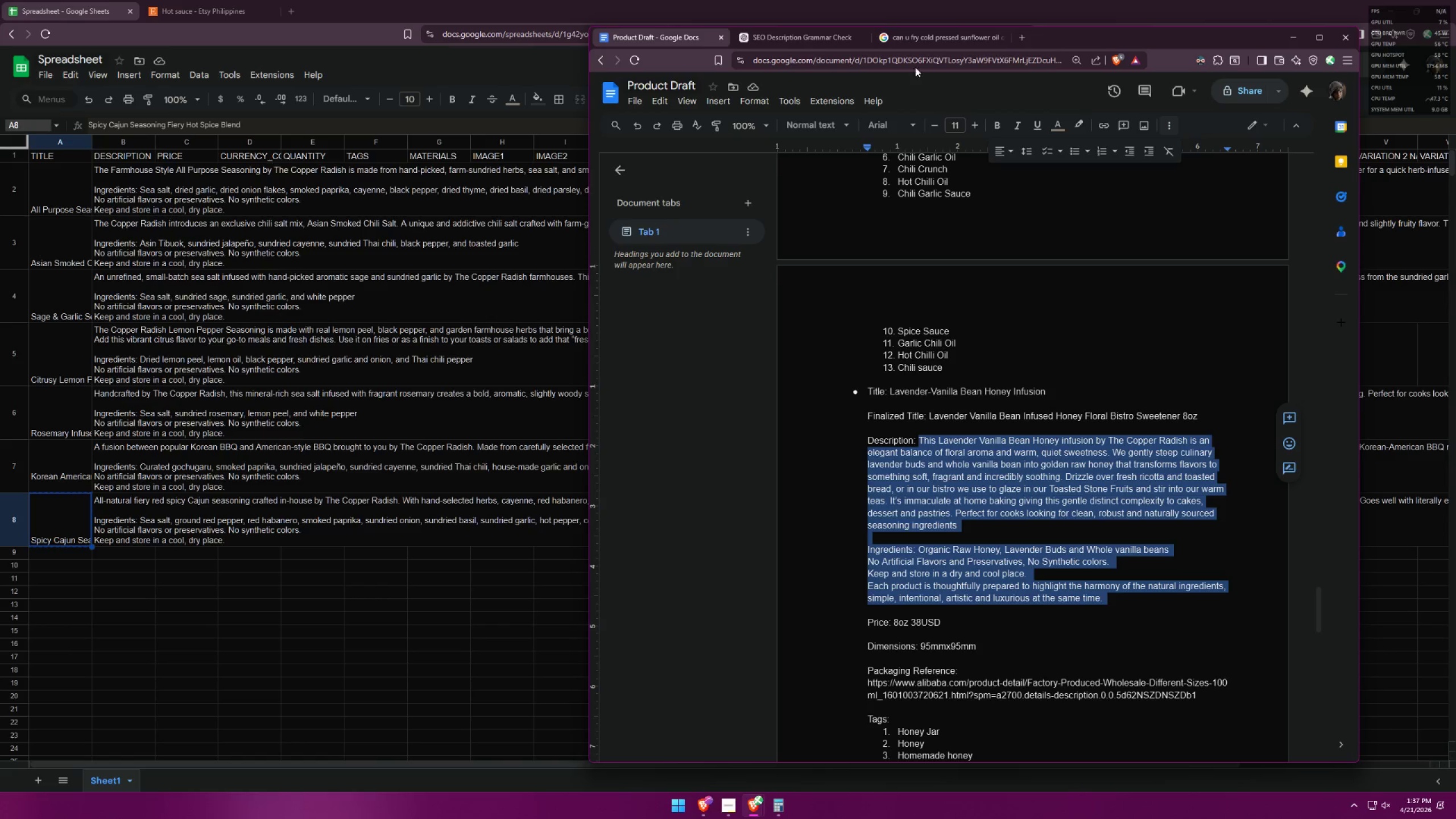 
left_click([828, 33])
 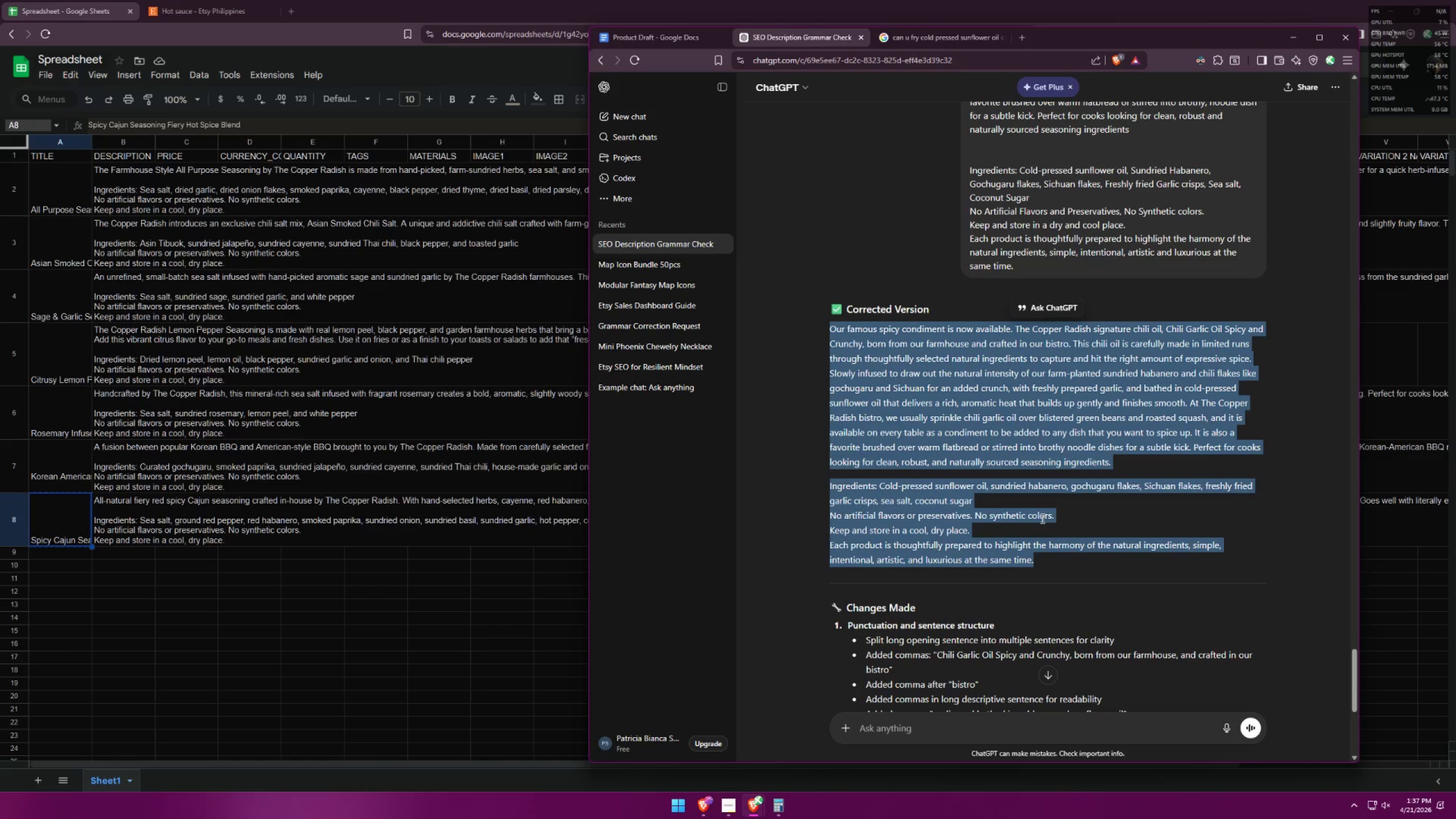 
key(Control+ControlLeft)
 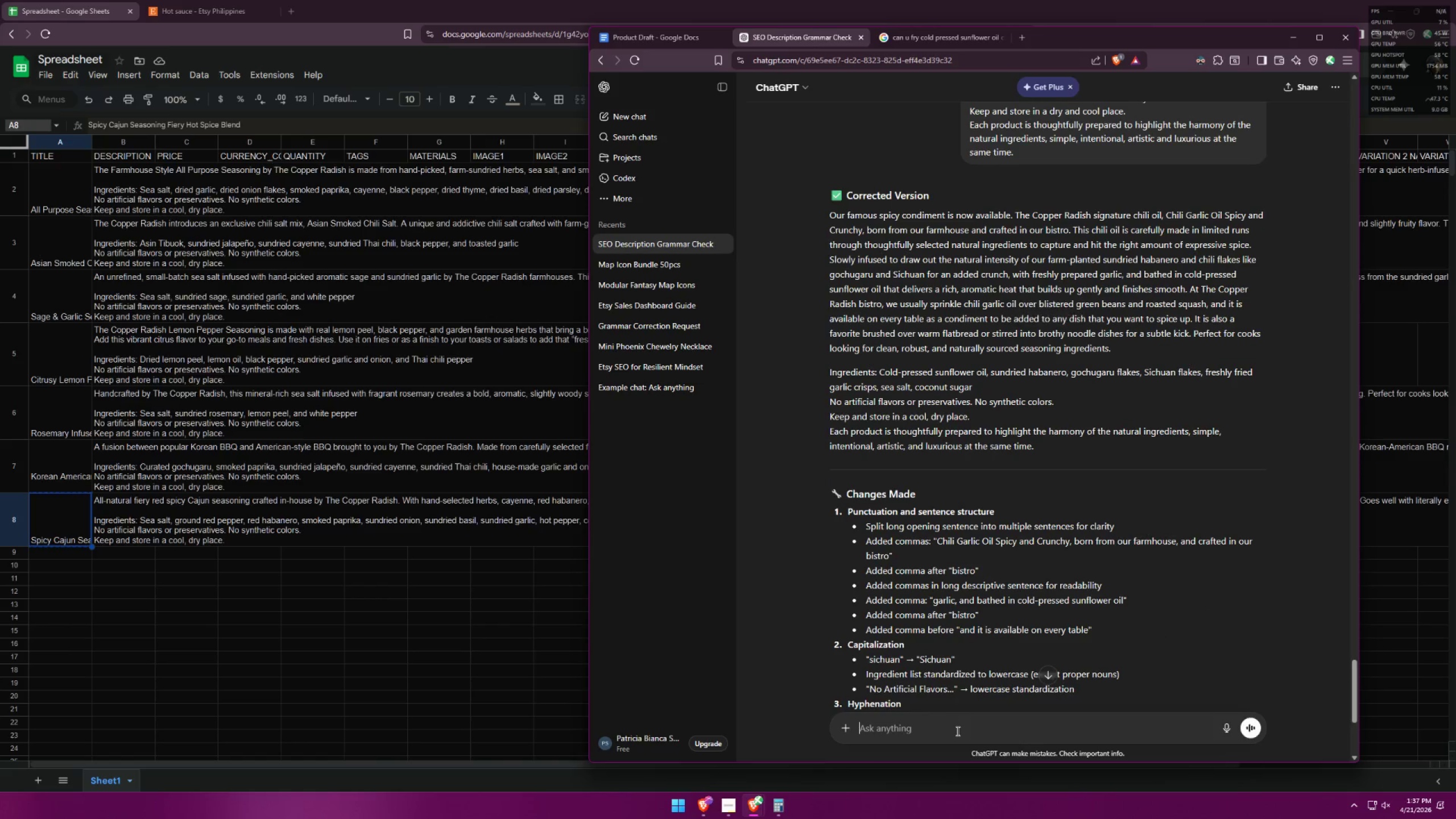 
scroll: coordinate [1058, 653], scroll_direction: down, amount: 2.0
 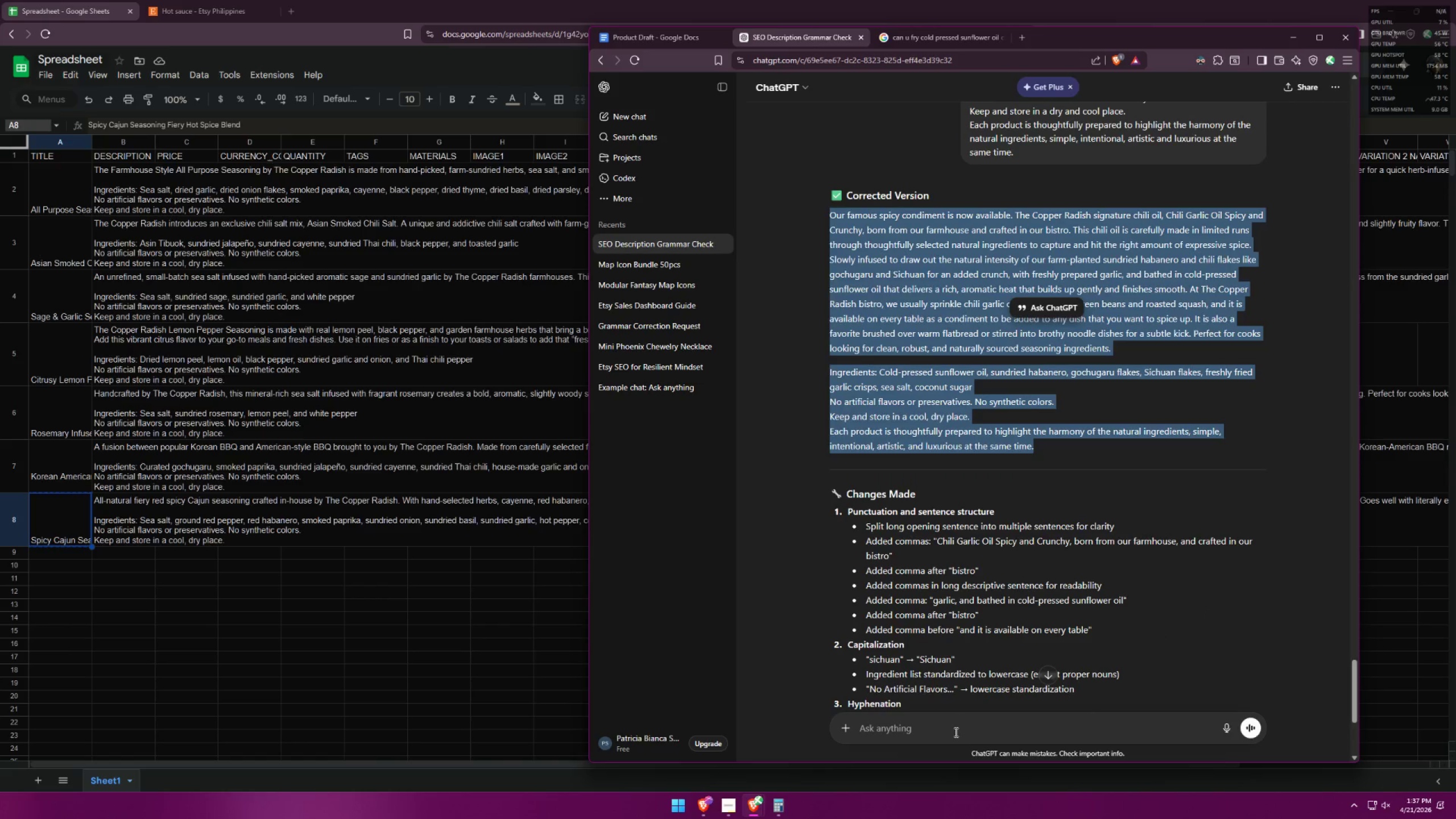 
key(Control+V)
 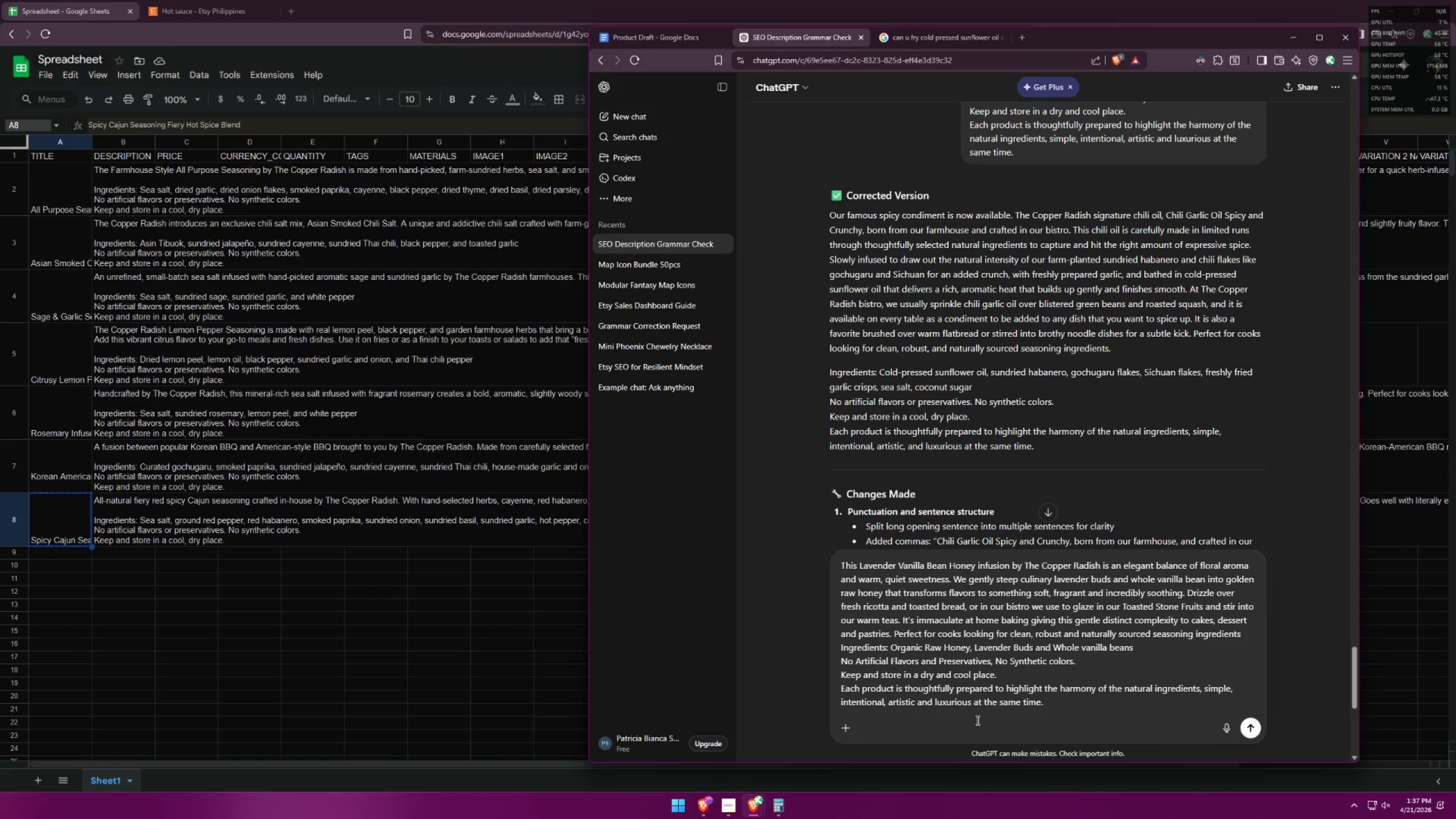 
key(Enter)
 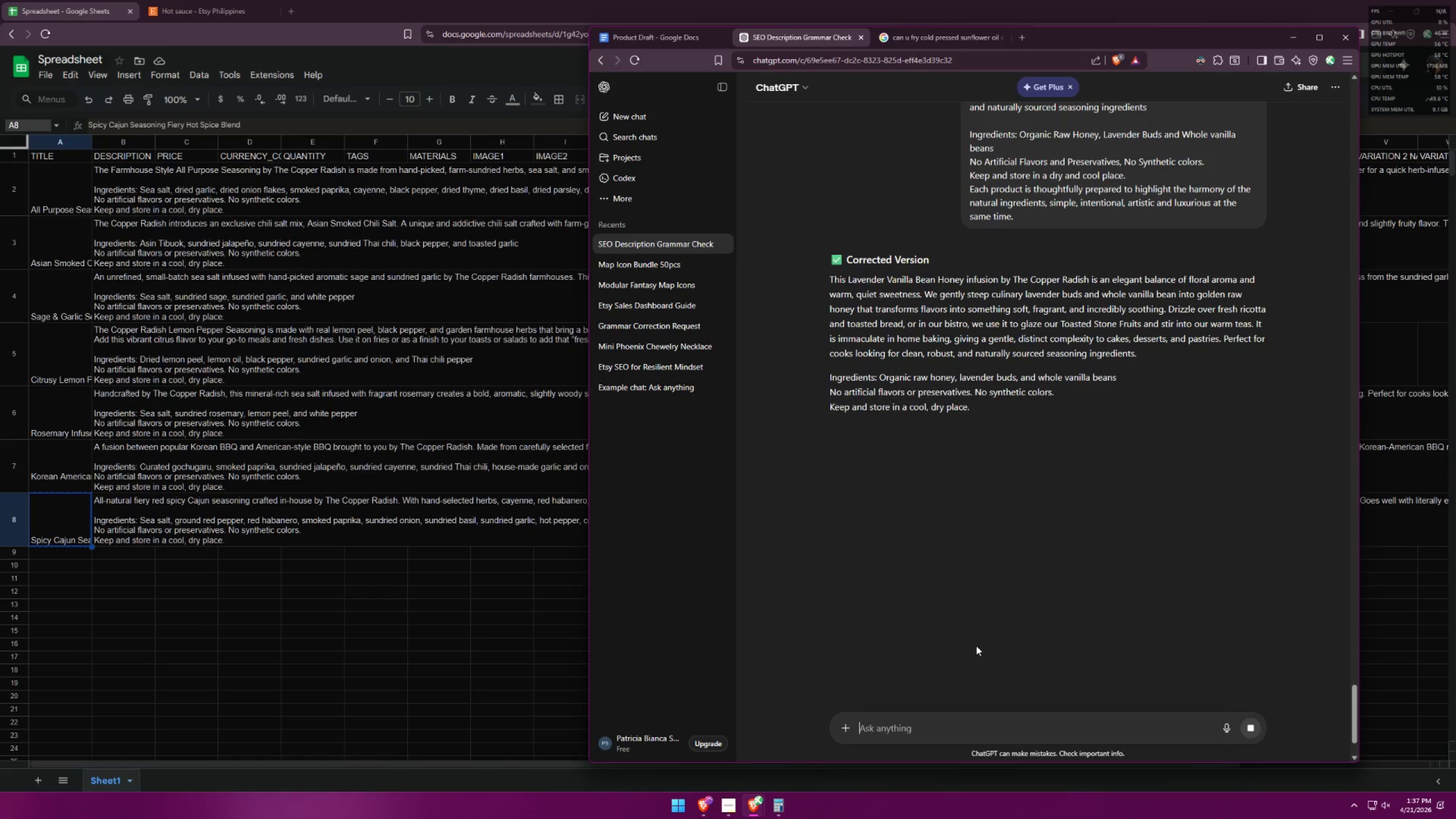 
wait(6.05)
 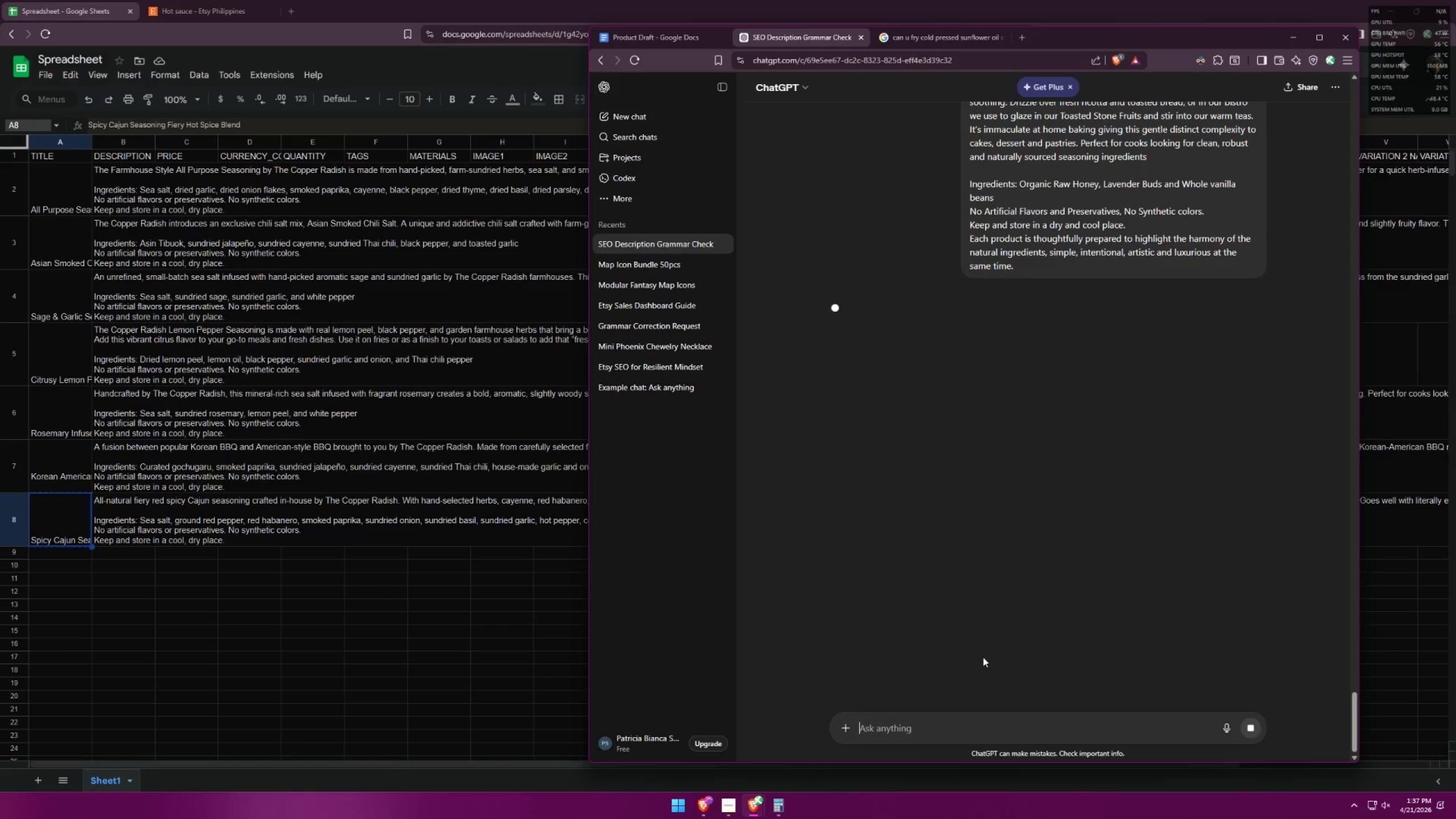 
mouse_move([970, 629])
 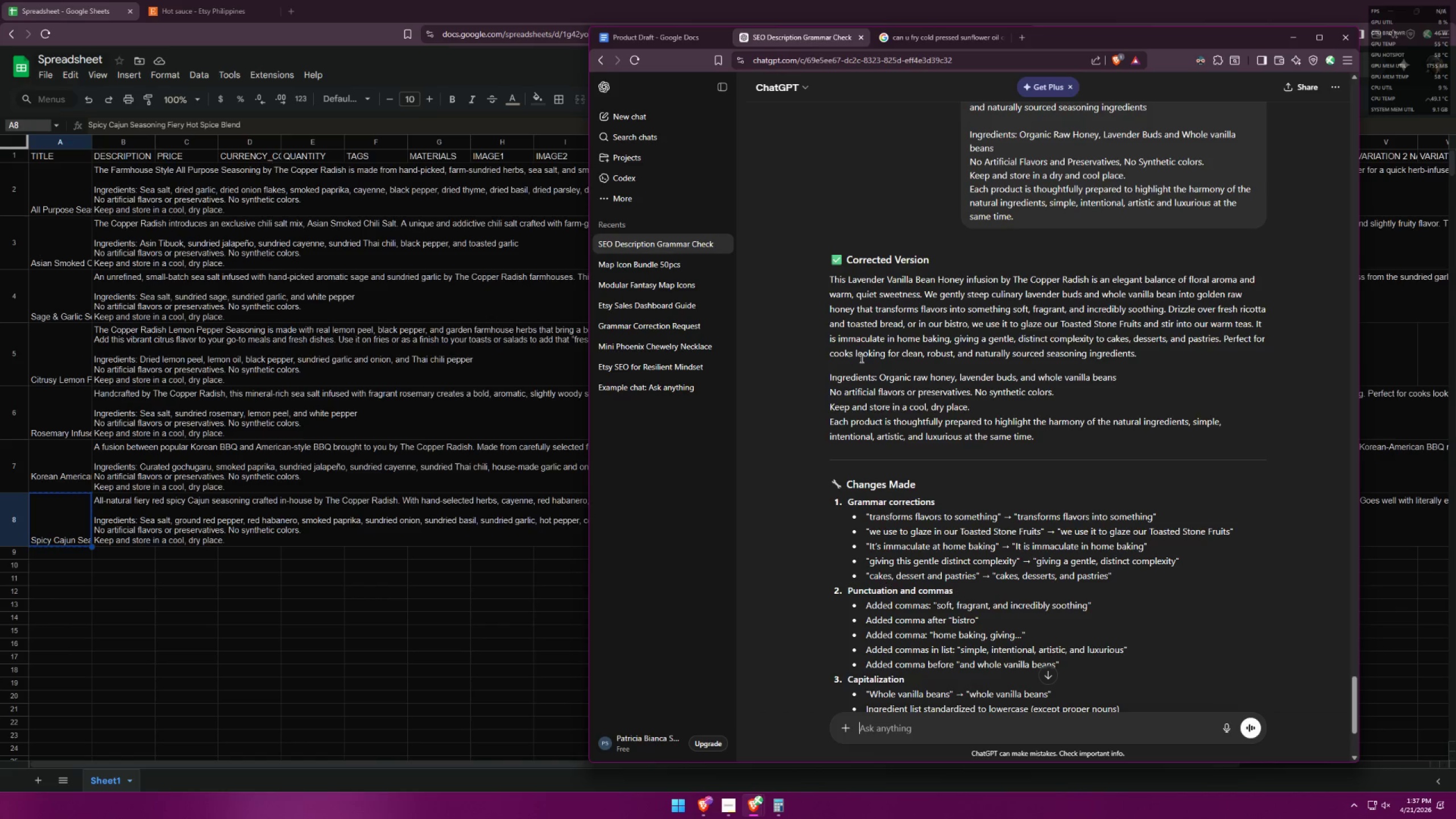 
wait(32.38)
 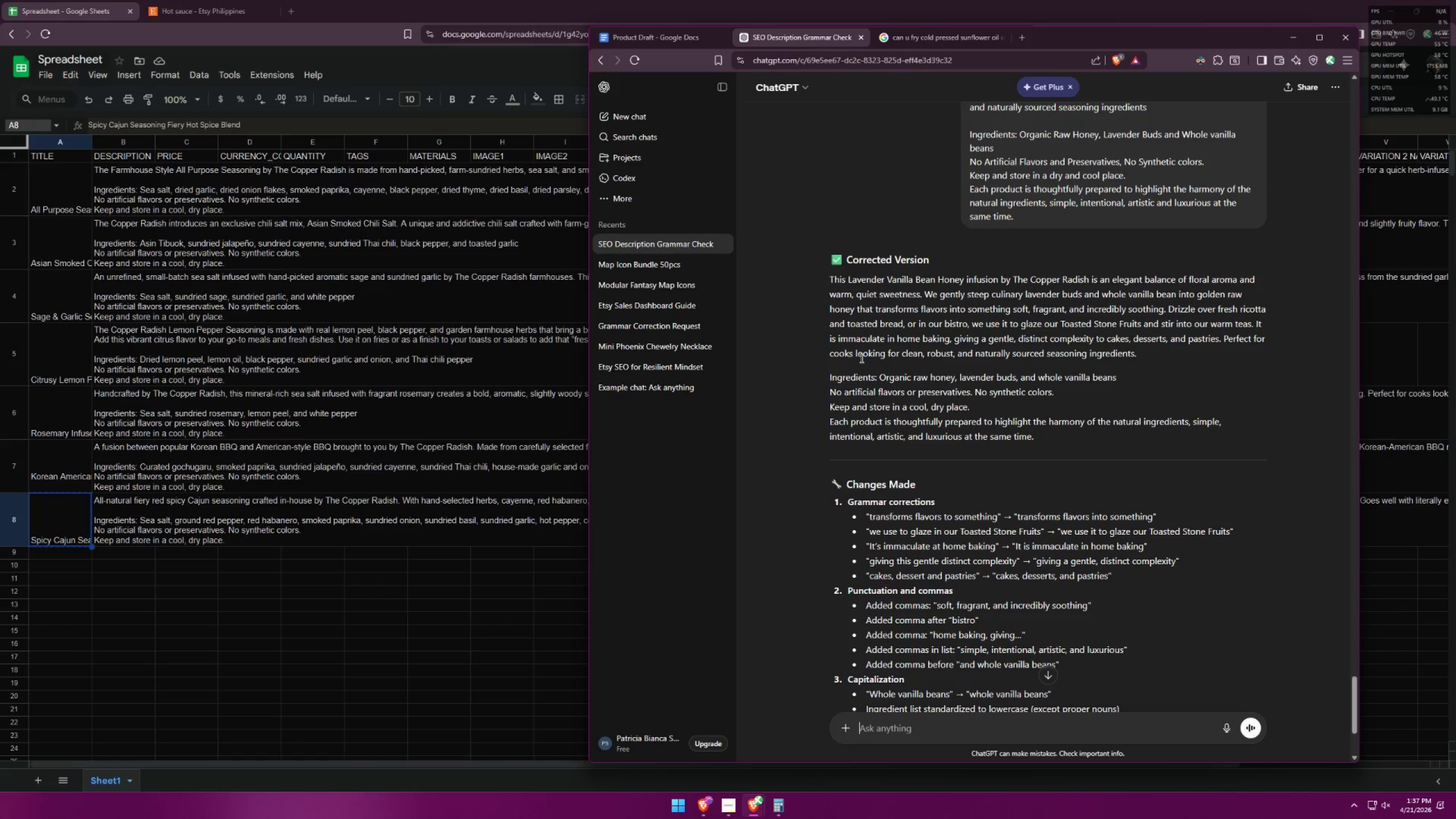 
left_click_drag(start_coordinate=[1045, 441], to_coordinate=[817, 276])
 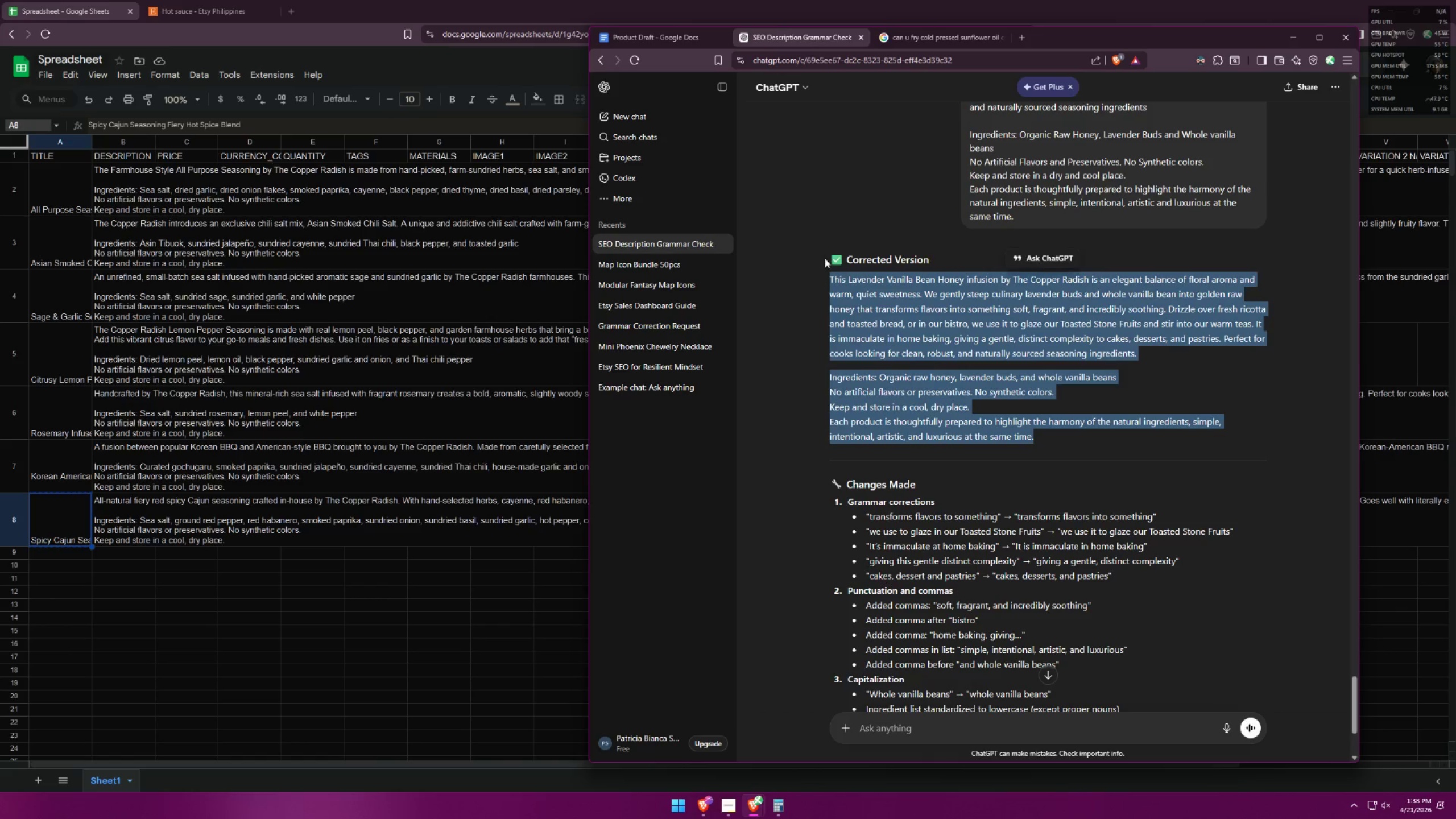 
key(Control+ControlLeft)
 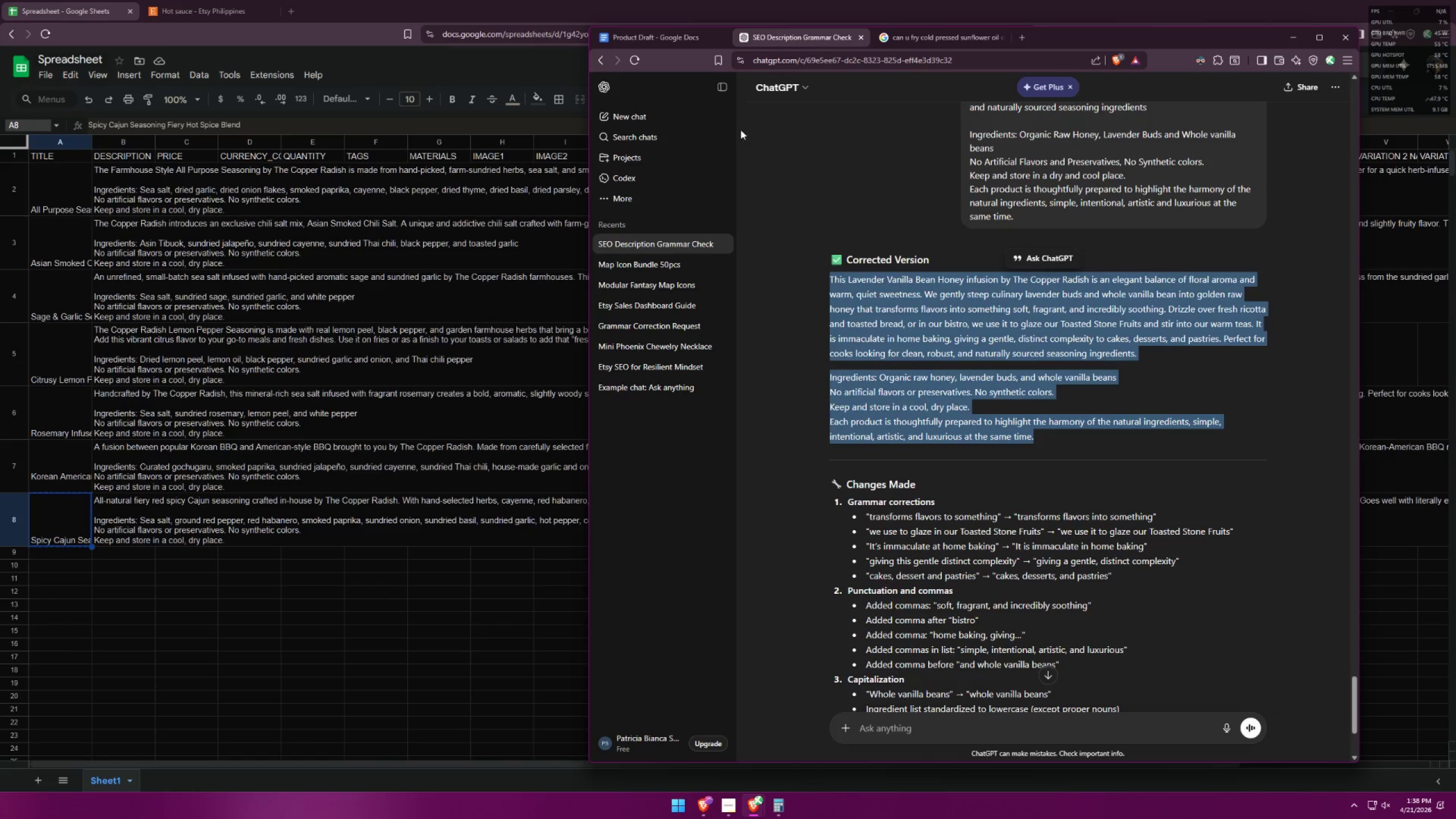 
key(Control+C)
 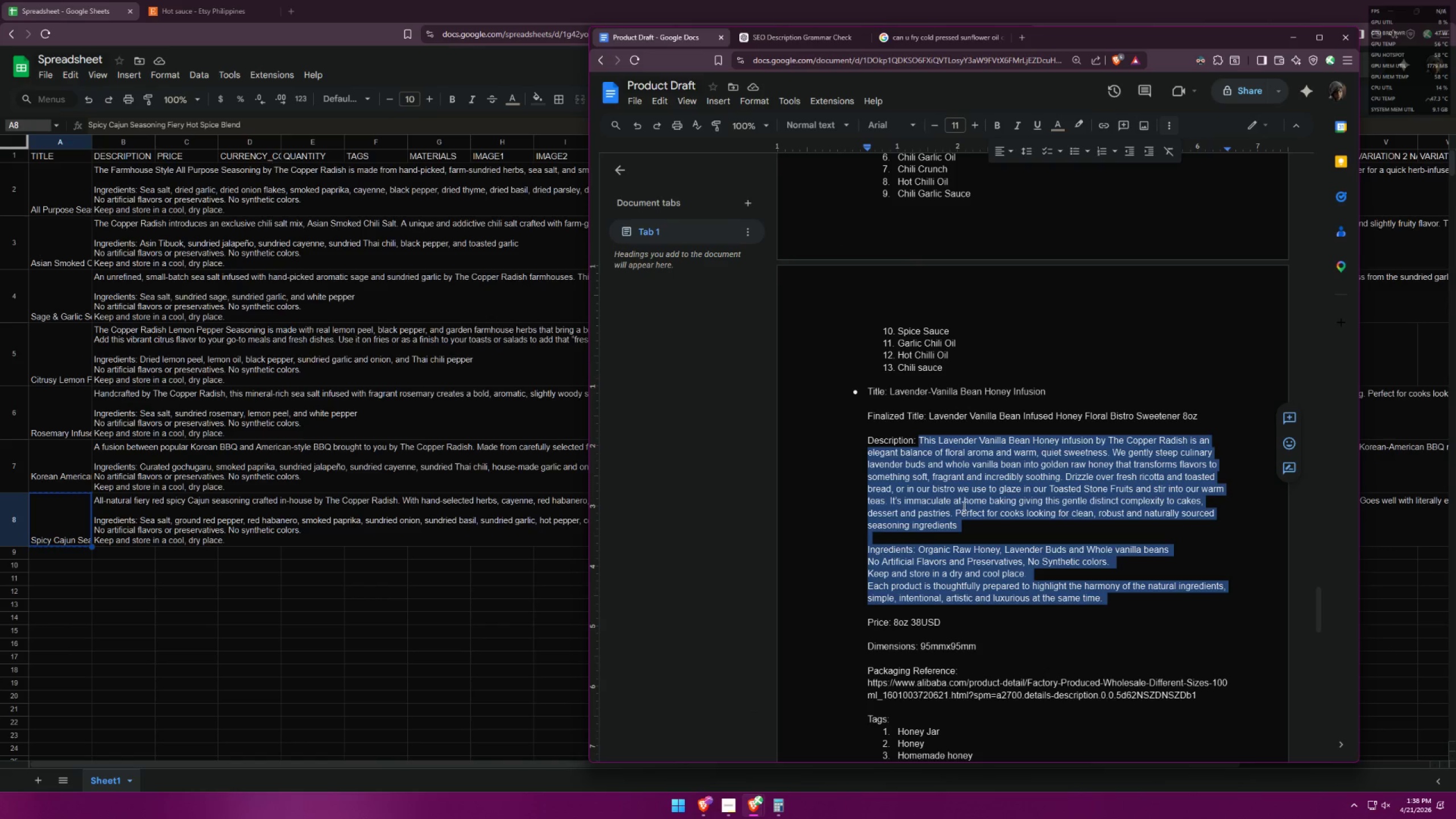 
key(Control+V)
 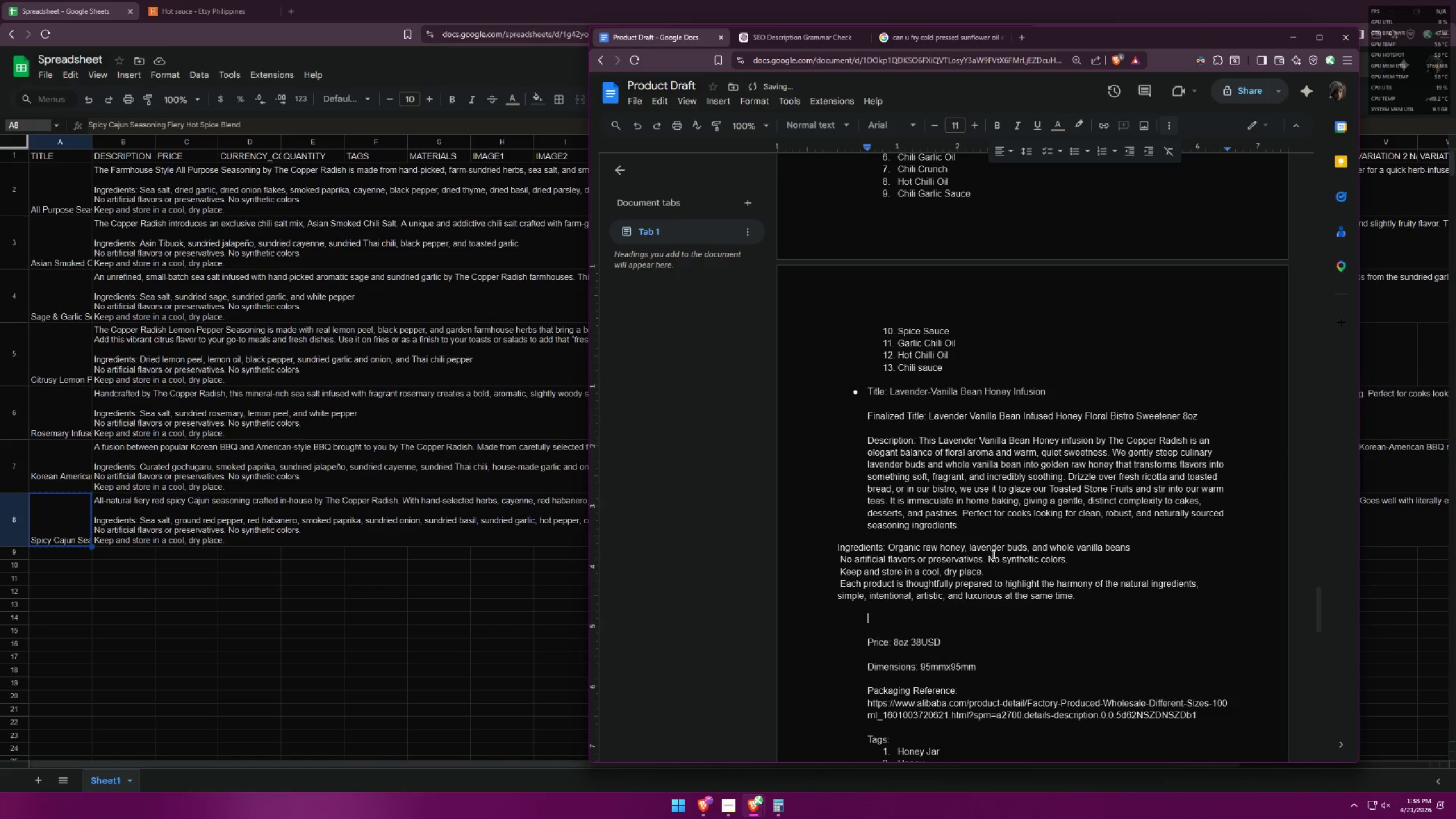 
key(Backspace)
 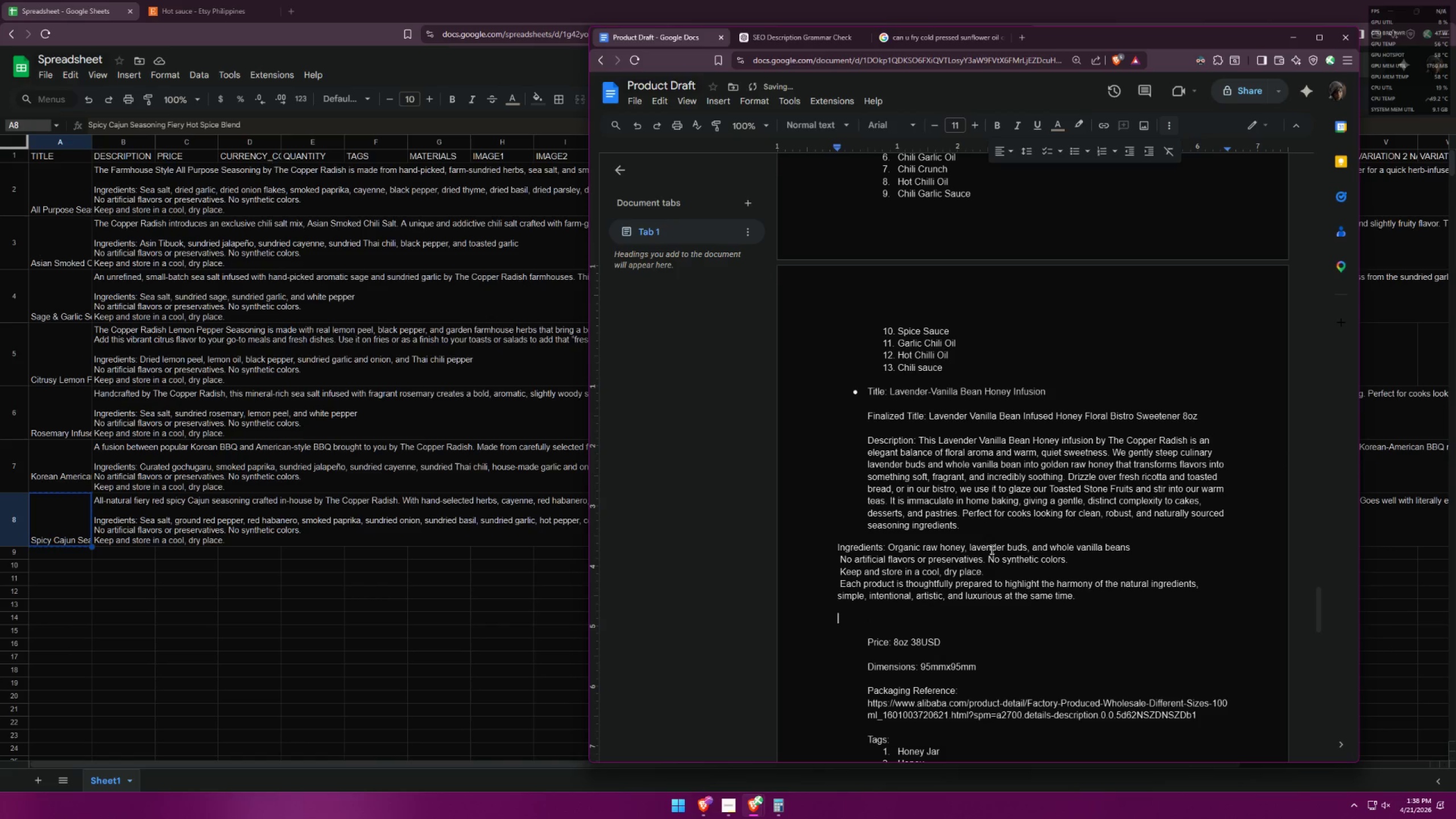 
key(Backspace)
 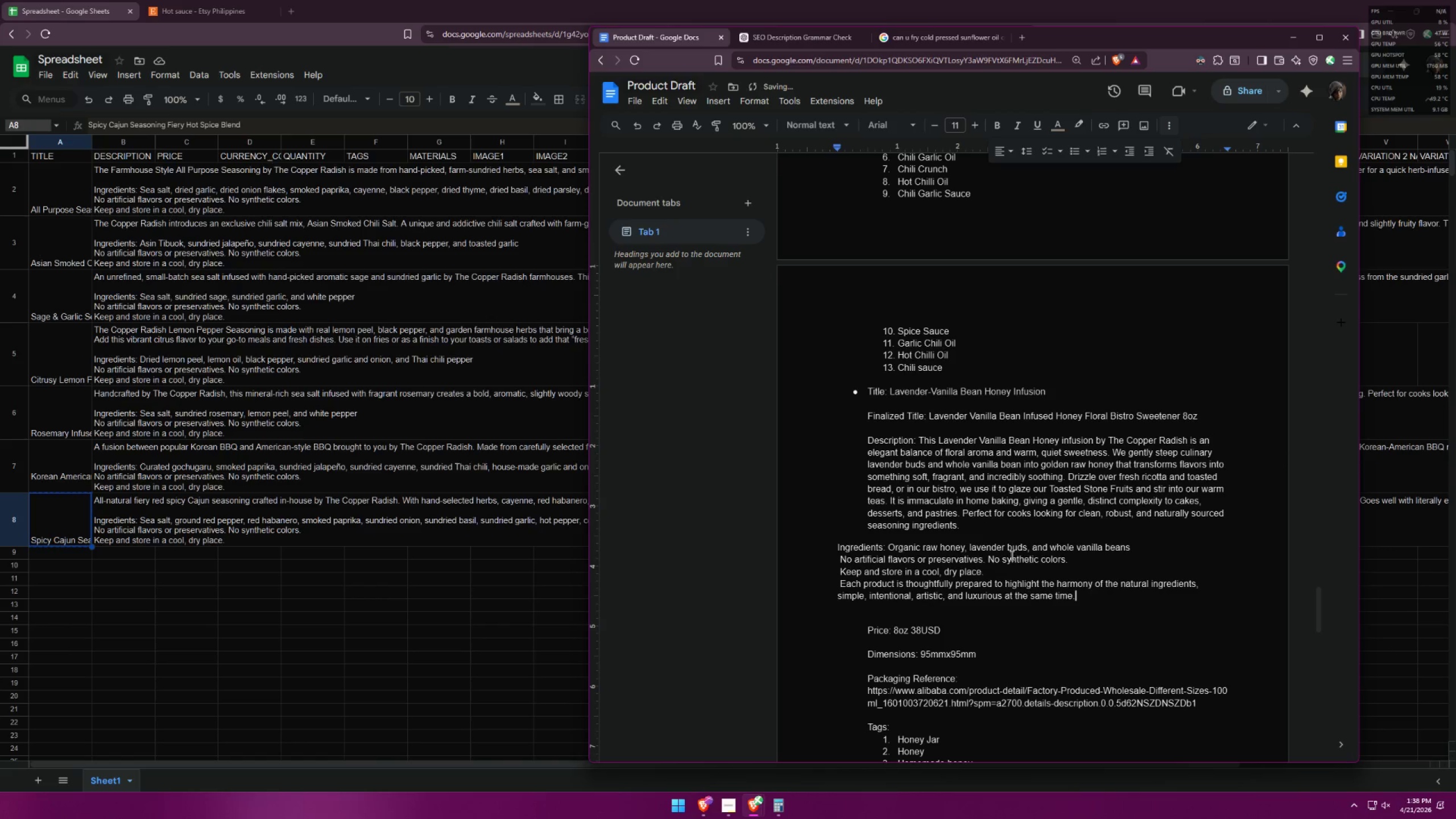 
scroll: coordinate [1035, 544], scroll_direction: down, amount: 18.0
 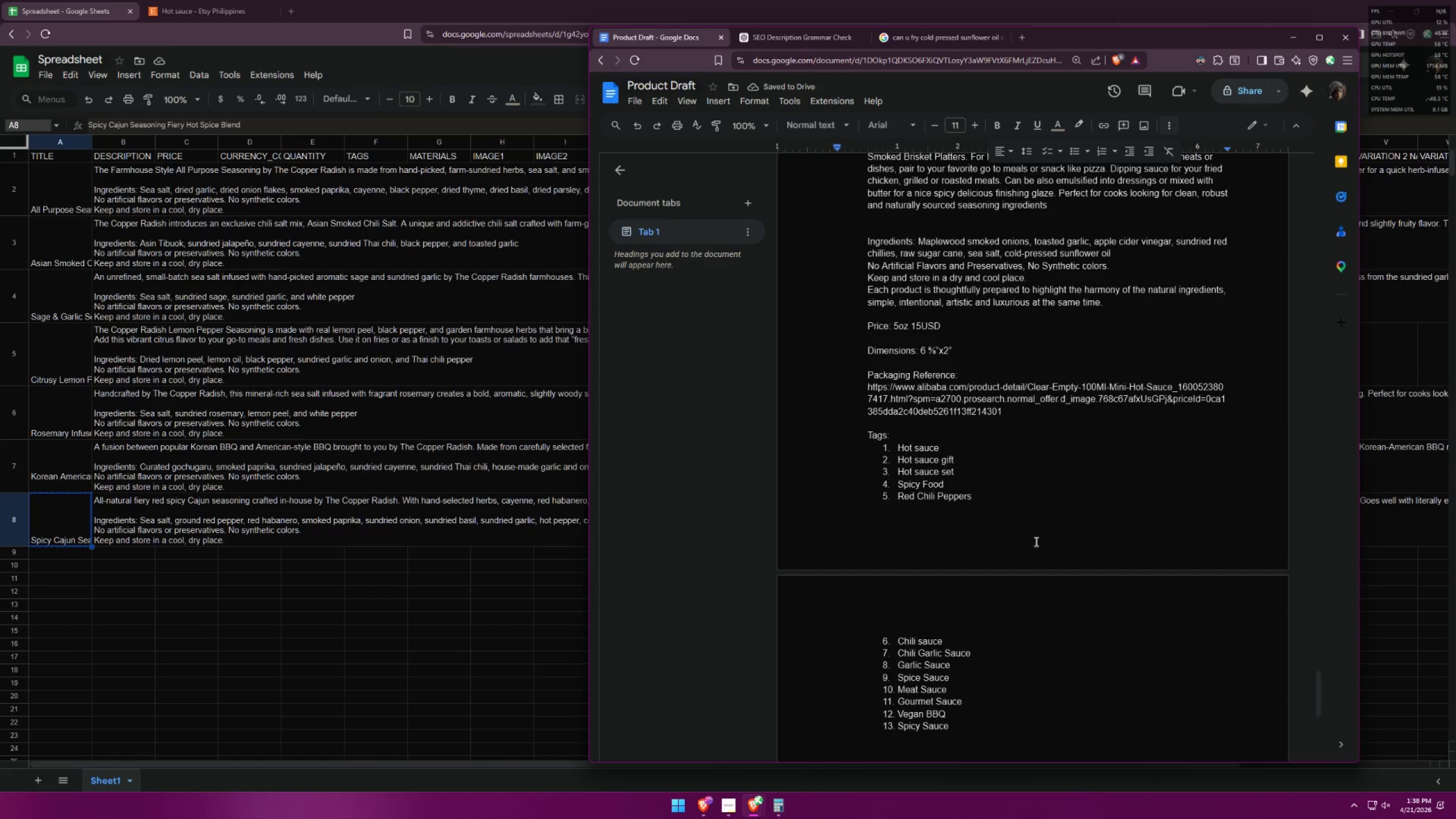 
scroll: coordinate [1045, 533], scroll_direction: up, amount: 6.0
 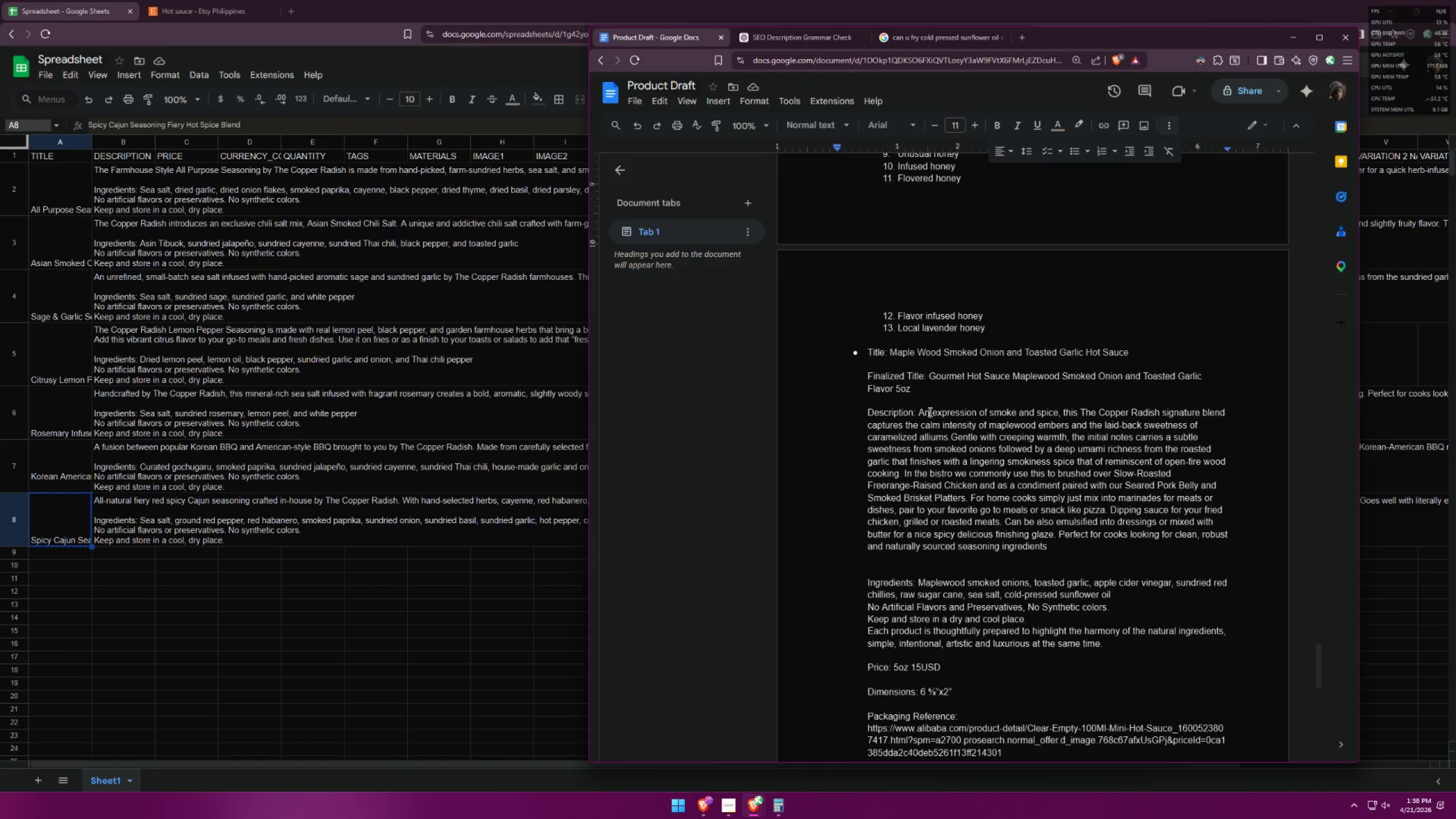 
left_click_drag(start_coordinate=[922, 413], to_coordinate=[1110, 646])
 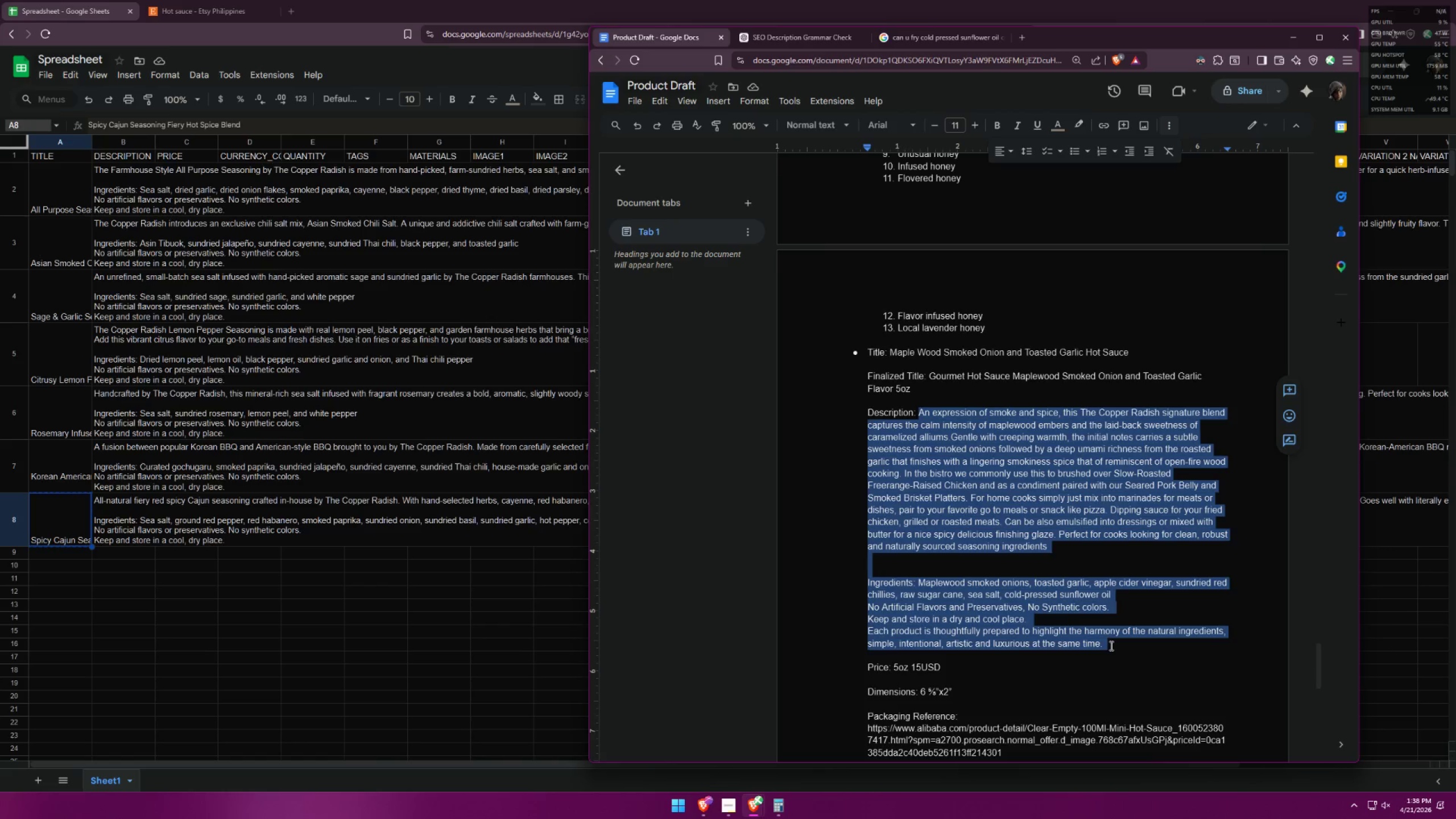 
key(Control+ControlLeft)
 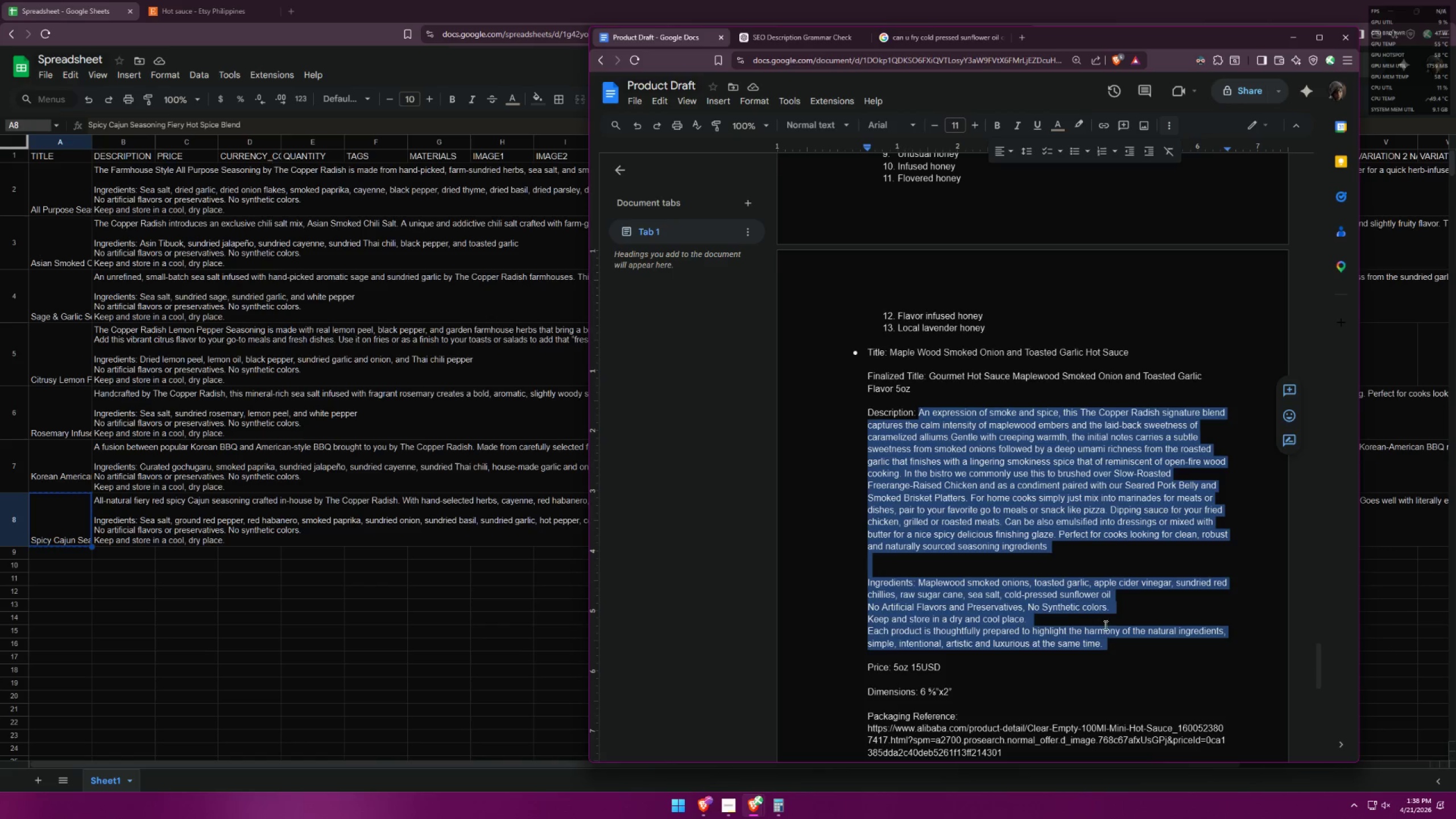 
key(Control+C)
 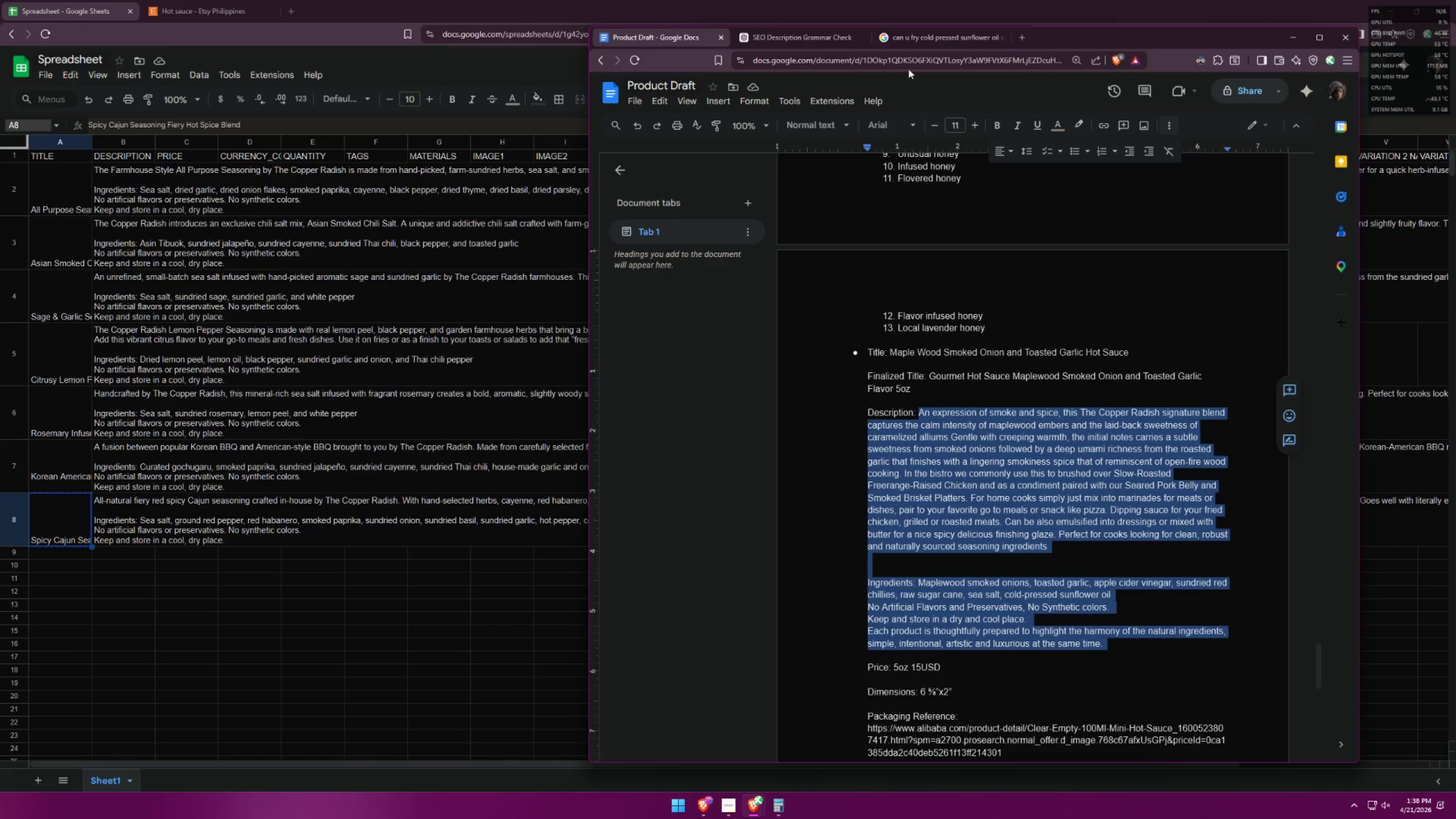 
left_click([930, 37])
 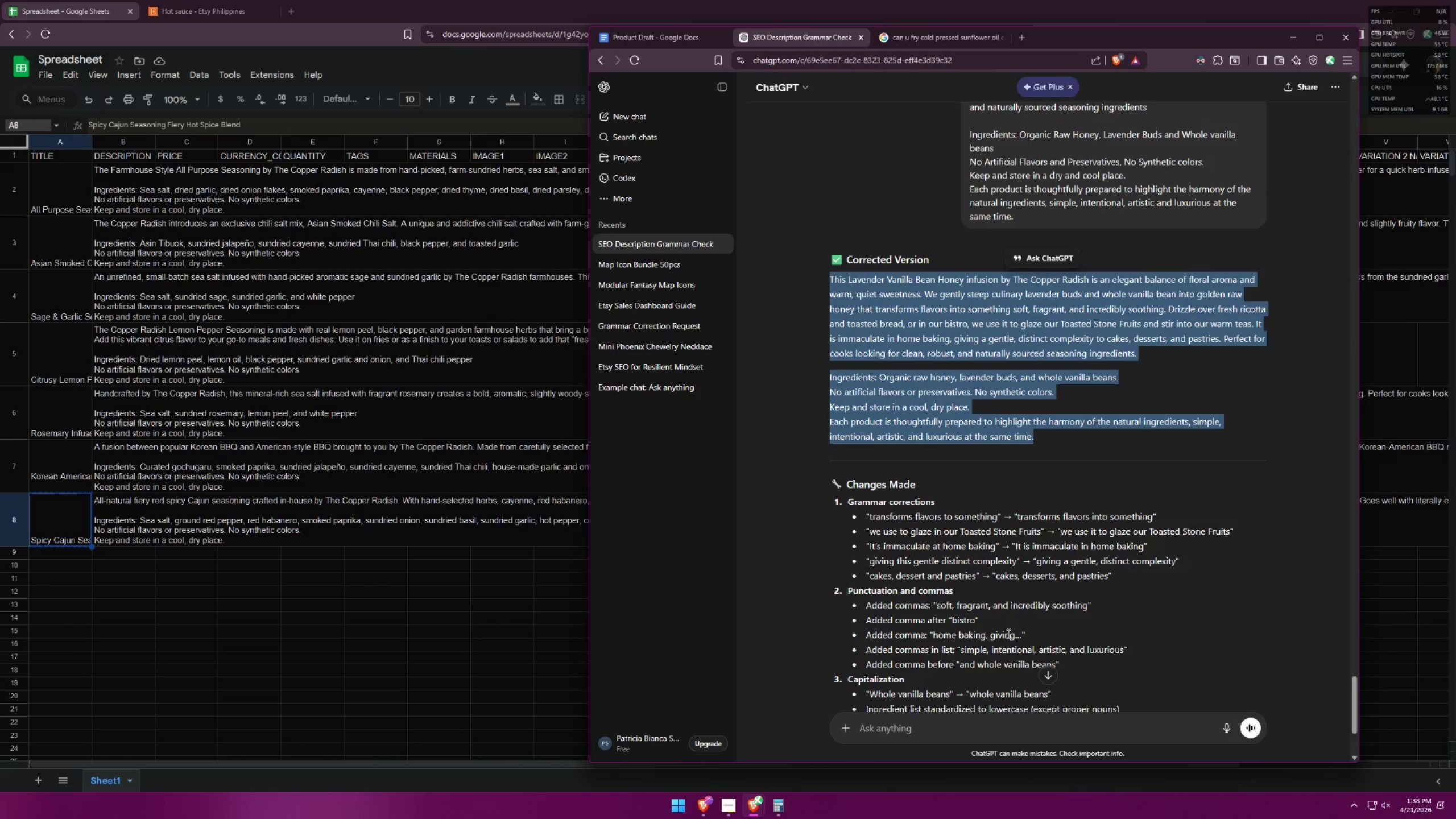 
key(Control+ControlLeft)
 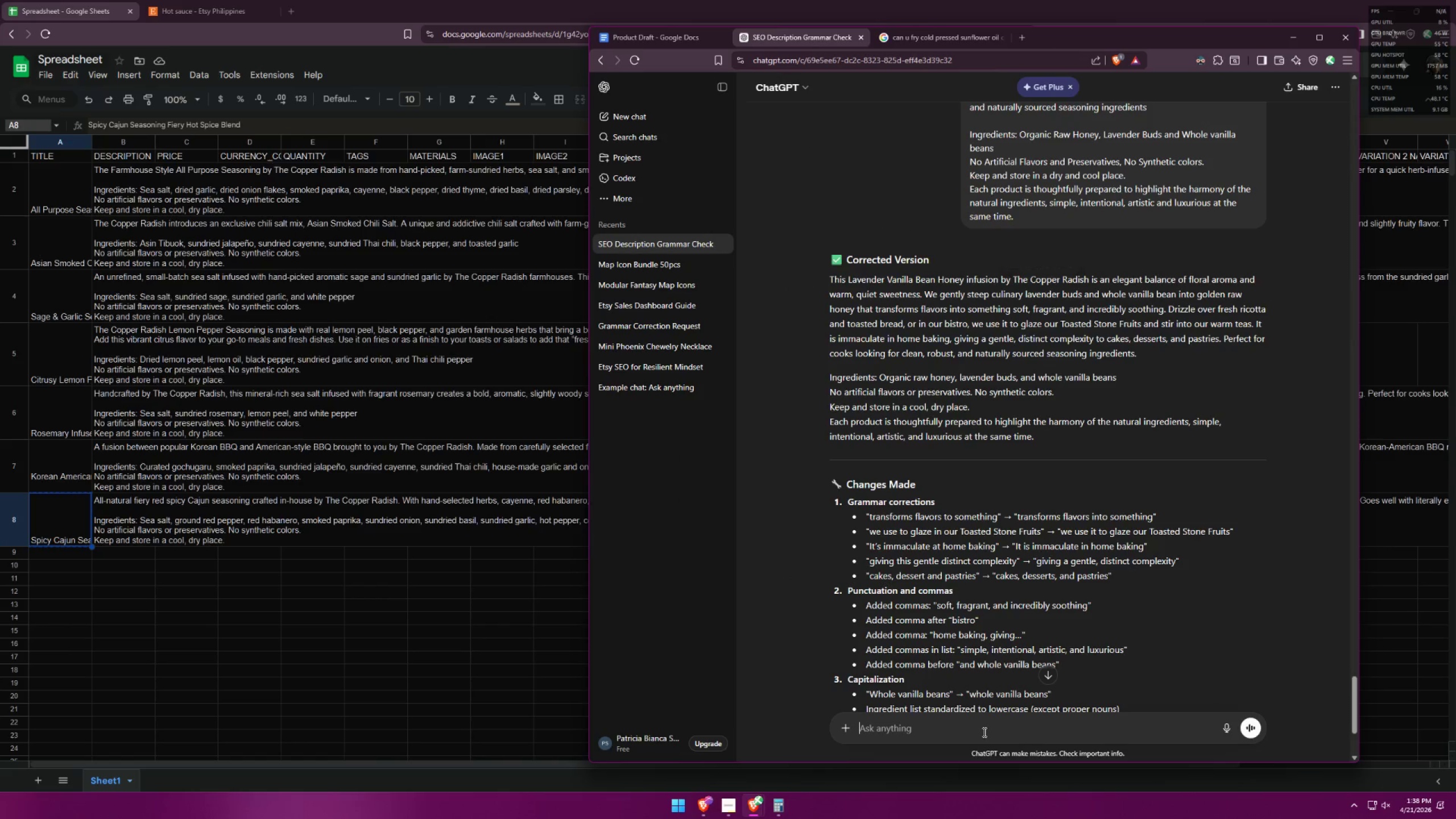 
key(Control+V)
 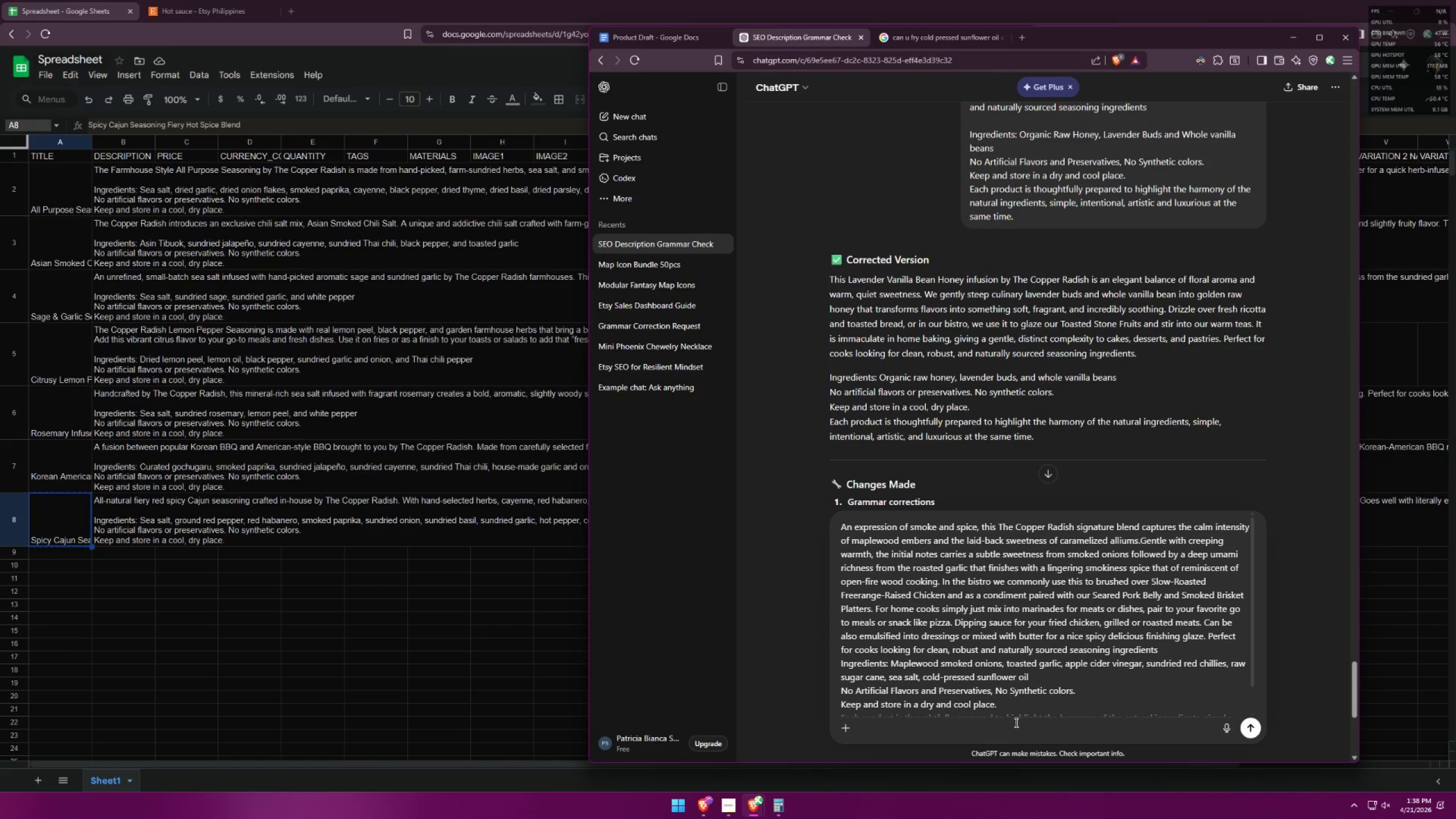 
key(Enter)
 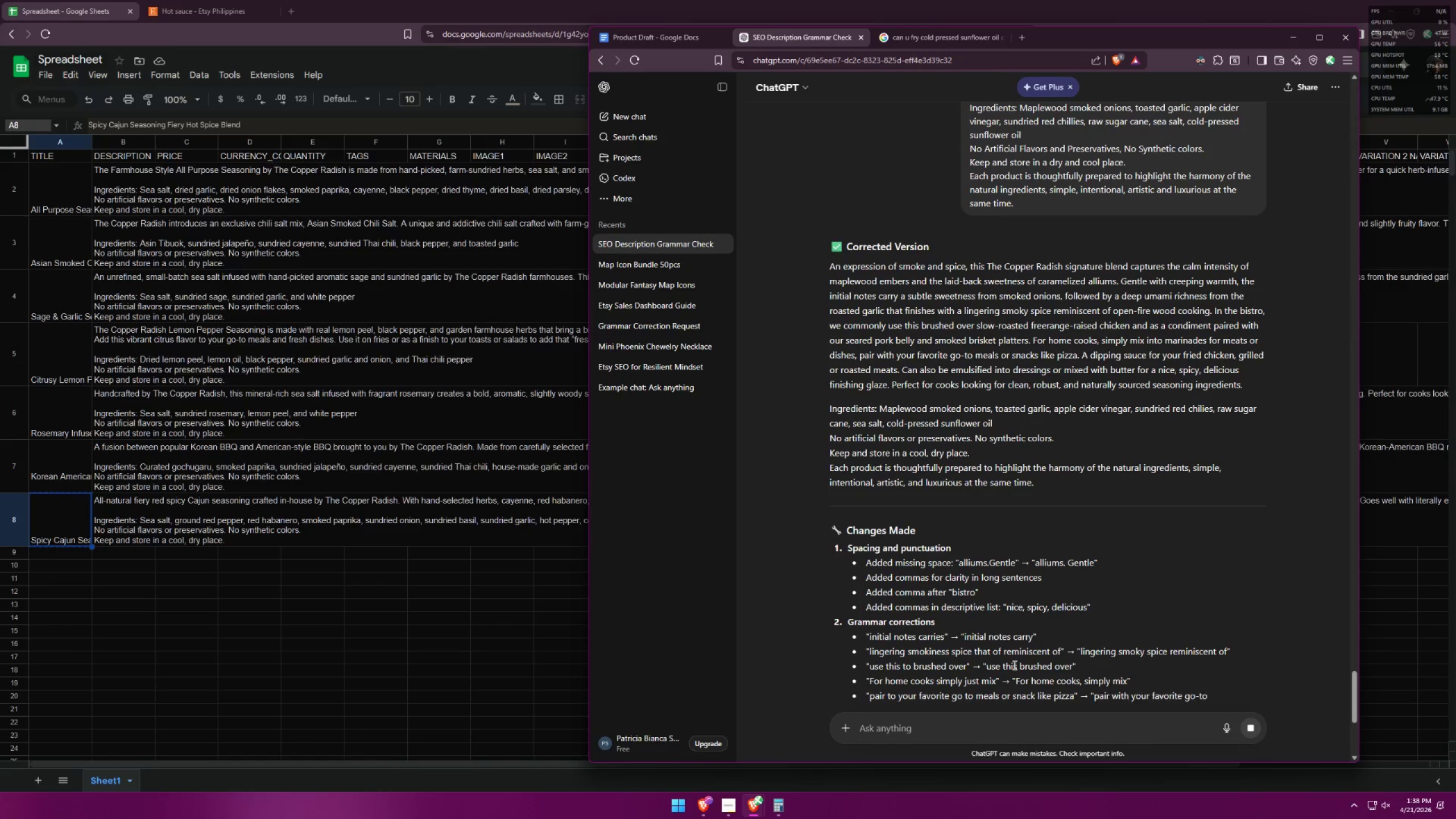 
wait(12.5)
 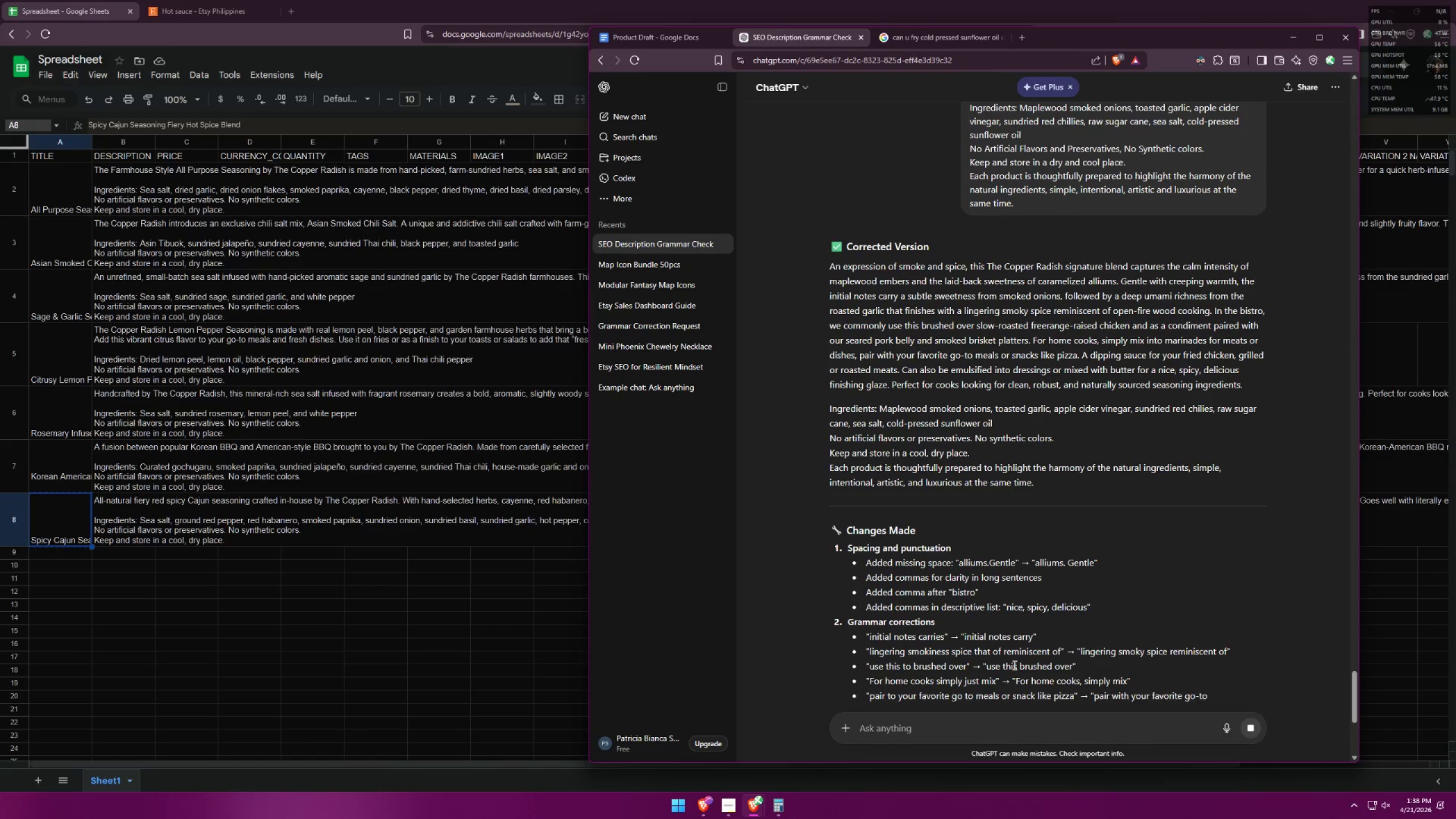 
scroll: coordinate [989, 655], scroll_direction: up, amount: 3.0
 